 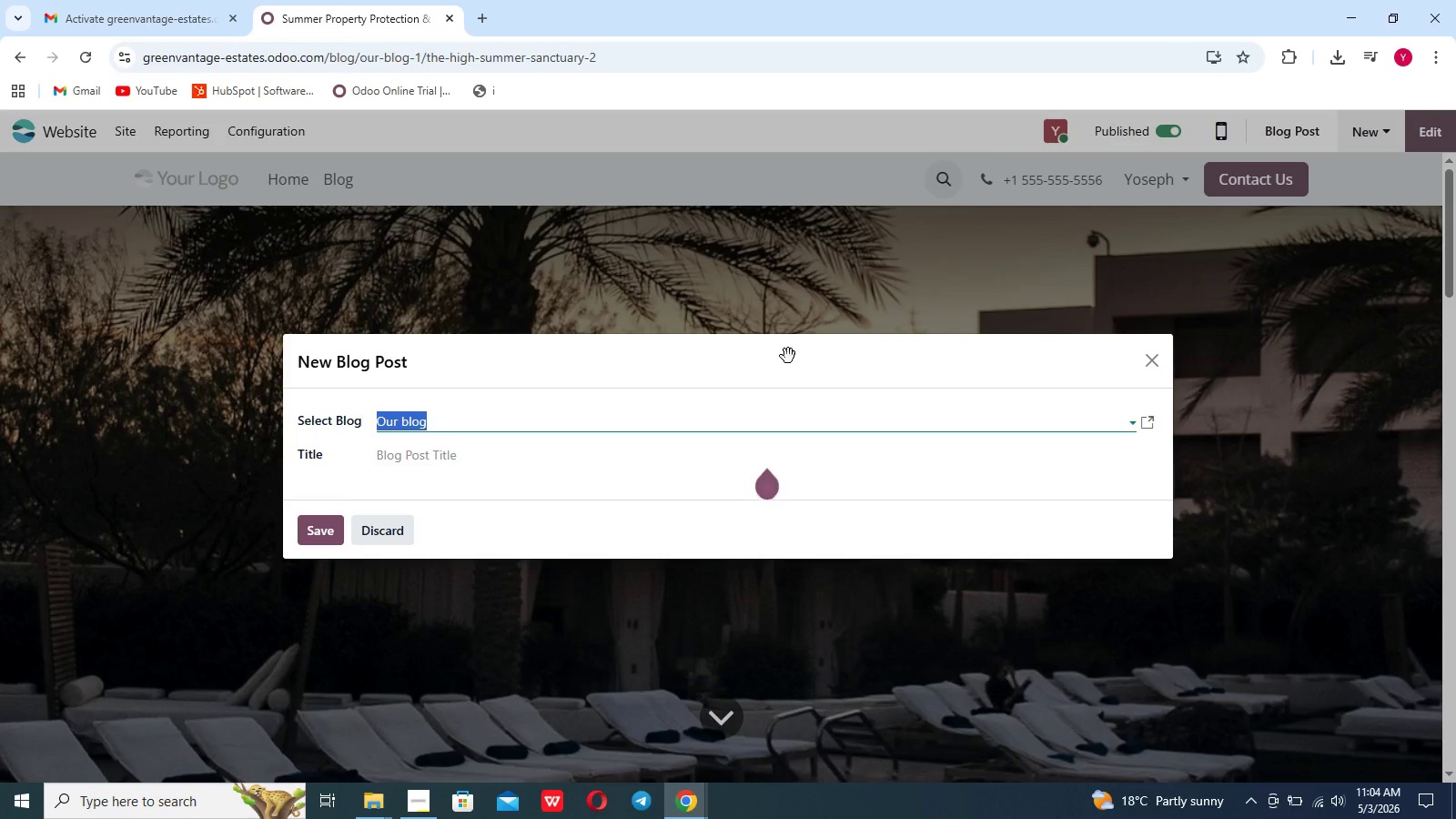 
type(The At)
key(Backspace)
type(itimn Transition)
 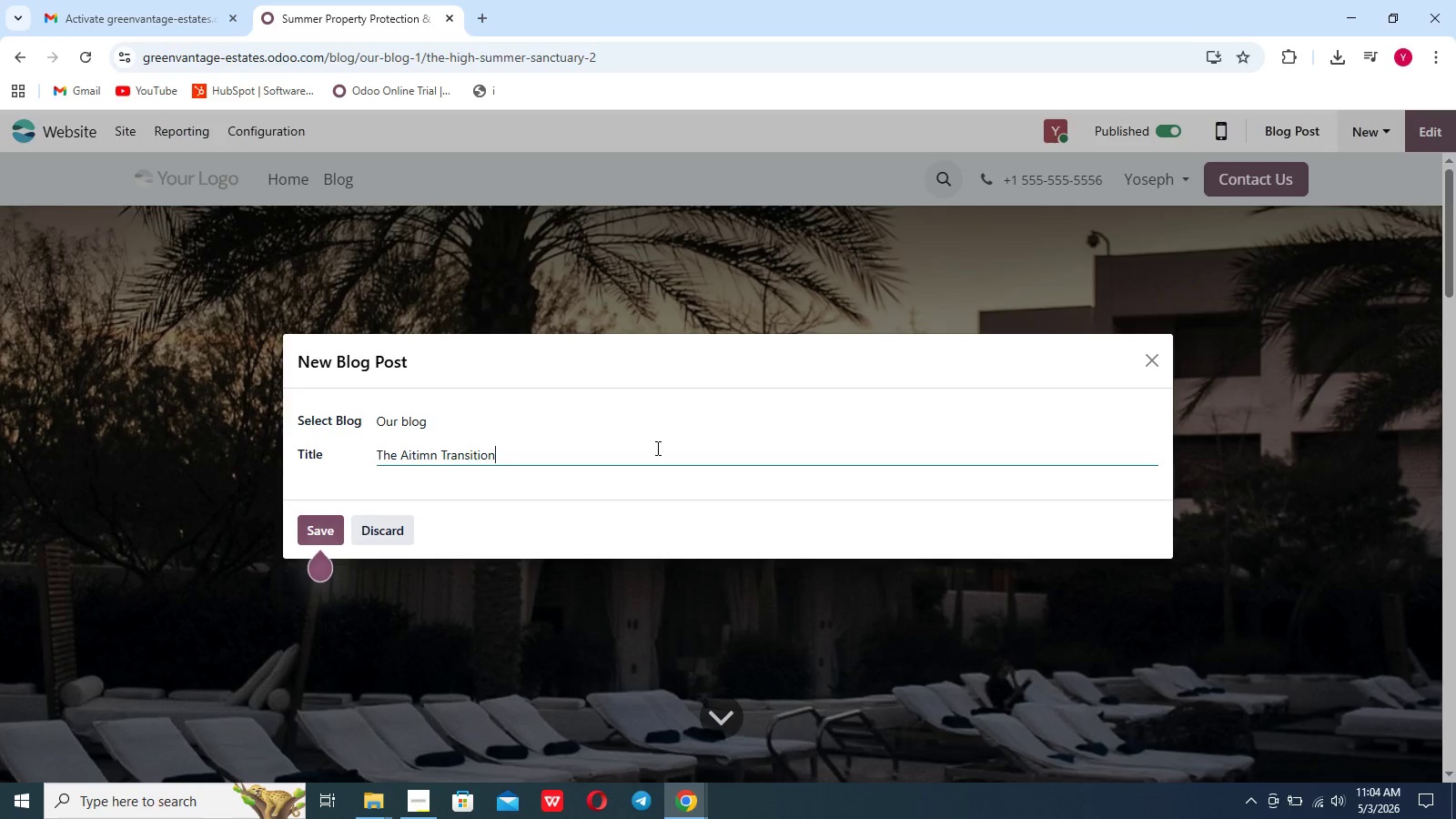 
wait(5.56)
 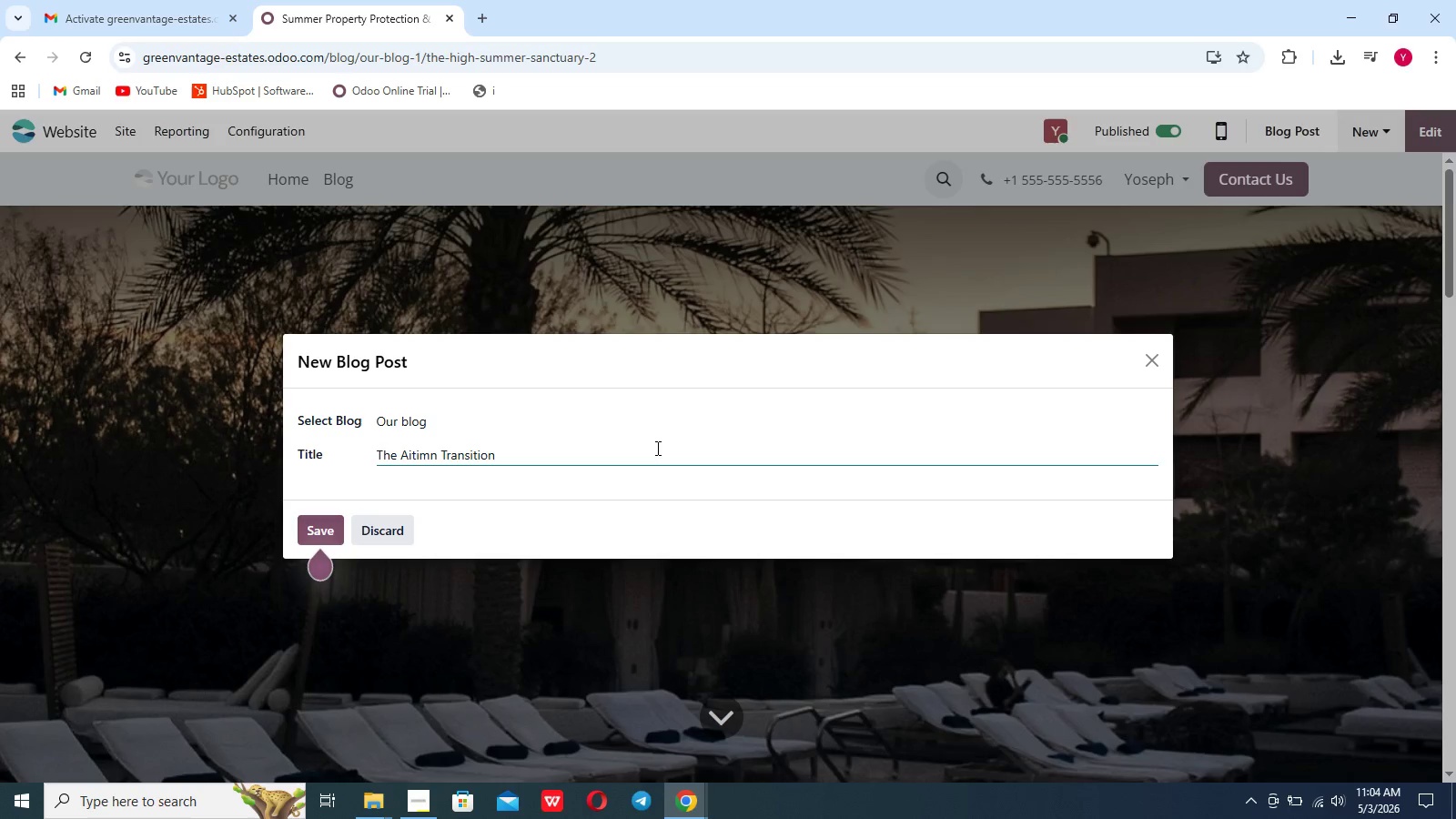 
left_click([314, 530])
 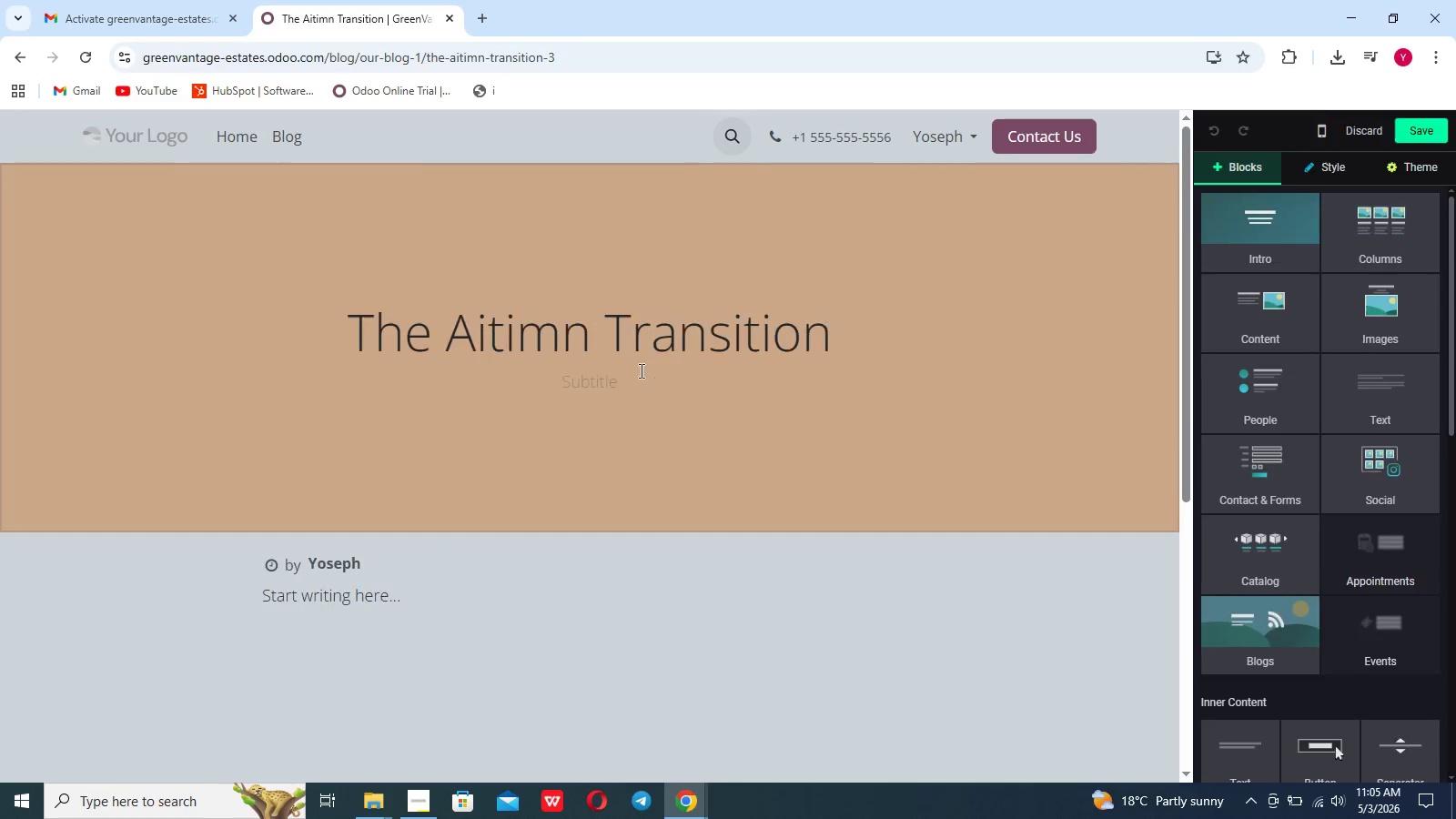 
wait(5.25)
 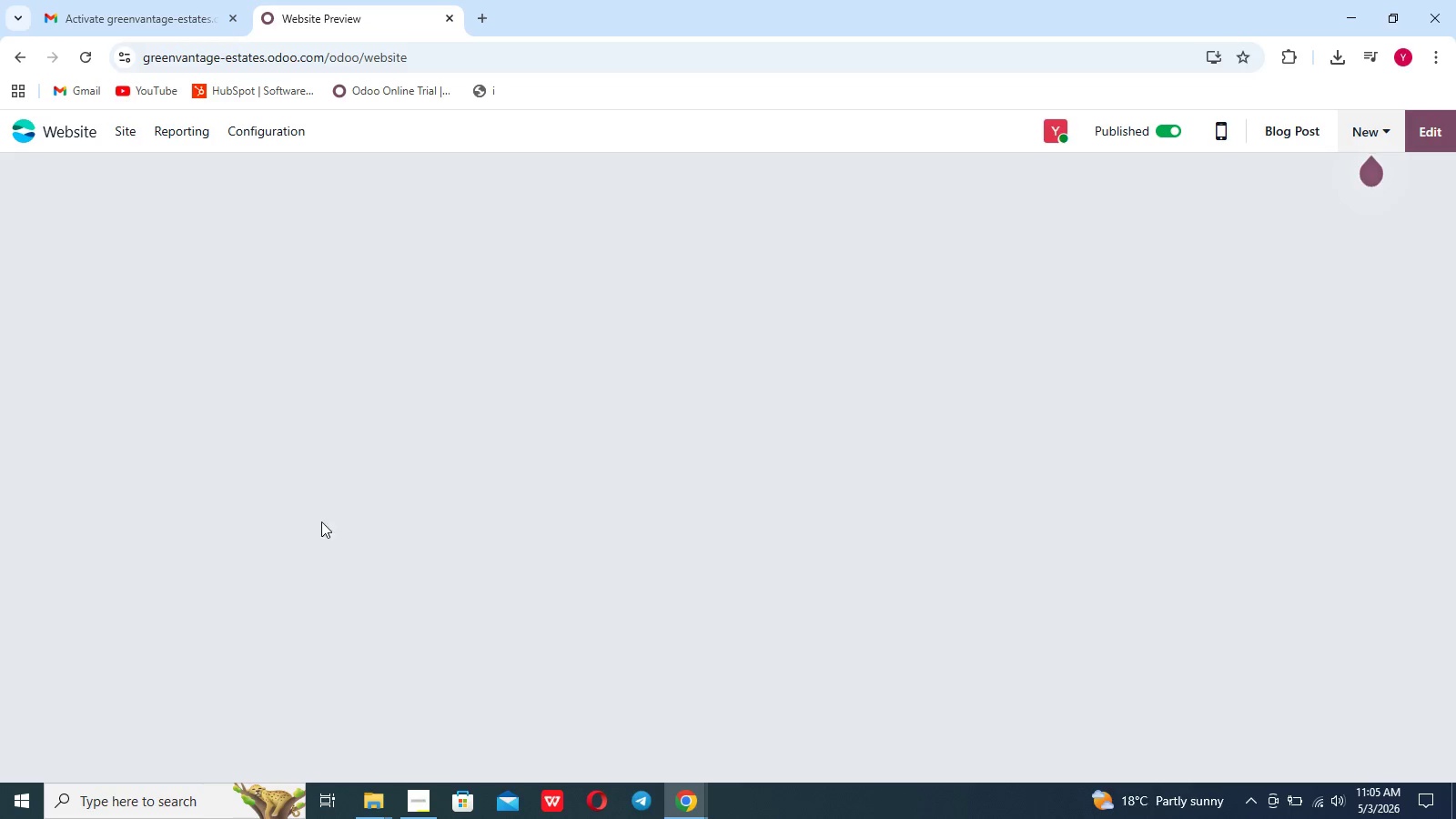 
left_click([520, 331])
 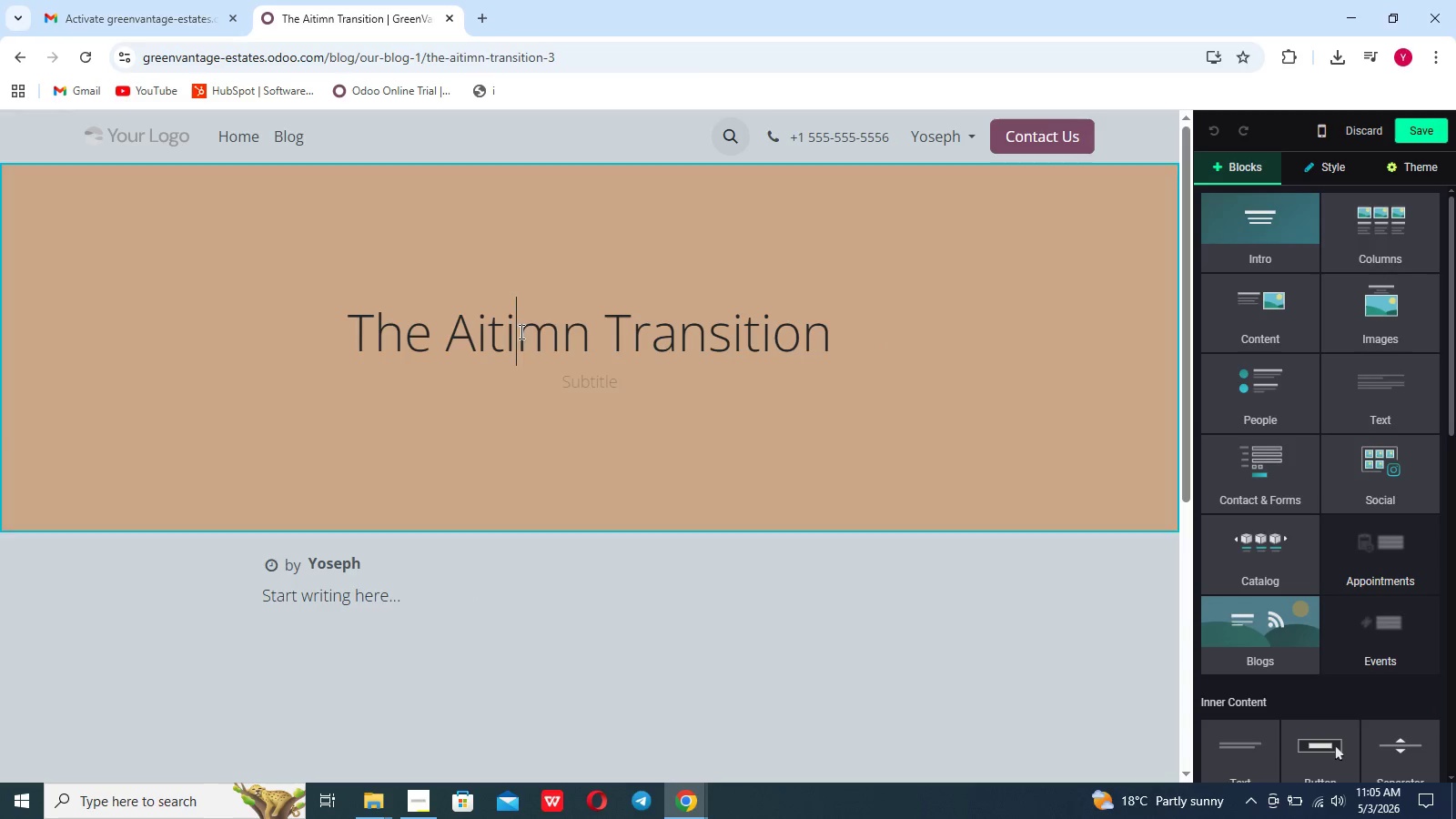 
key(Backspace)
 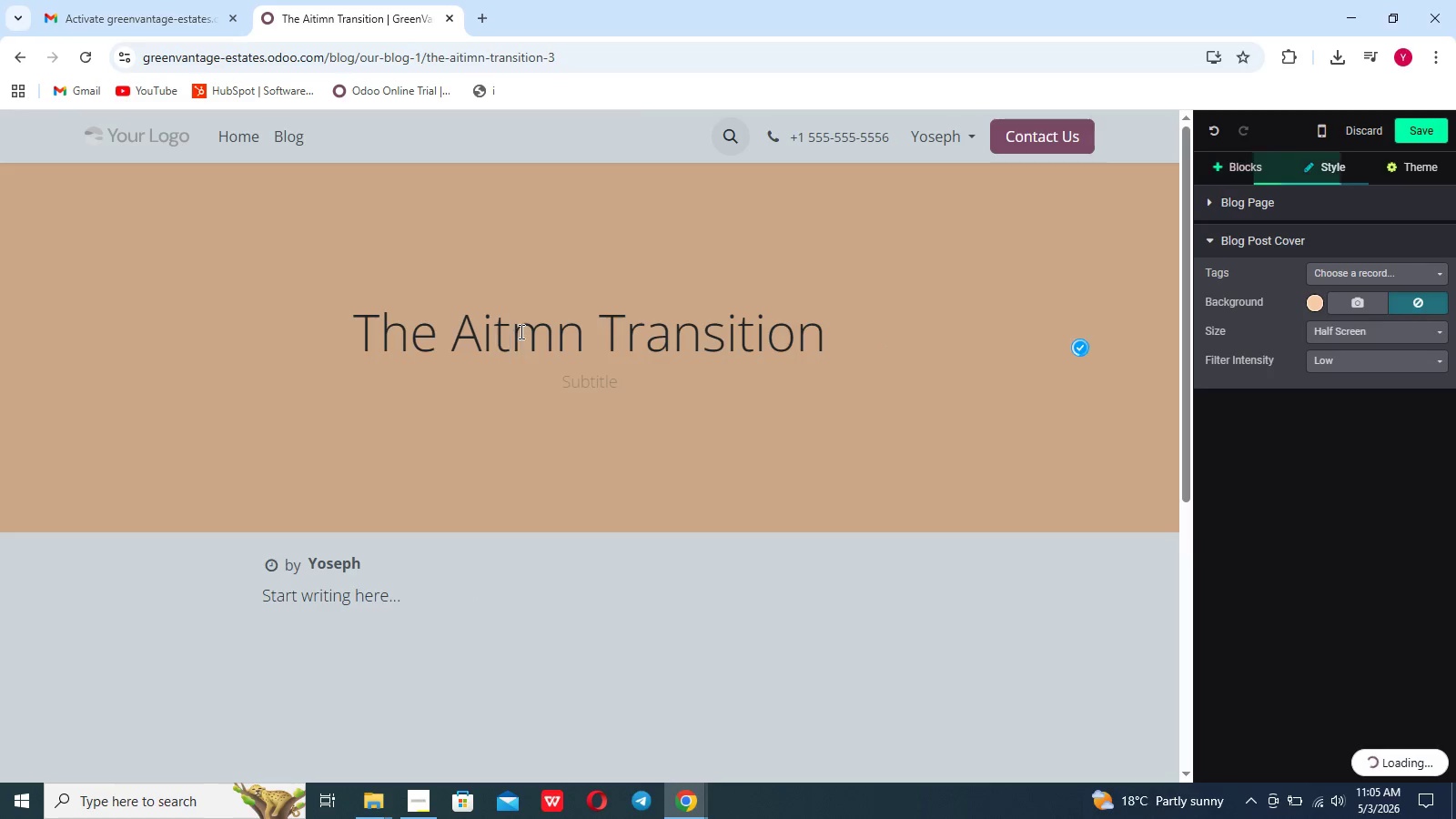 
key(U)
 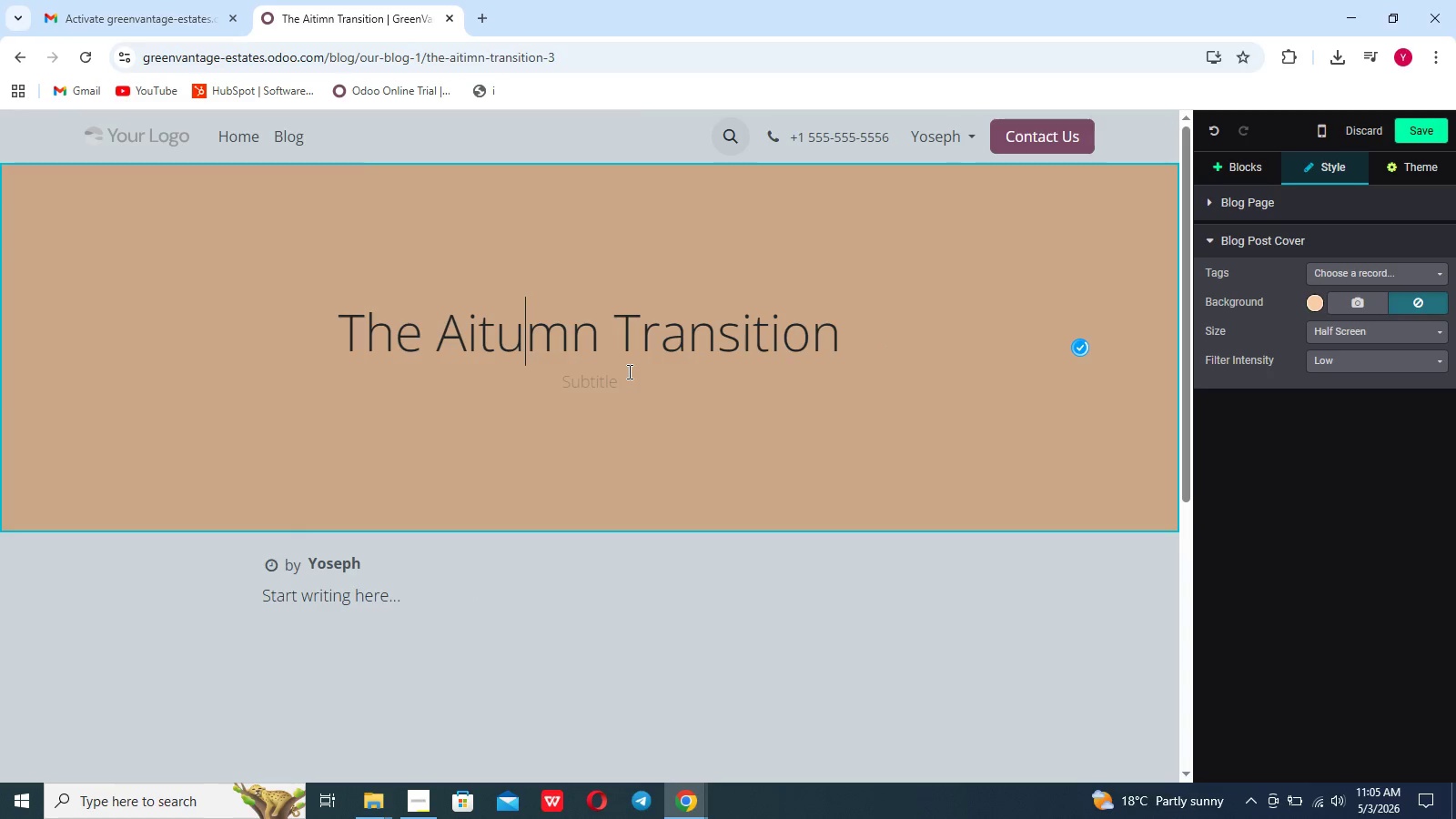 
left_click([628, 371])
 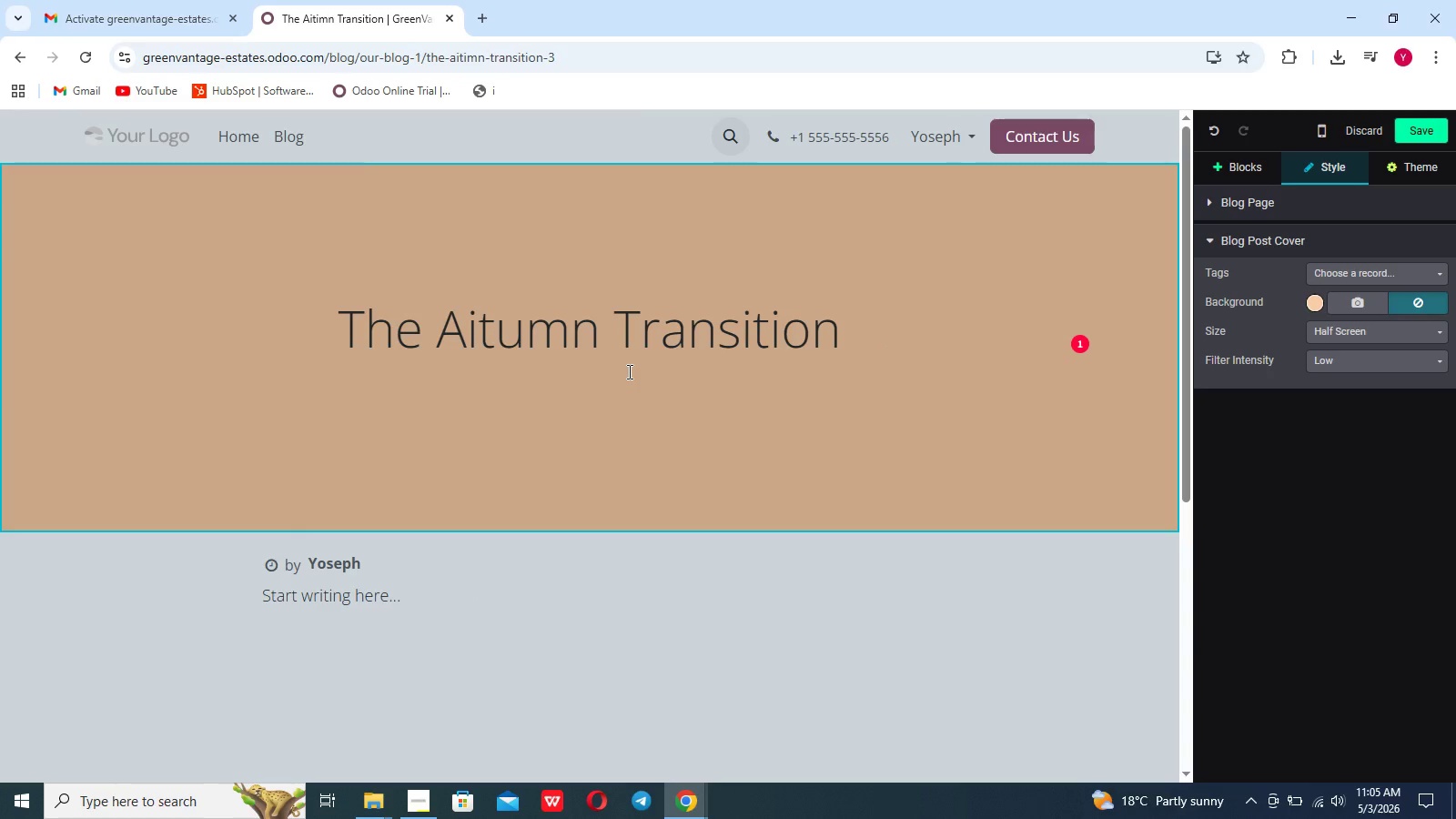 
type(Critical steps to ensure winter survivi)
key(Backspace)
type(al and spro)
key(Backspace)
type(ing and spring success)
 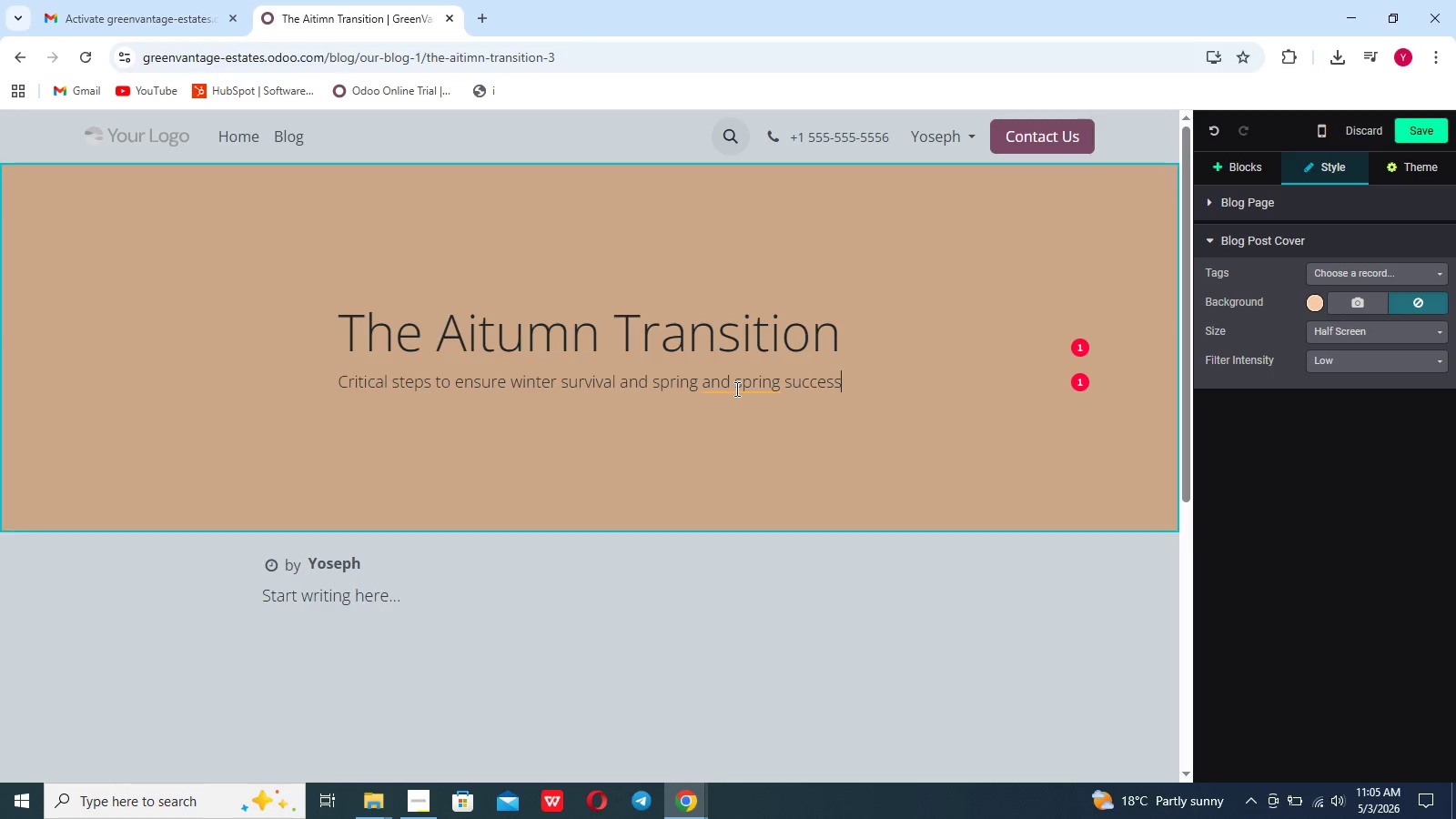 
key(Period)
 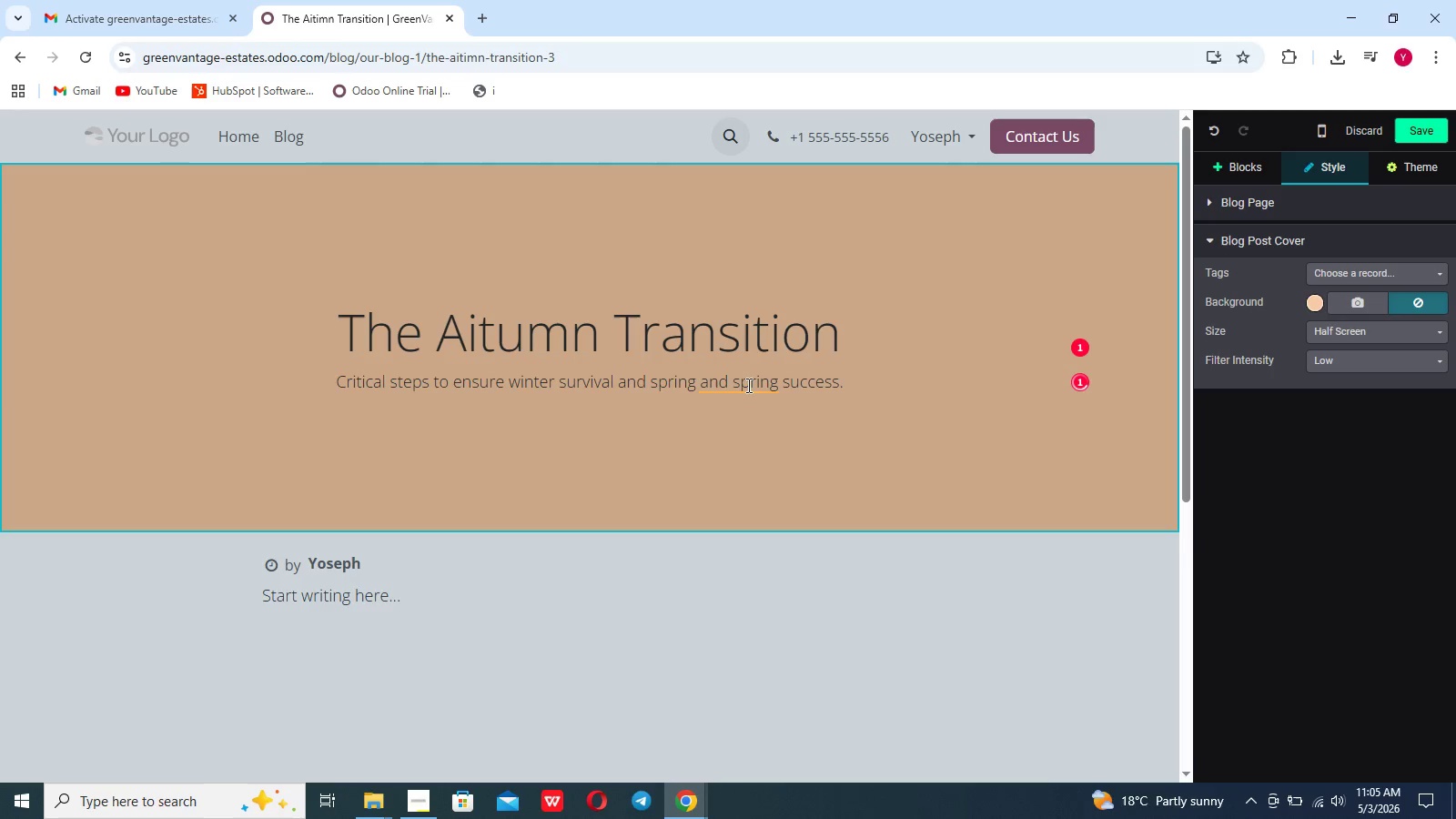 
left_click([747, 384])
 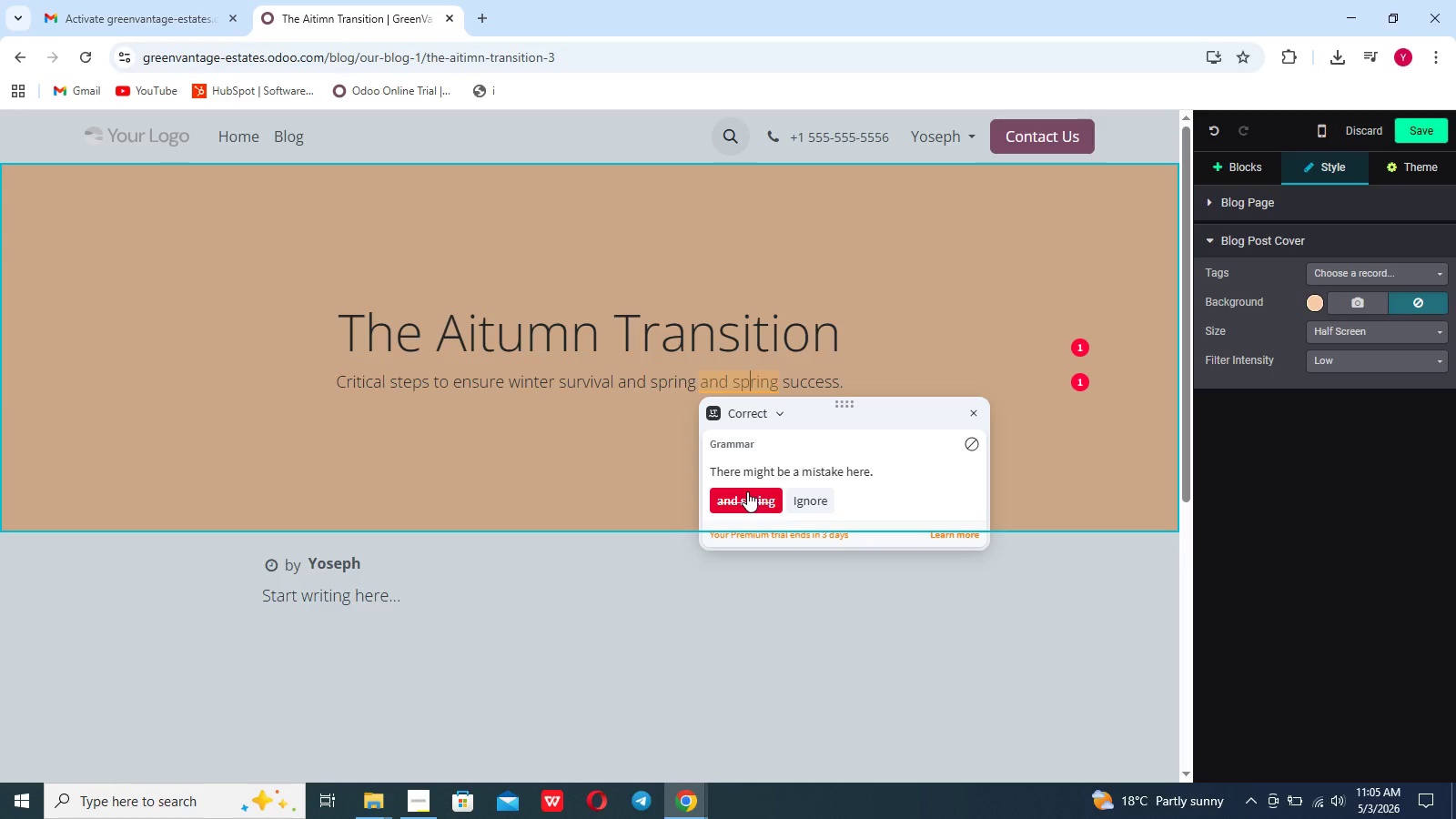 
left_click([747, 491])
 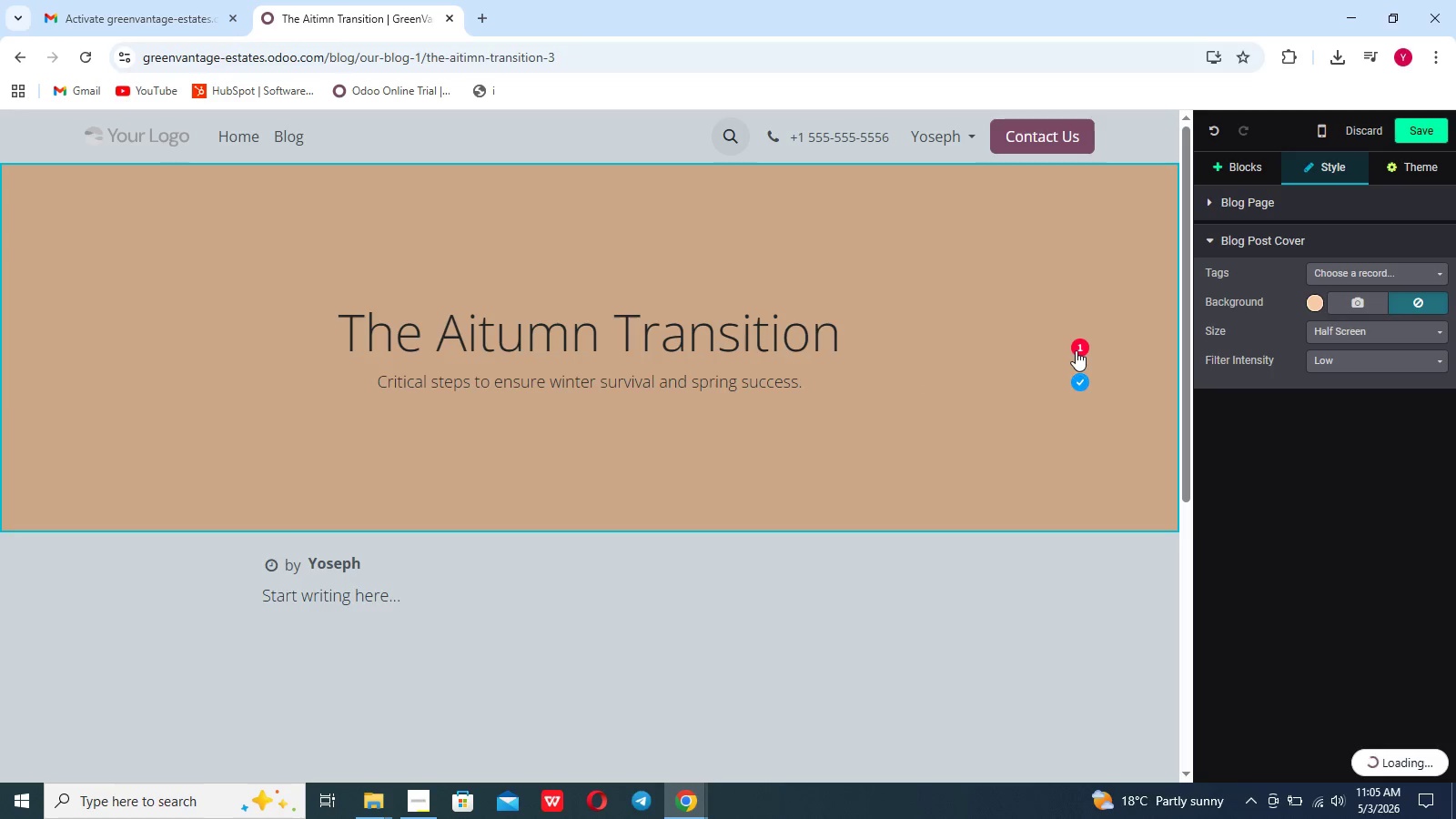 
left_click([1076, 350])
 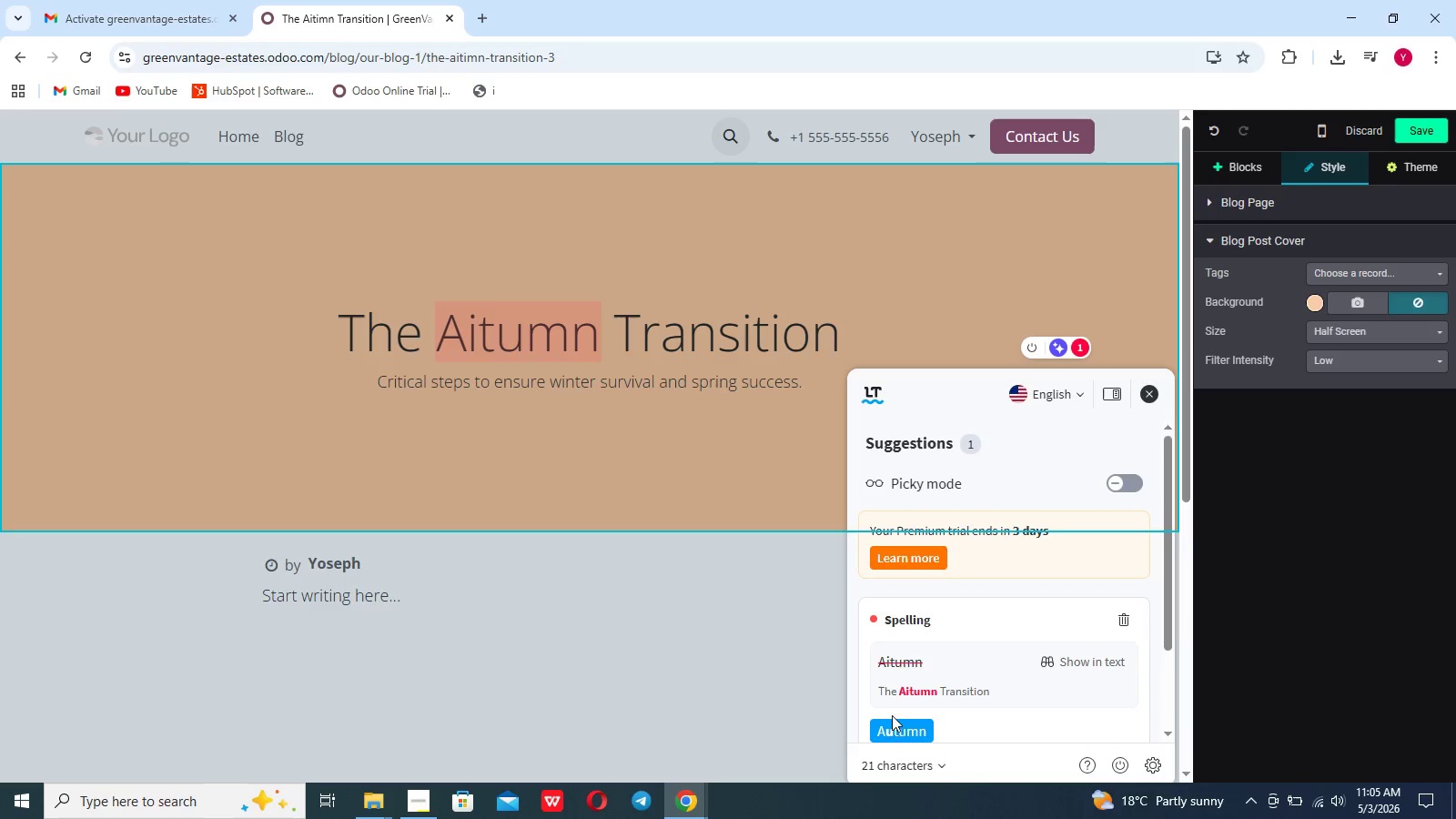 
left_click([892, 722])
 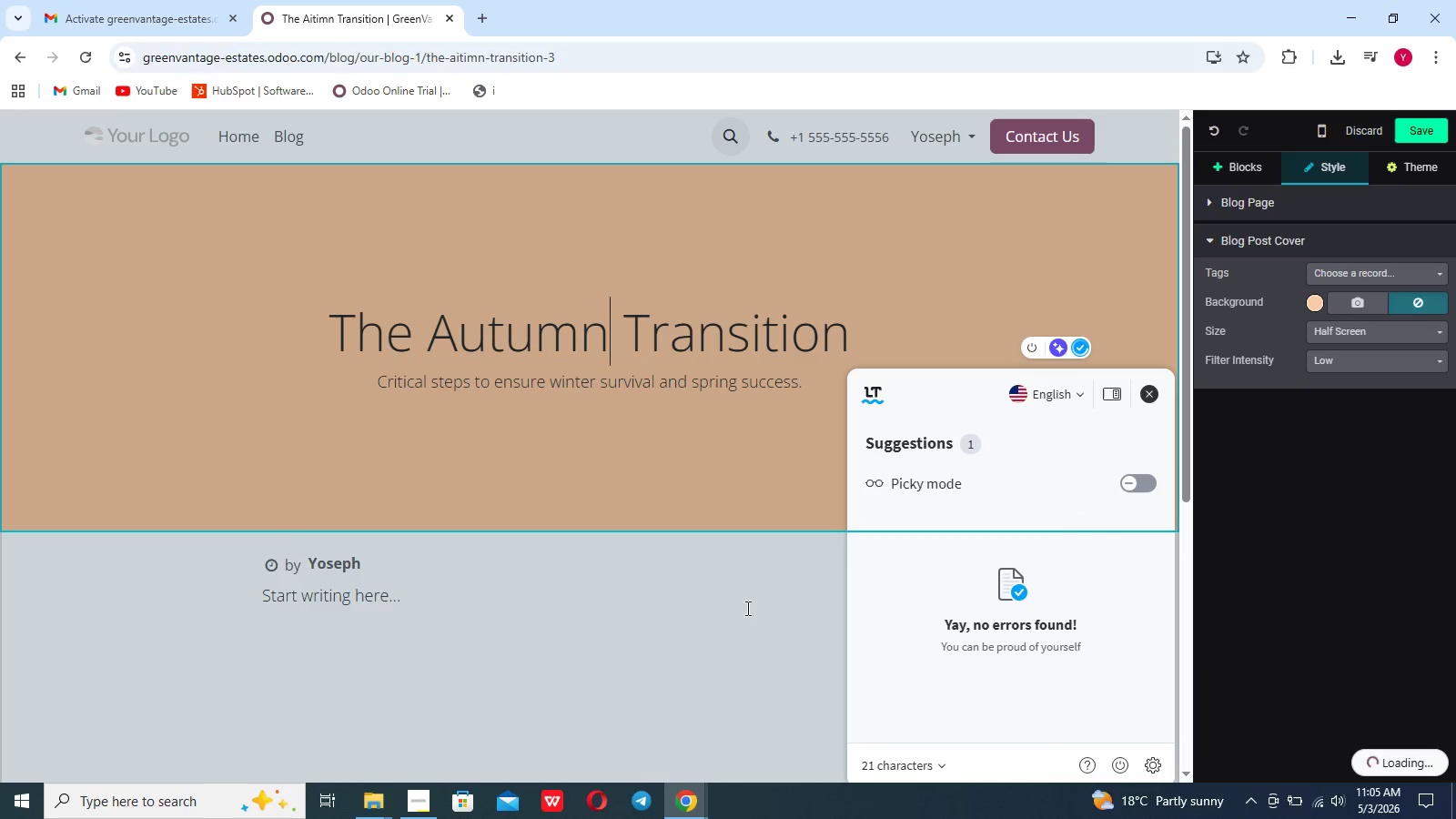 
left_click([746, 608])
 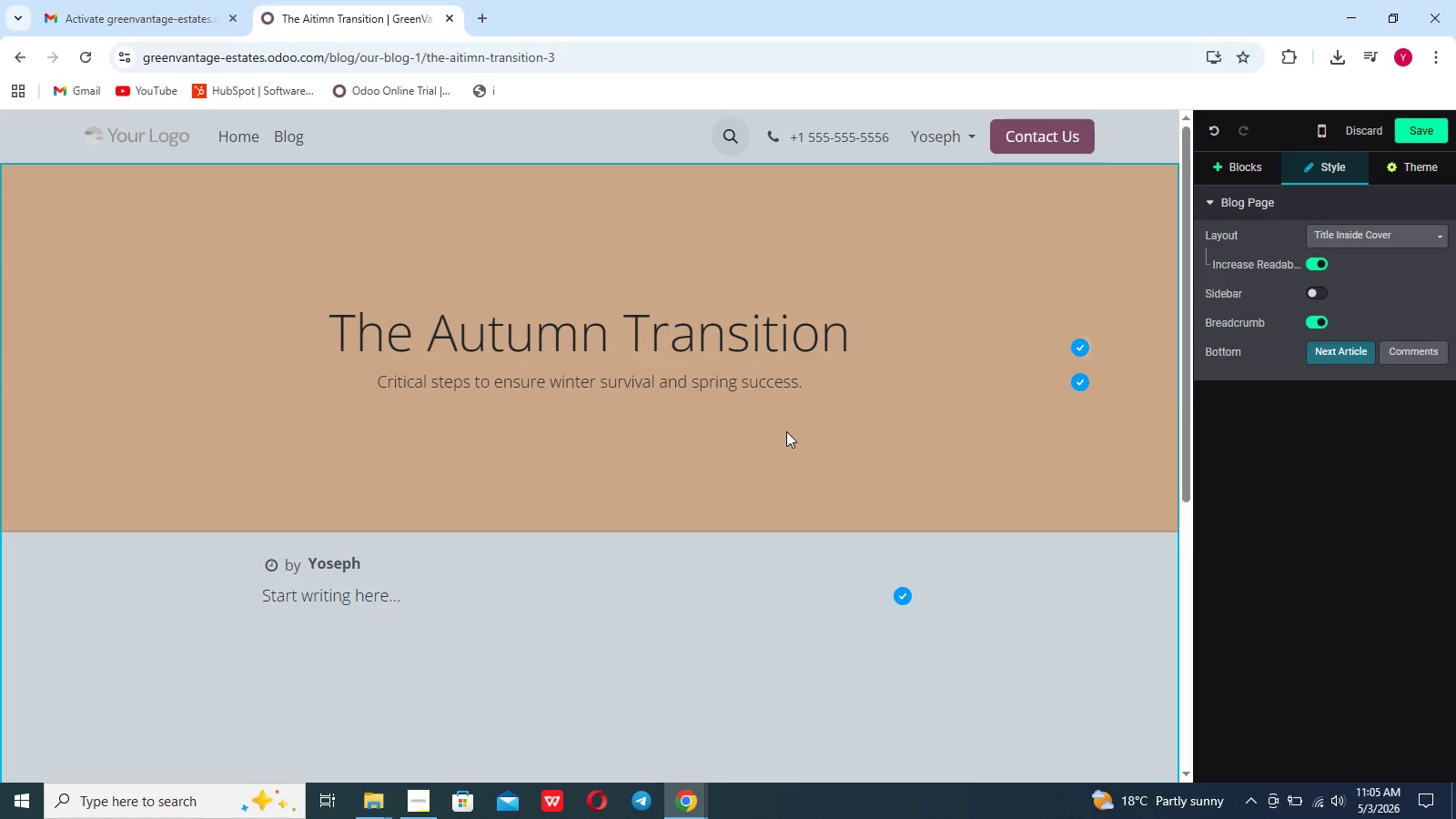 
left_click_drag(start_coordinate=[786, 431], to_coordinate=[1231, 296])
 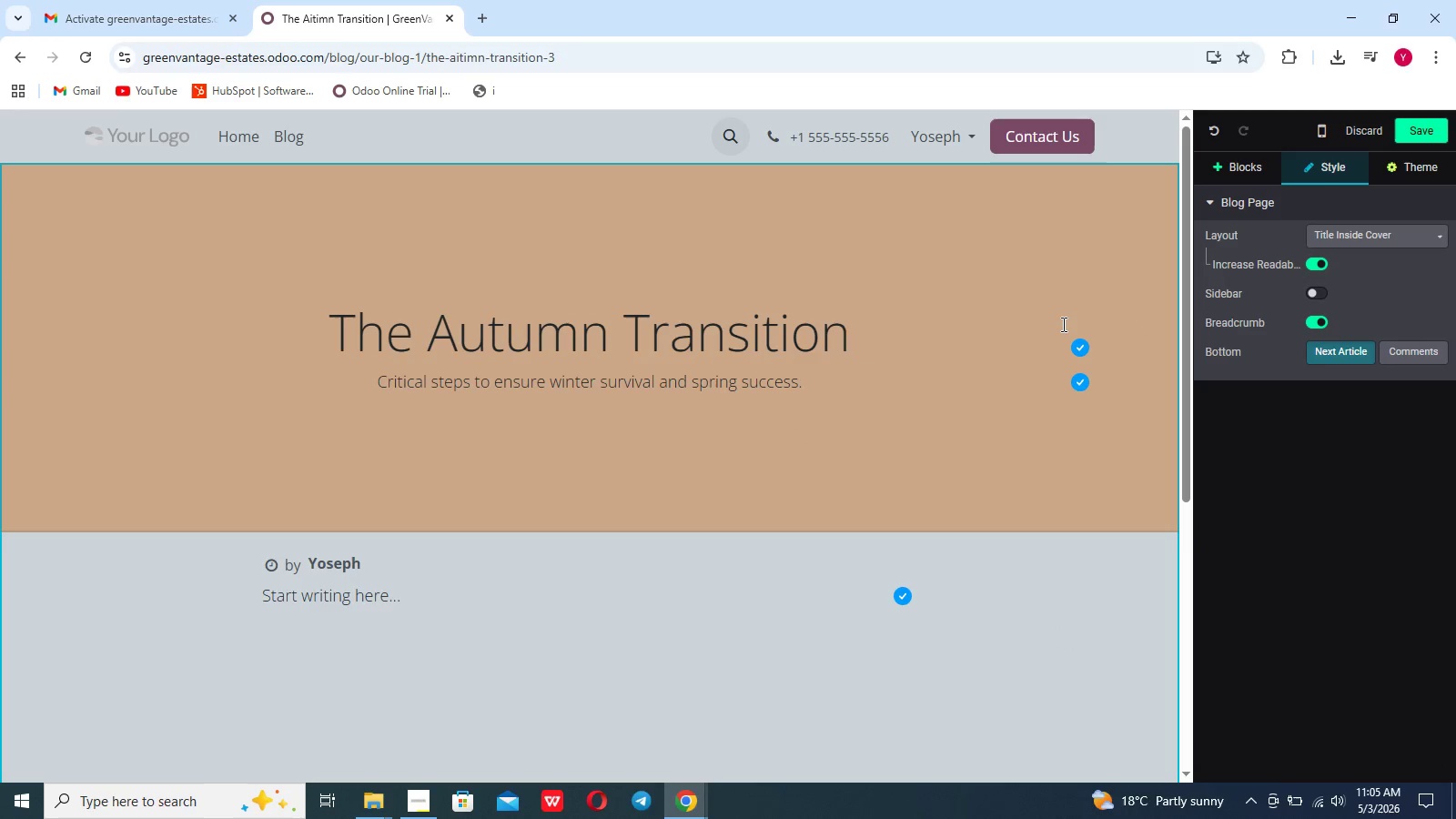 
left_click([1062, 324])
 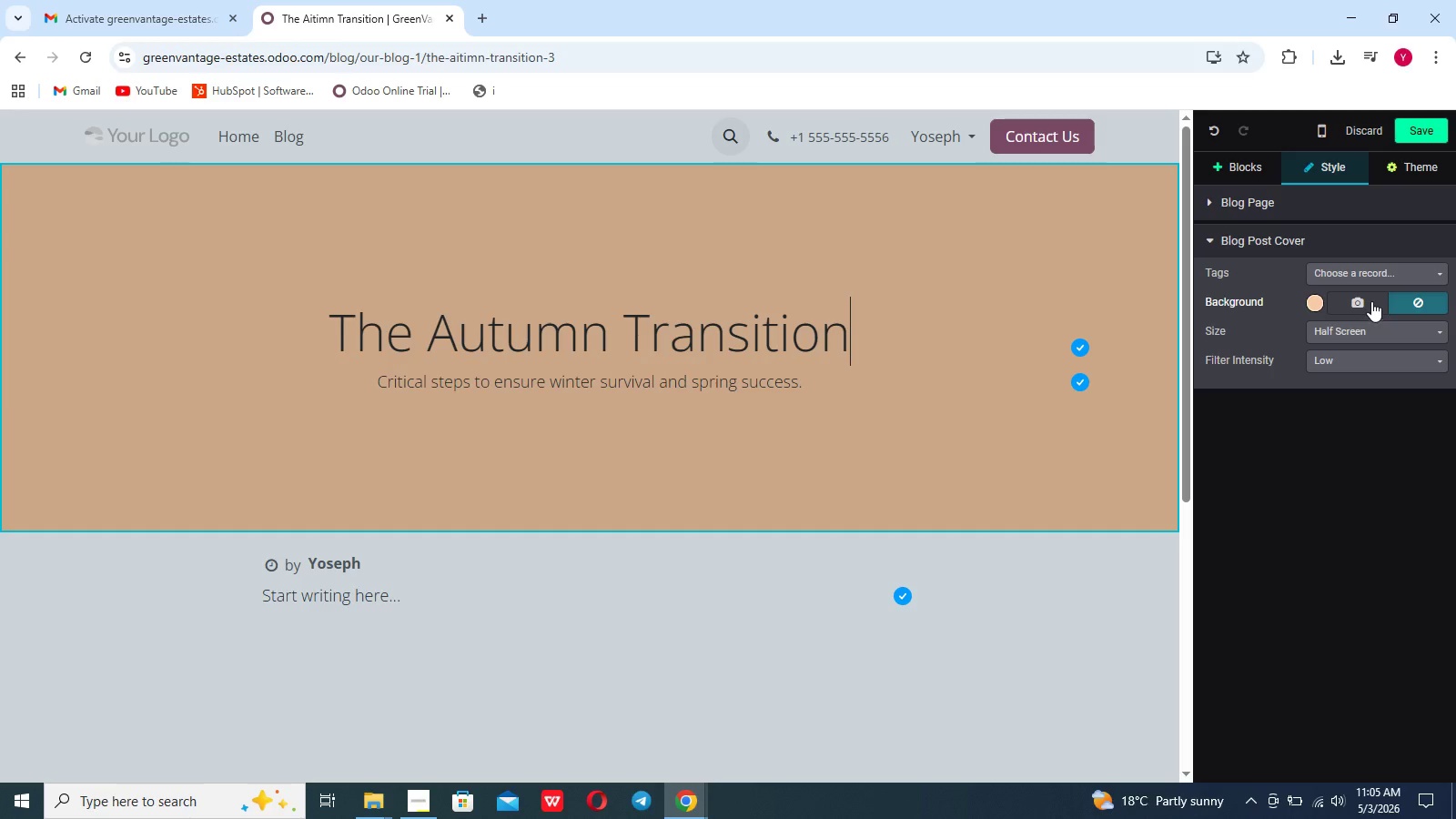 
left_click([1371, 302])
 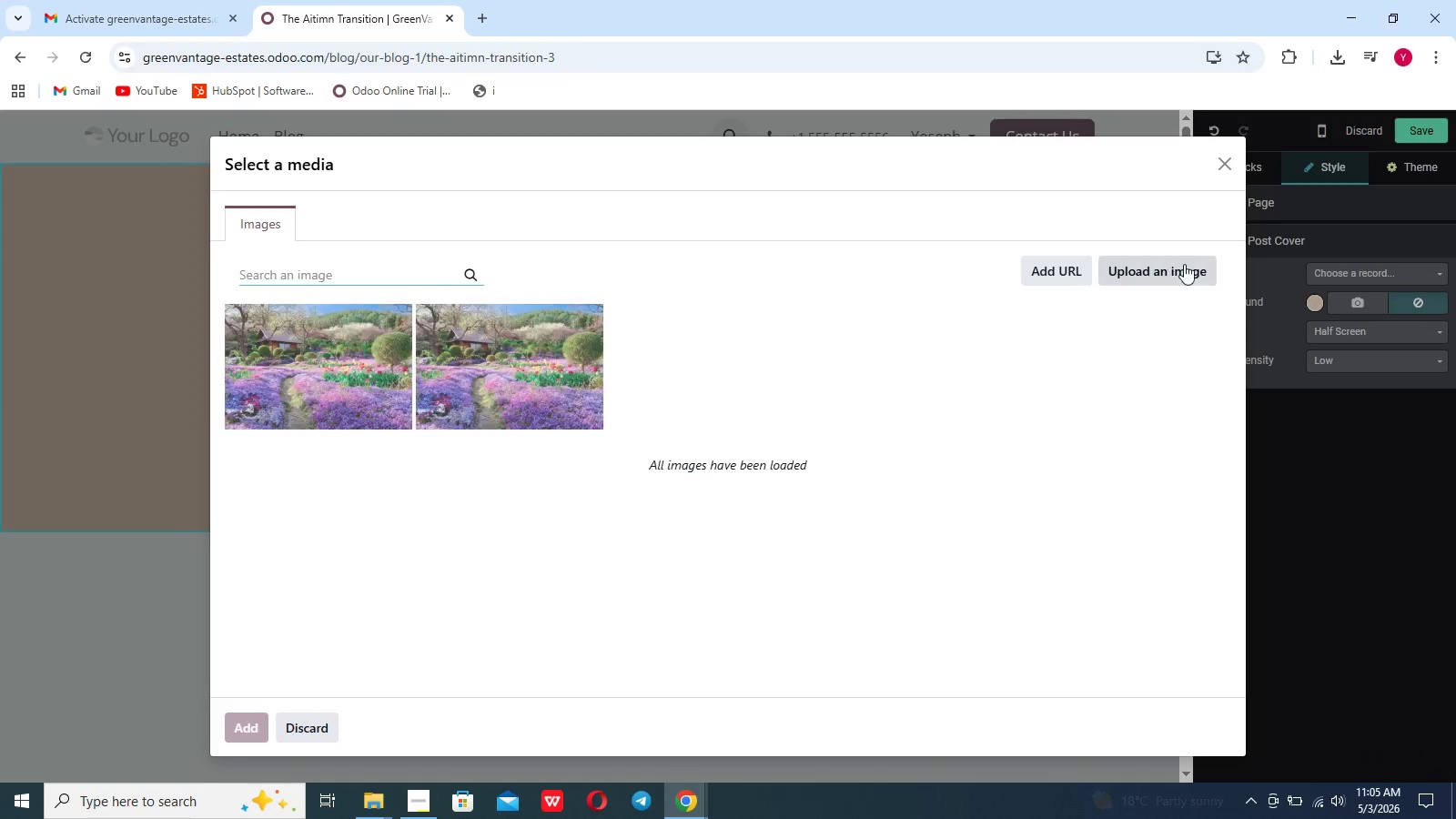 
left_click([1184, 264])
 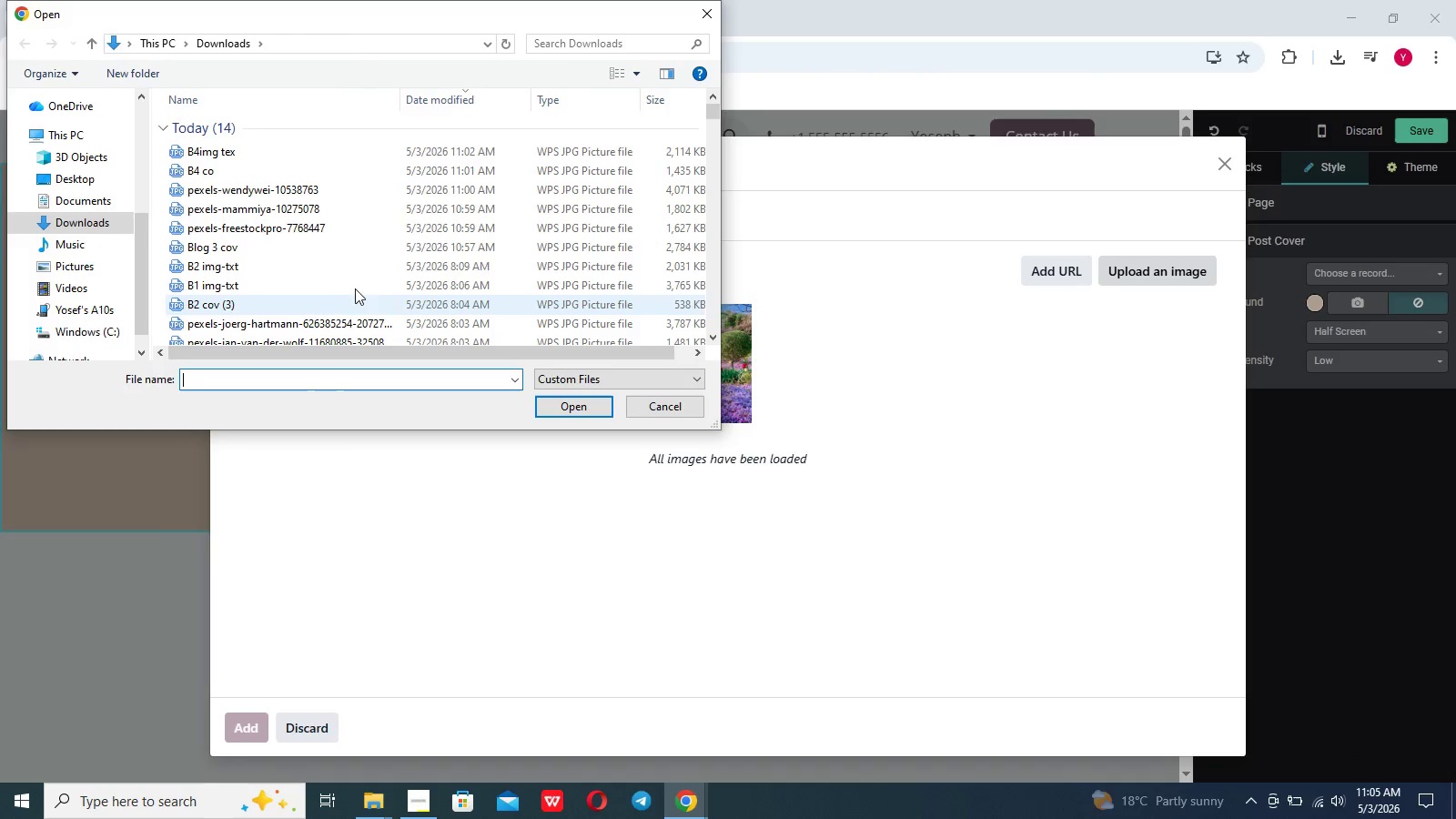 
left_click([389, 240])
 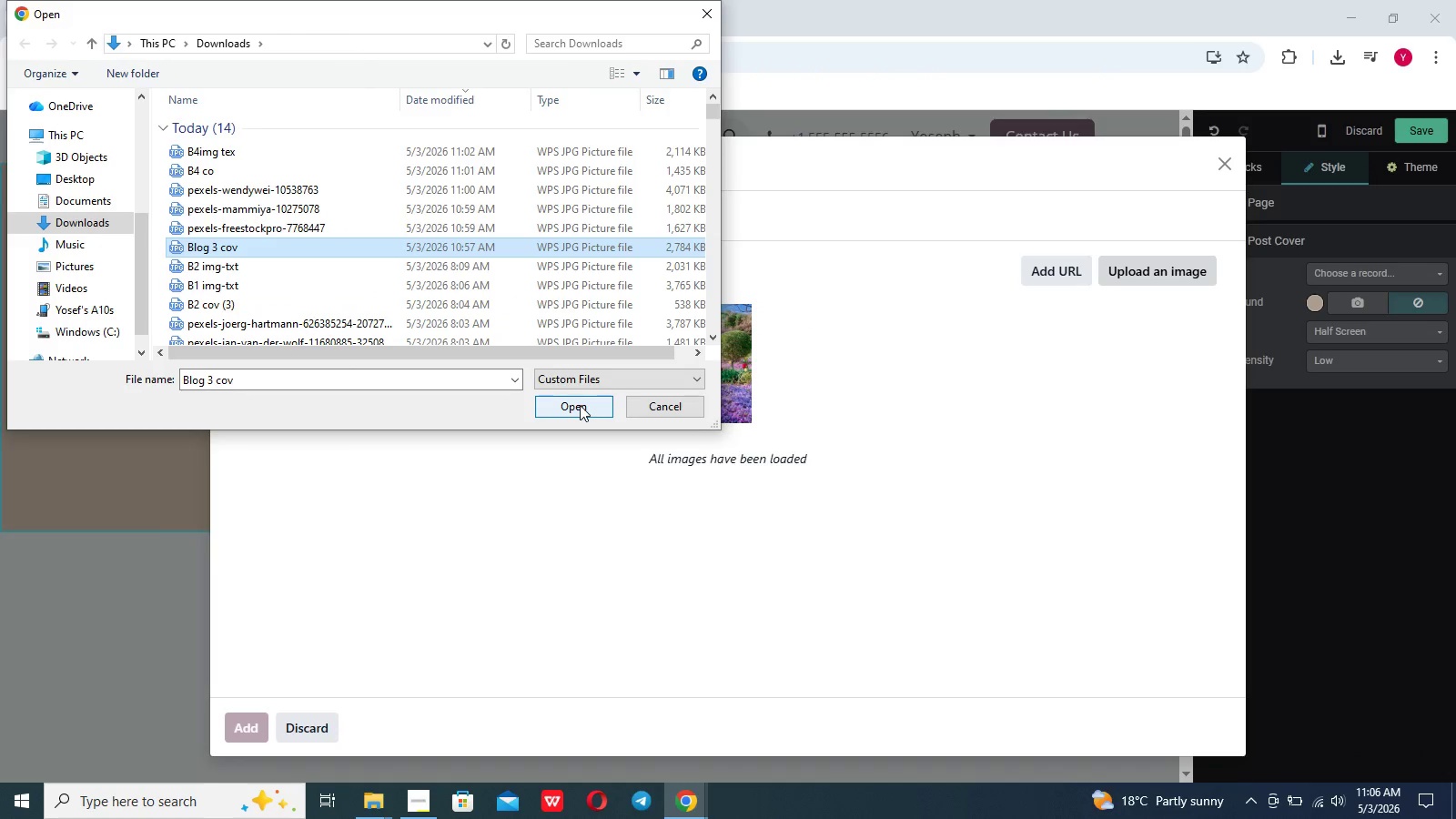 
left_click([580, 405])
 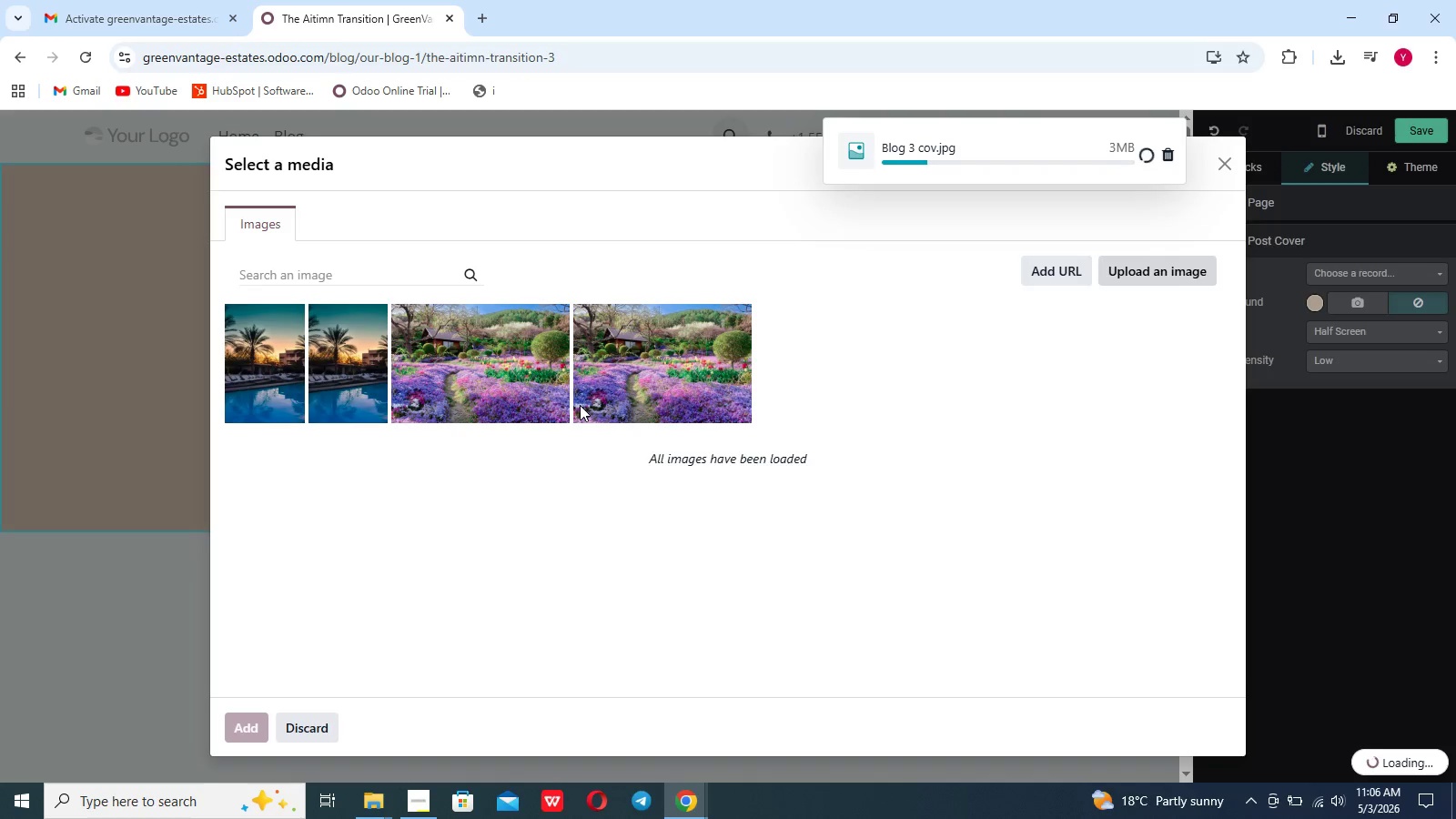 
wait(16.45)
 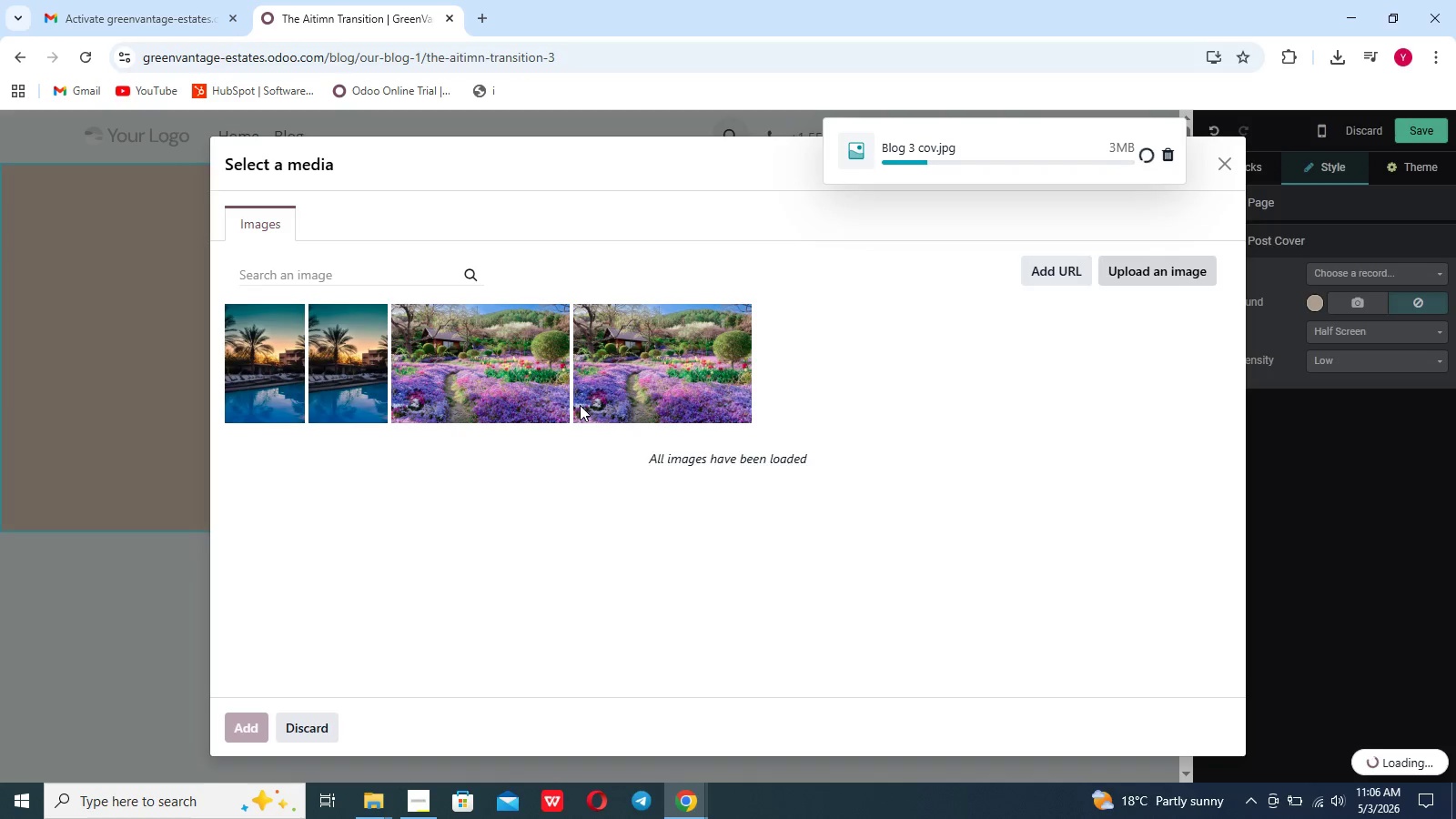 
scroll: coordinate [580, 403], scroll_direction: none, amount: 0.0
 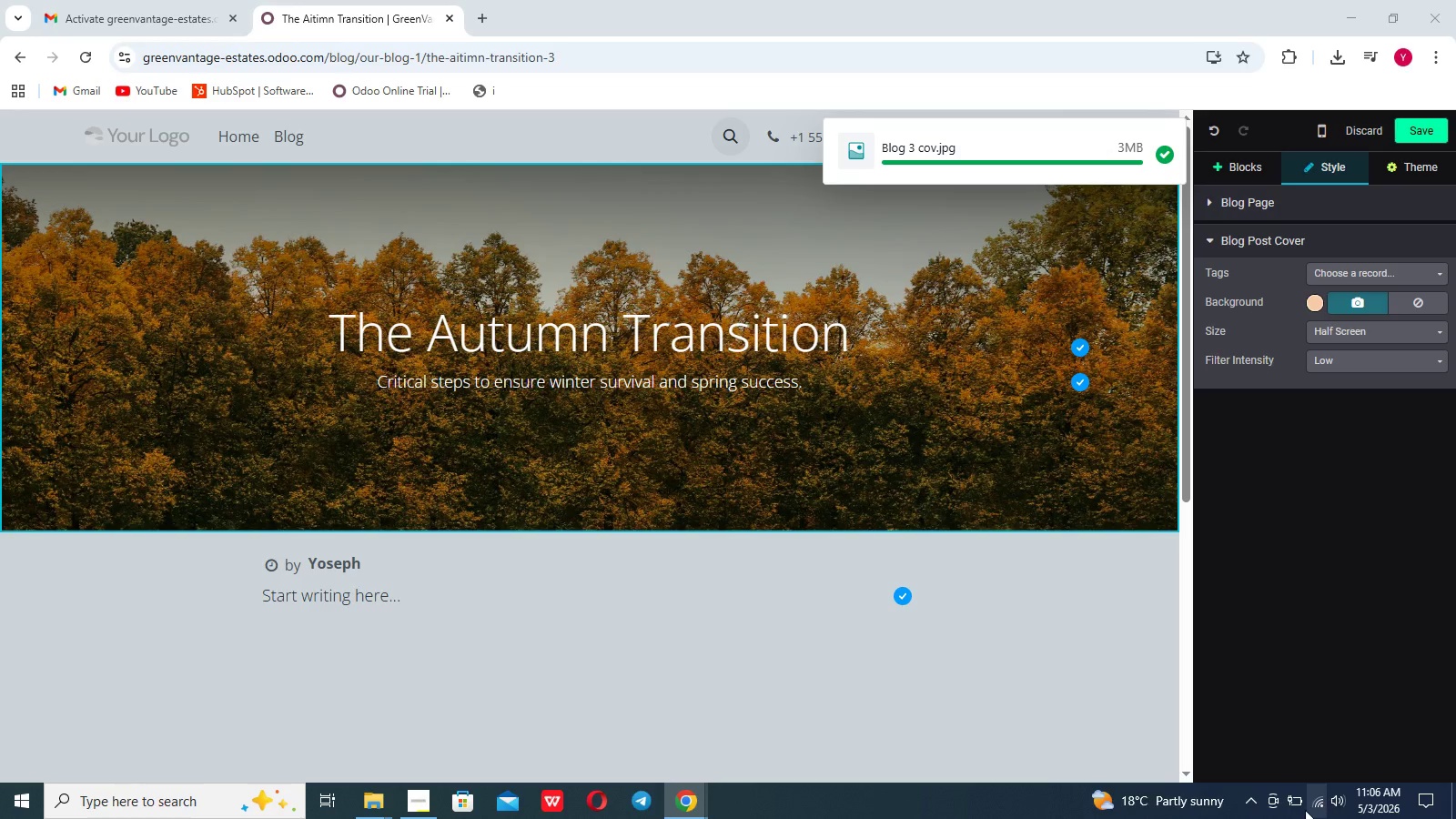 
wait(43.38)
 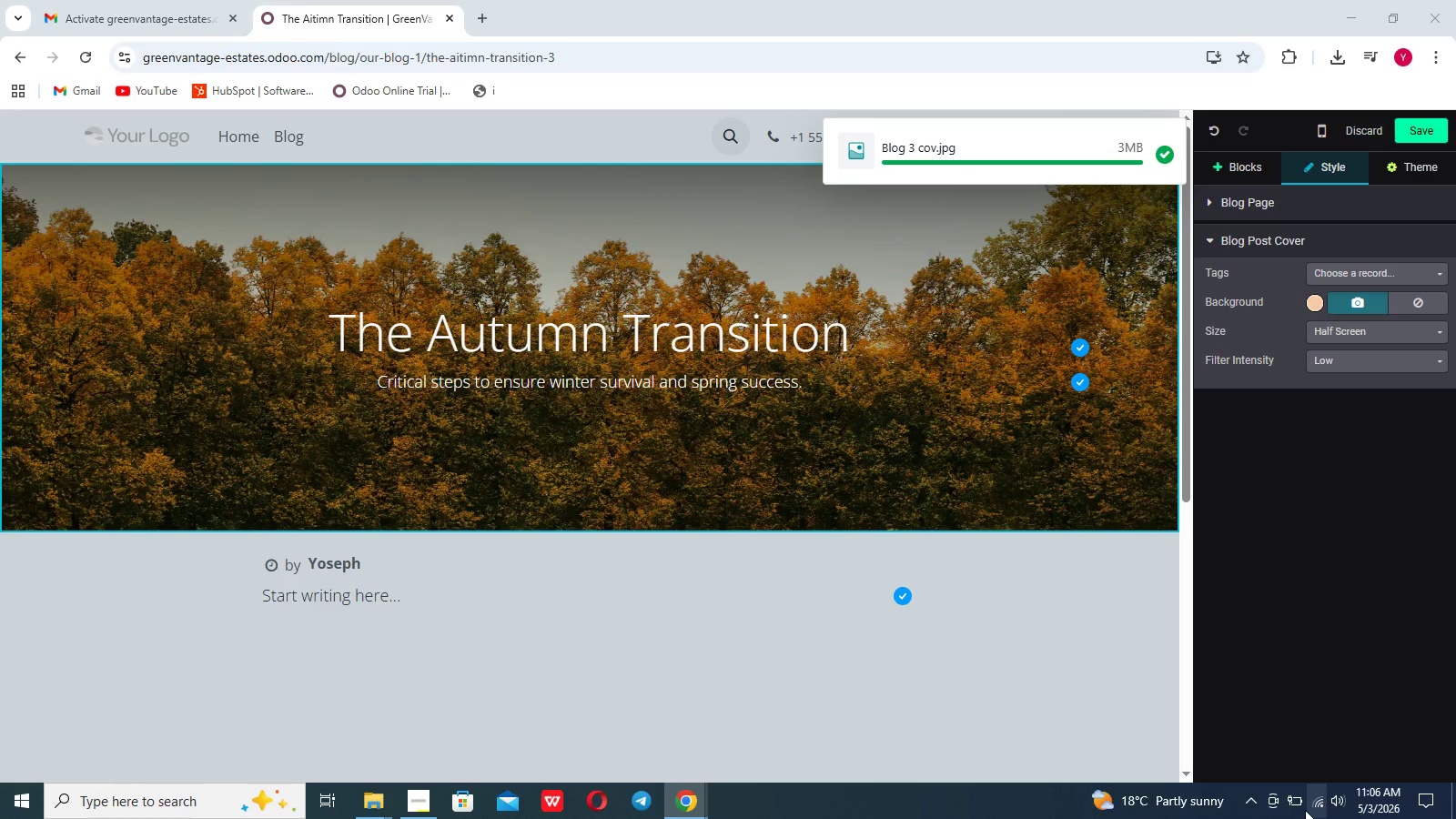 
left_click([1344, 324])
 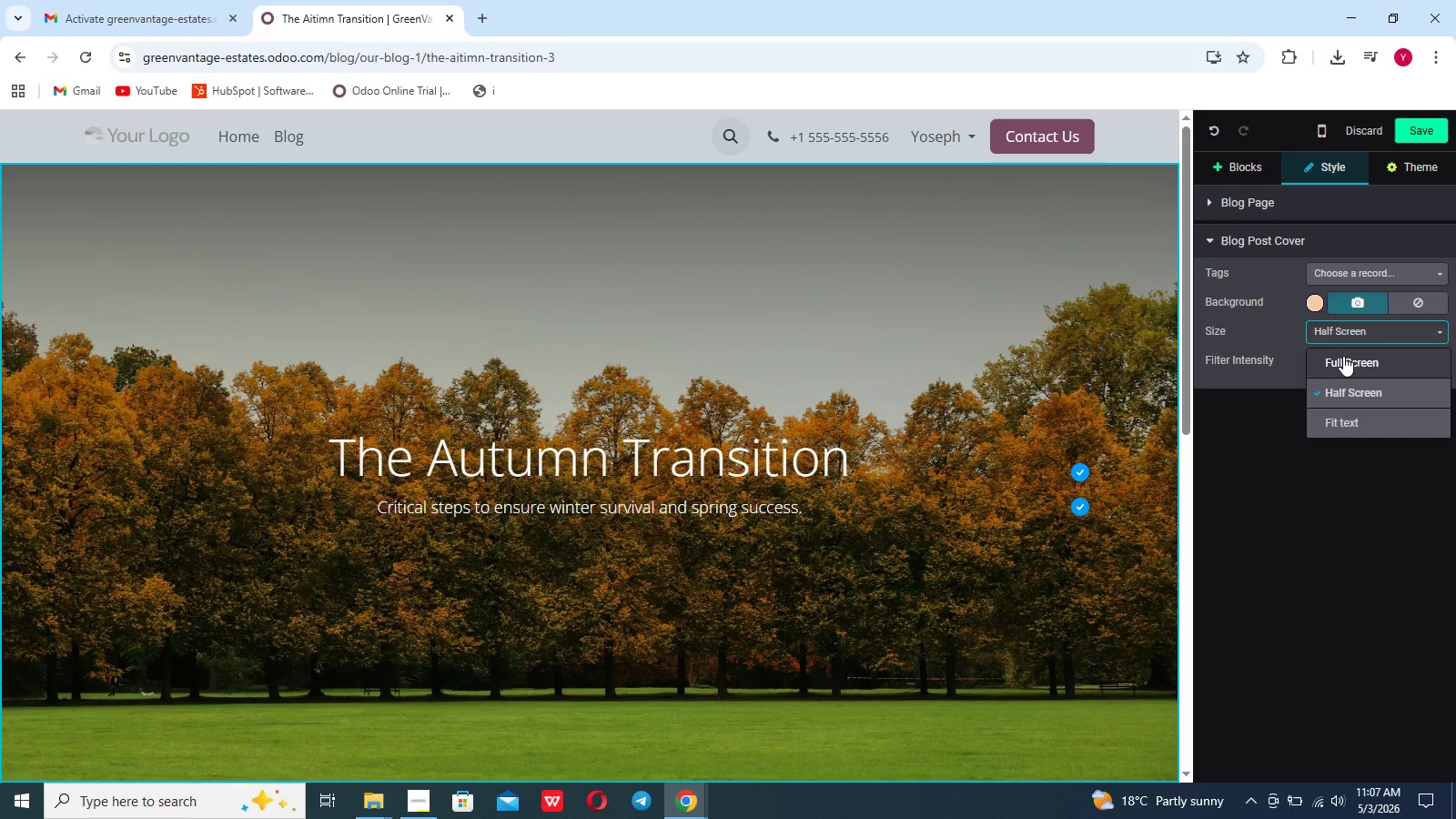 
left_click([1343, 356])
 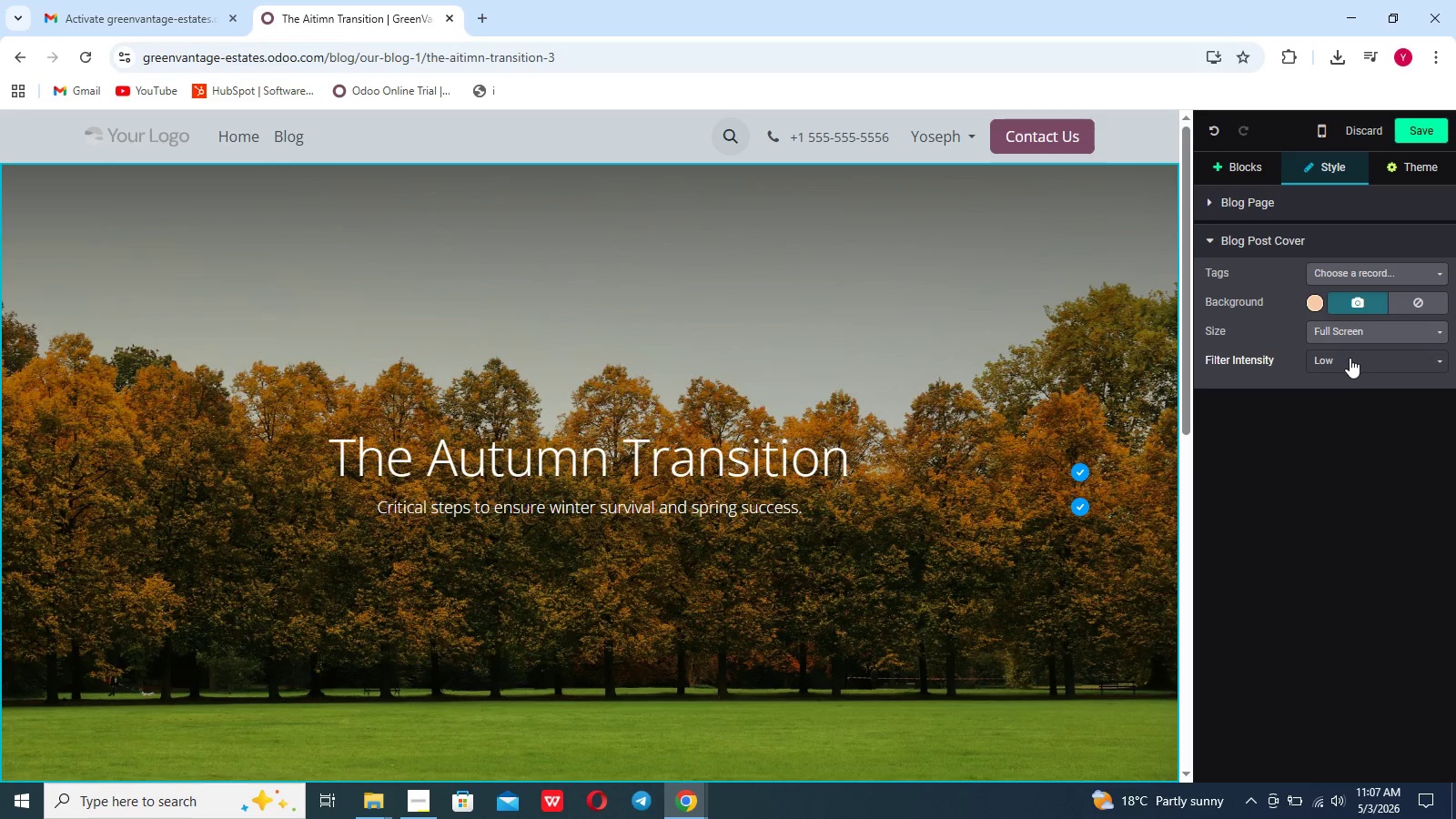 
left_click([1350, 358])
 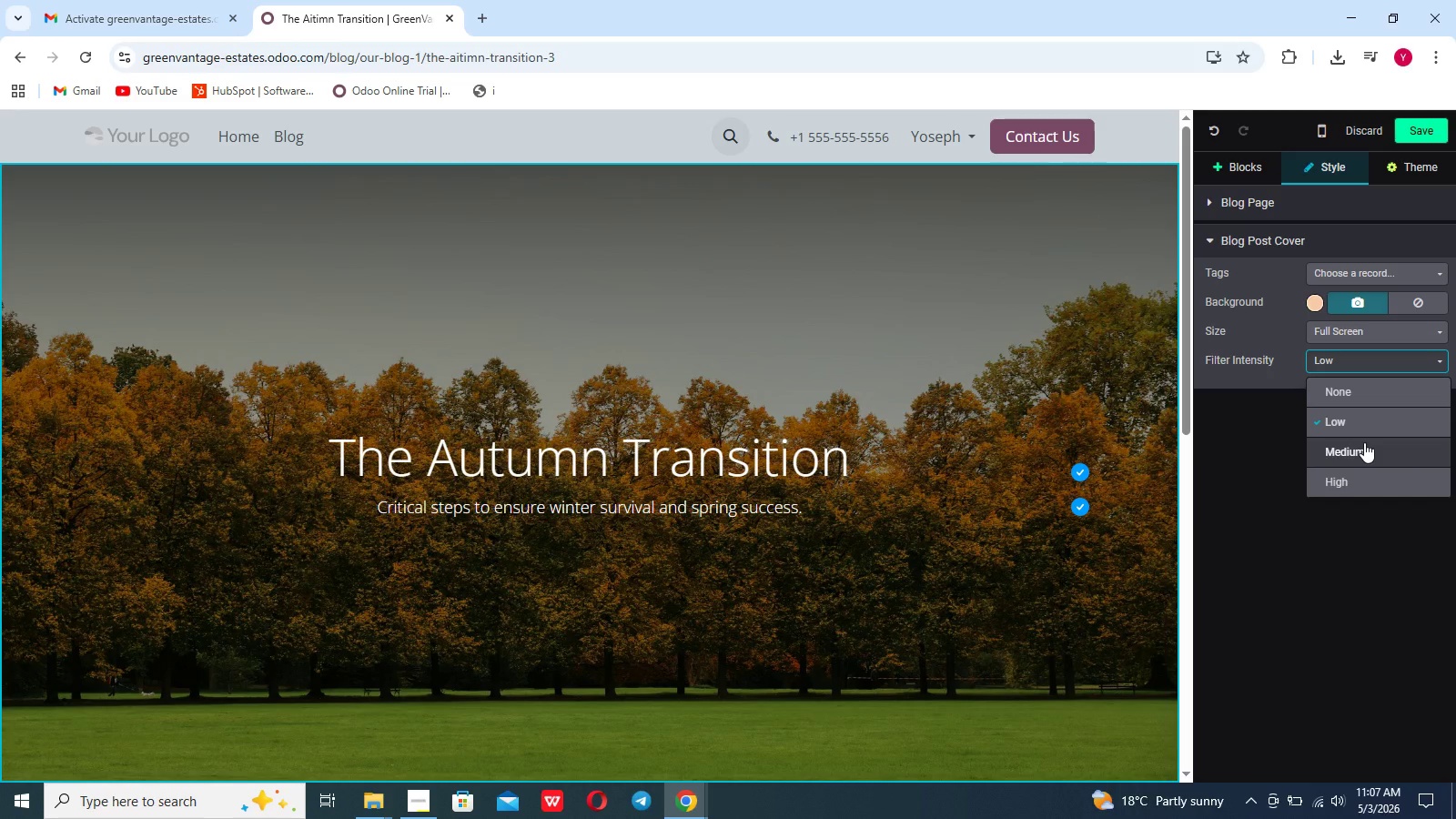 
left_click([1364, 442])
 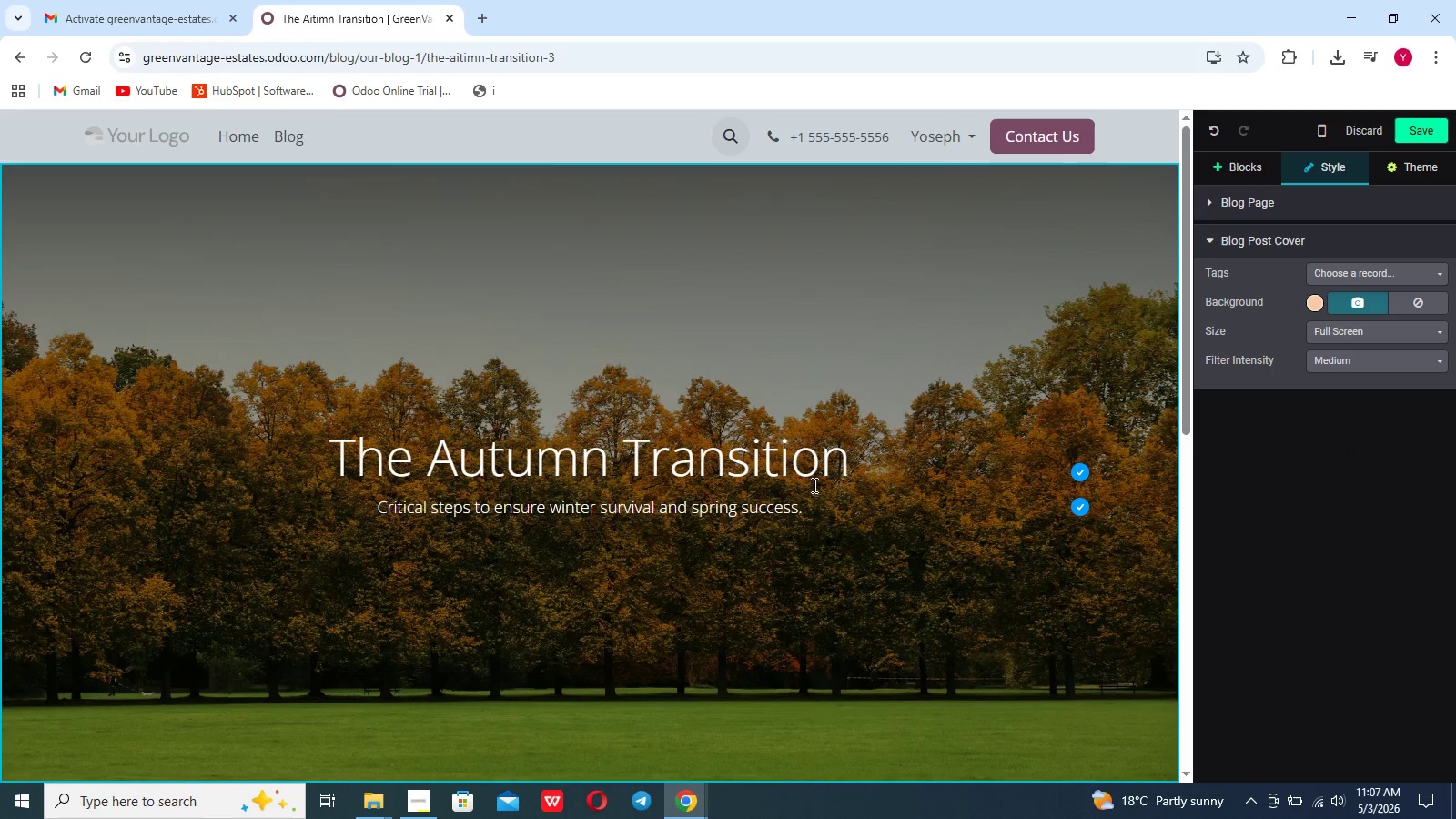 
scroll: coordinate [813, 485], scroll_direction: down, amount: 9.0
 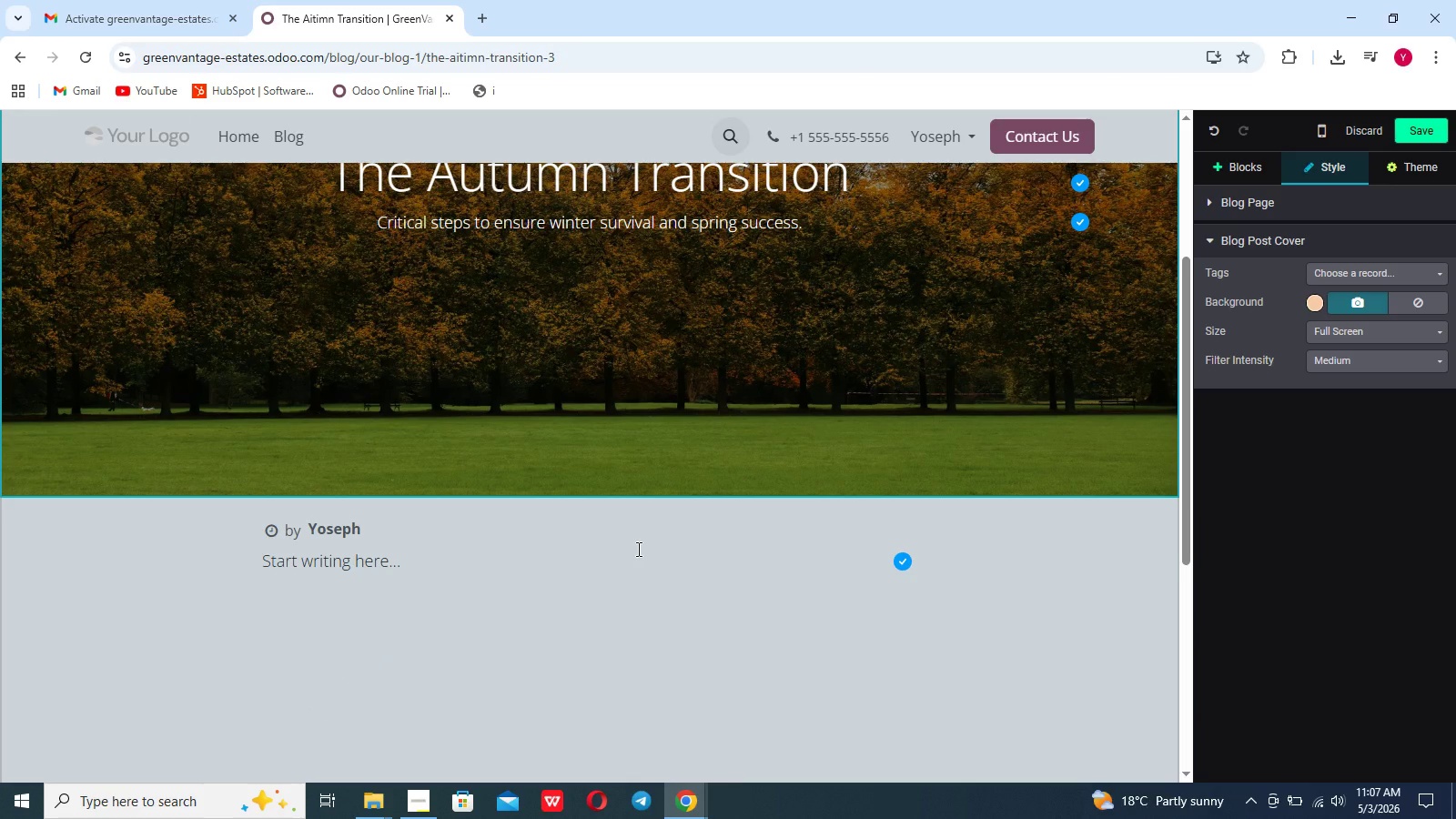 
left_click([560, 558])
 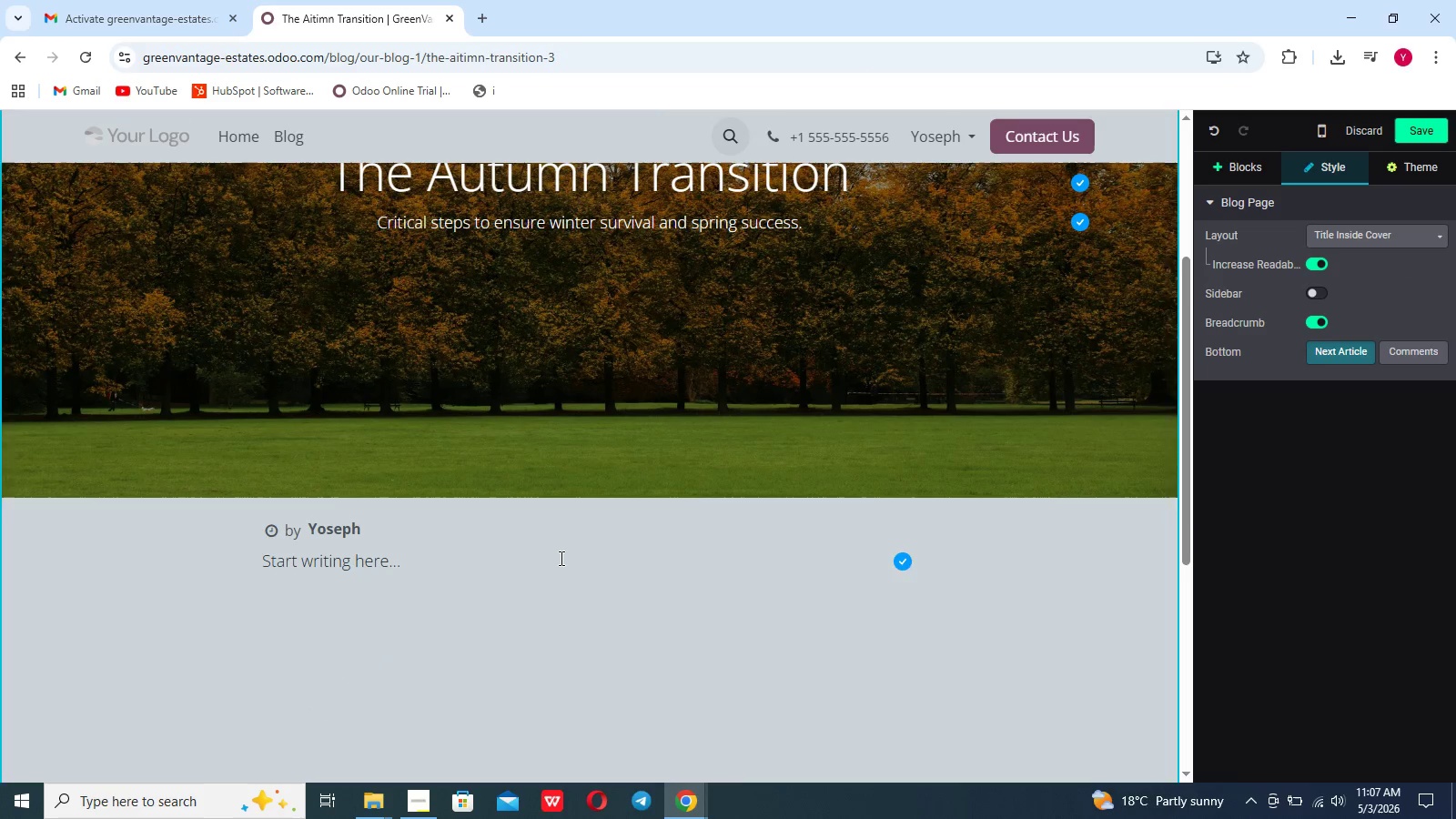 
key(Backspace)
 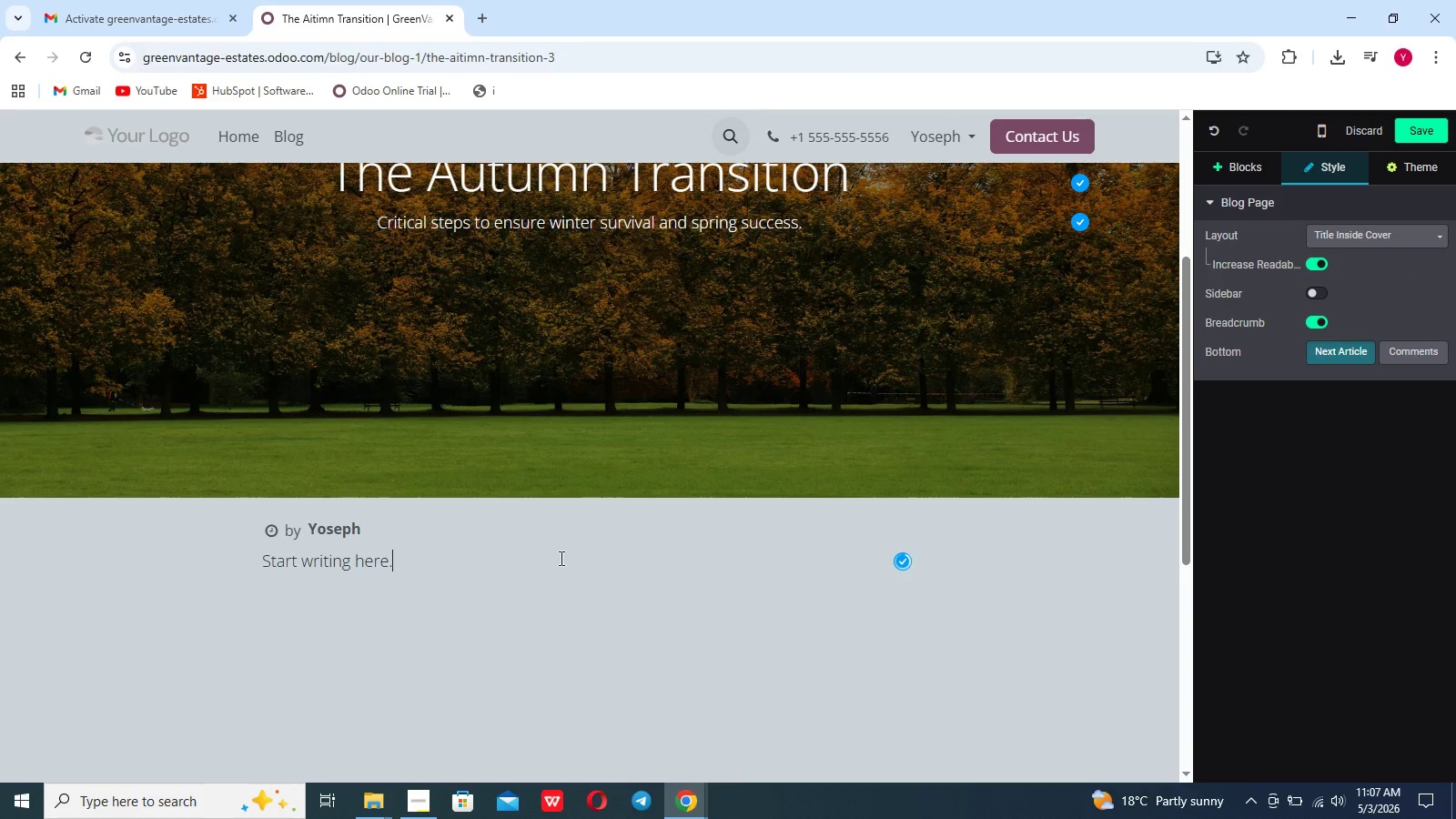 
key(Backspace)
 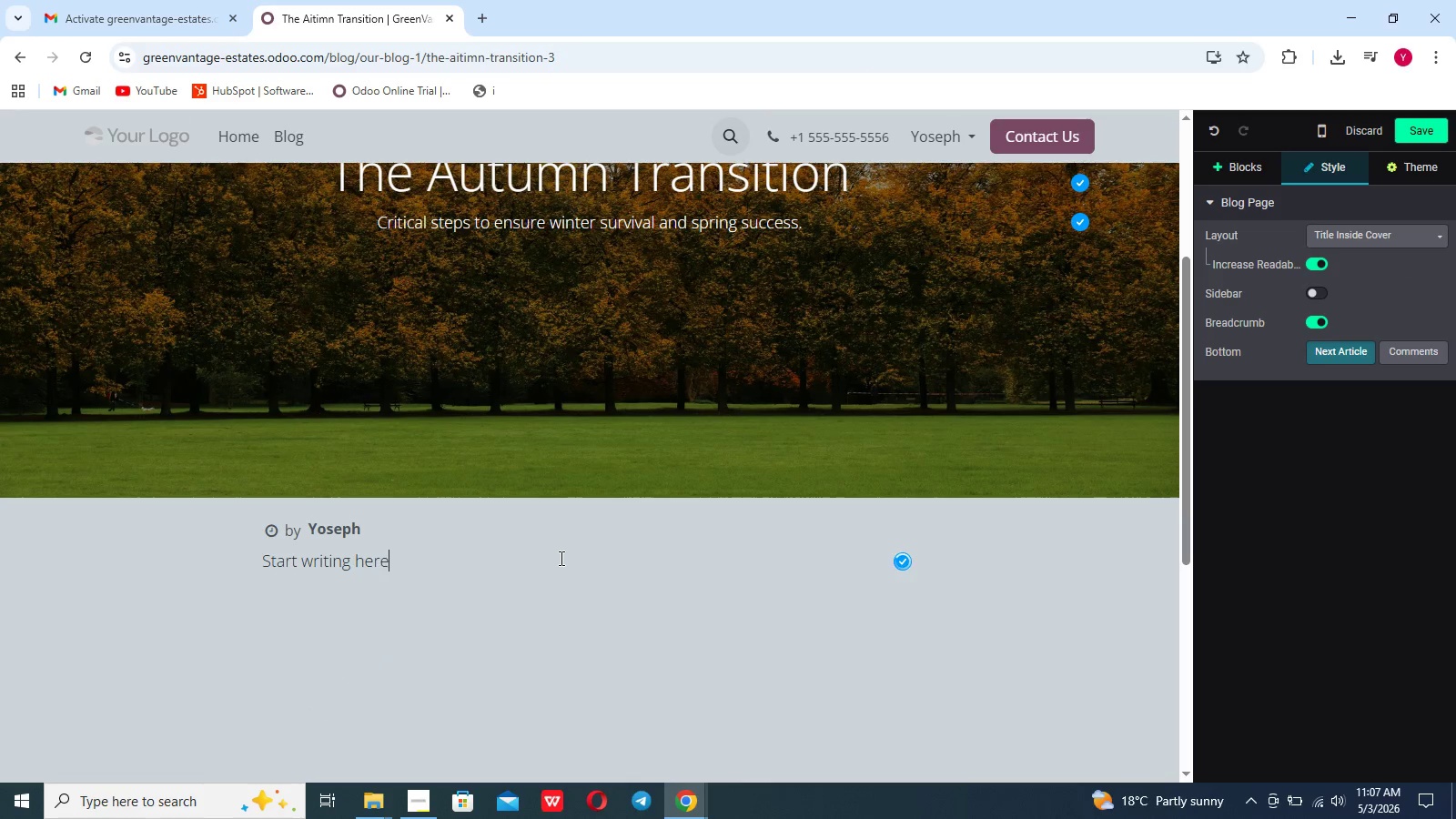 
key(Backspace)
 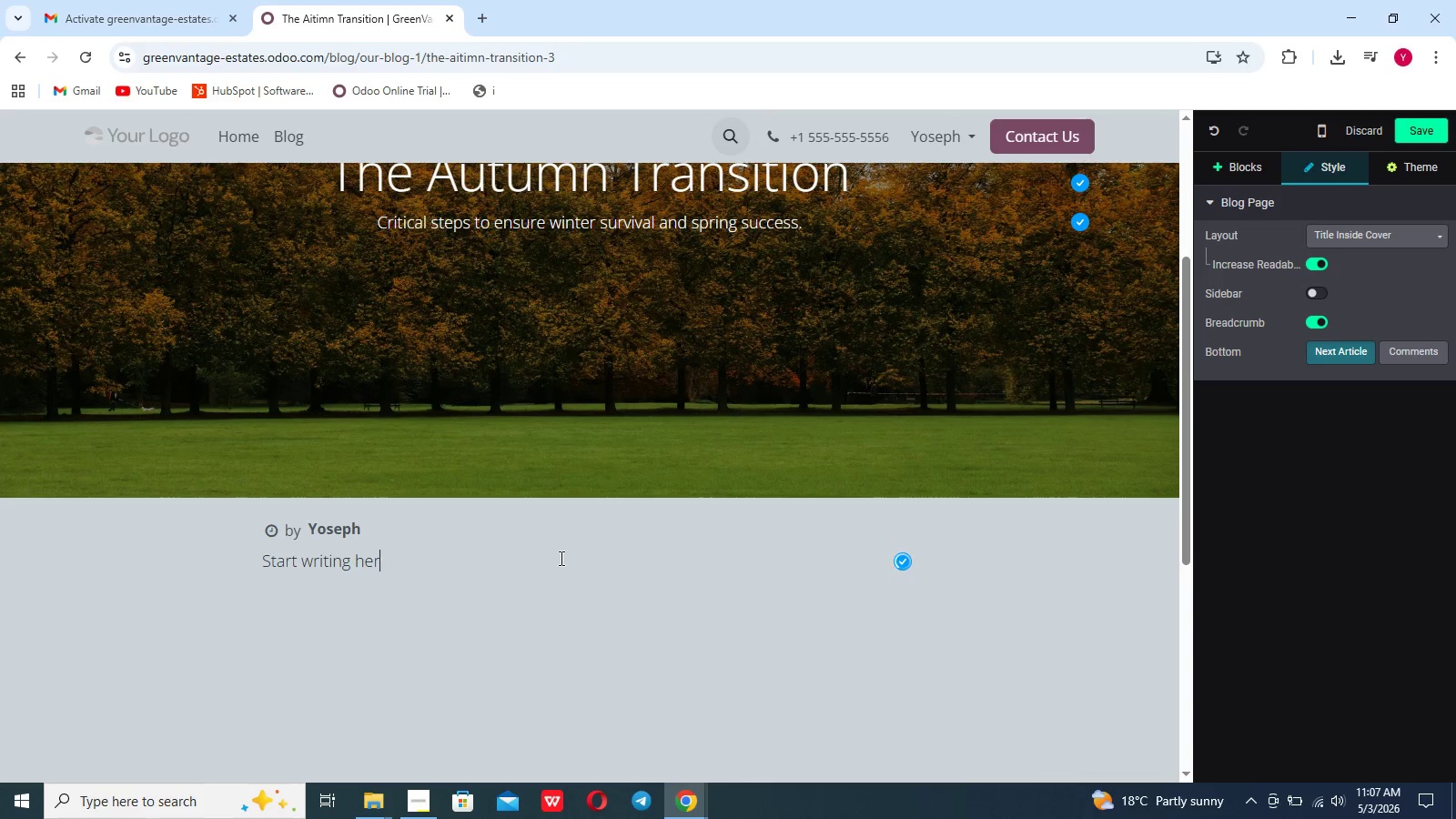 
key(Backspace)
 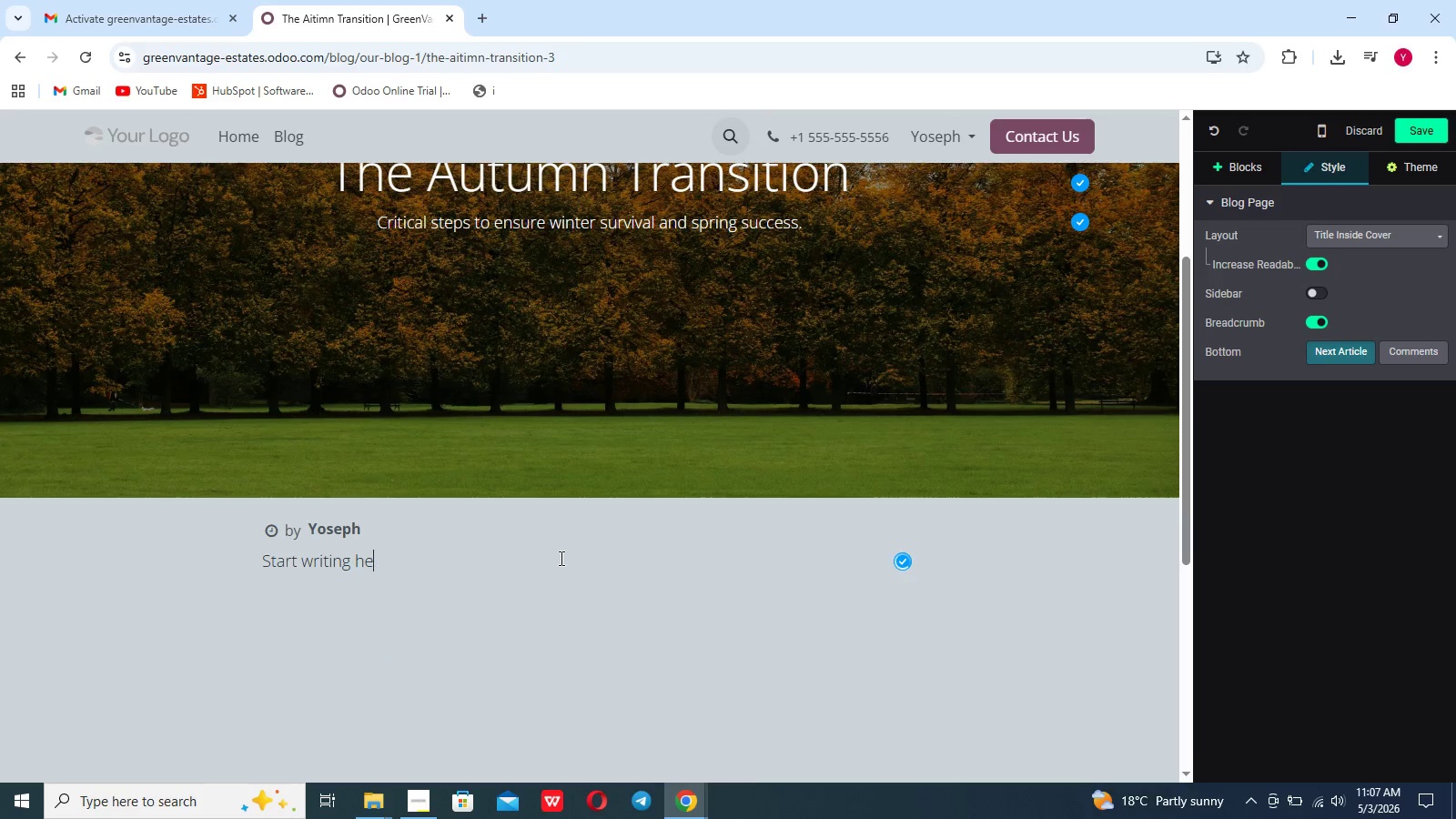 
key(Backspace)
 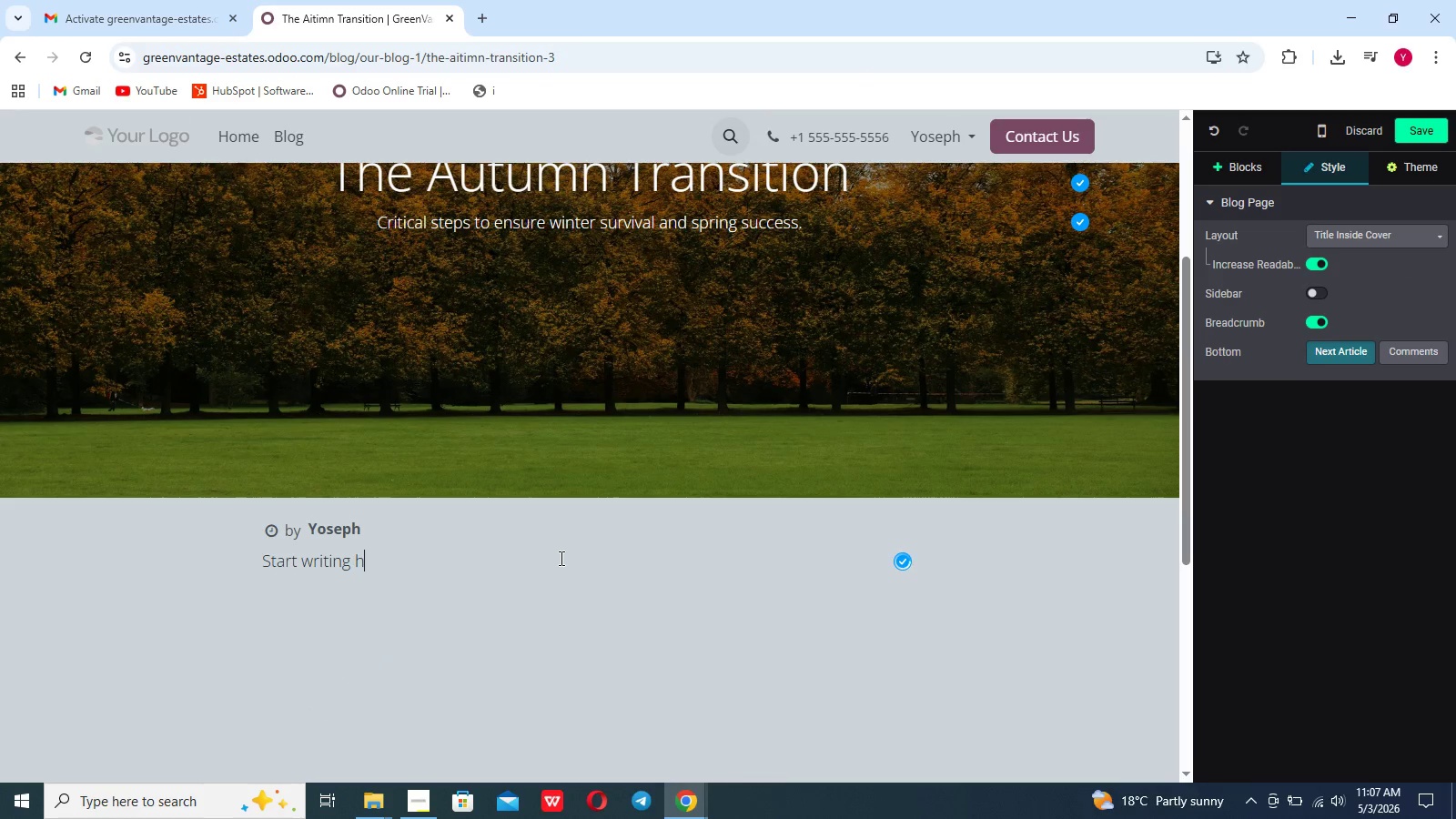 
key(Backspace)
 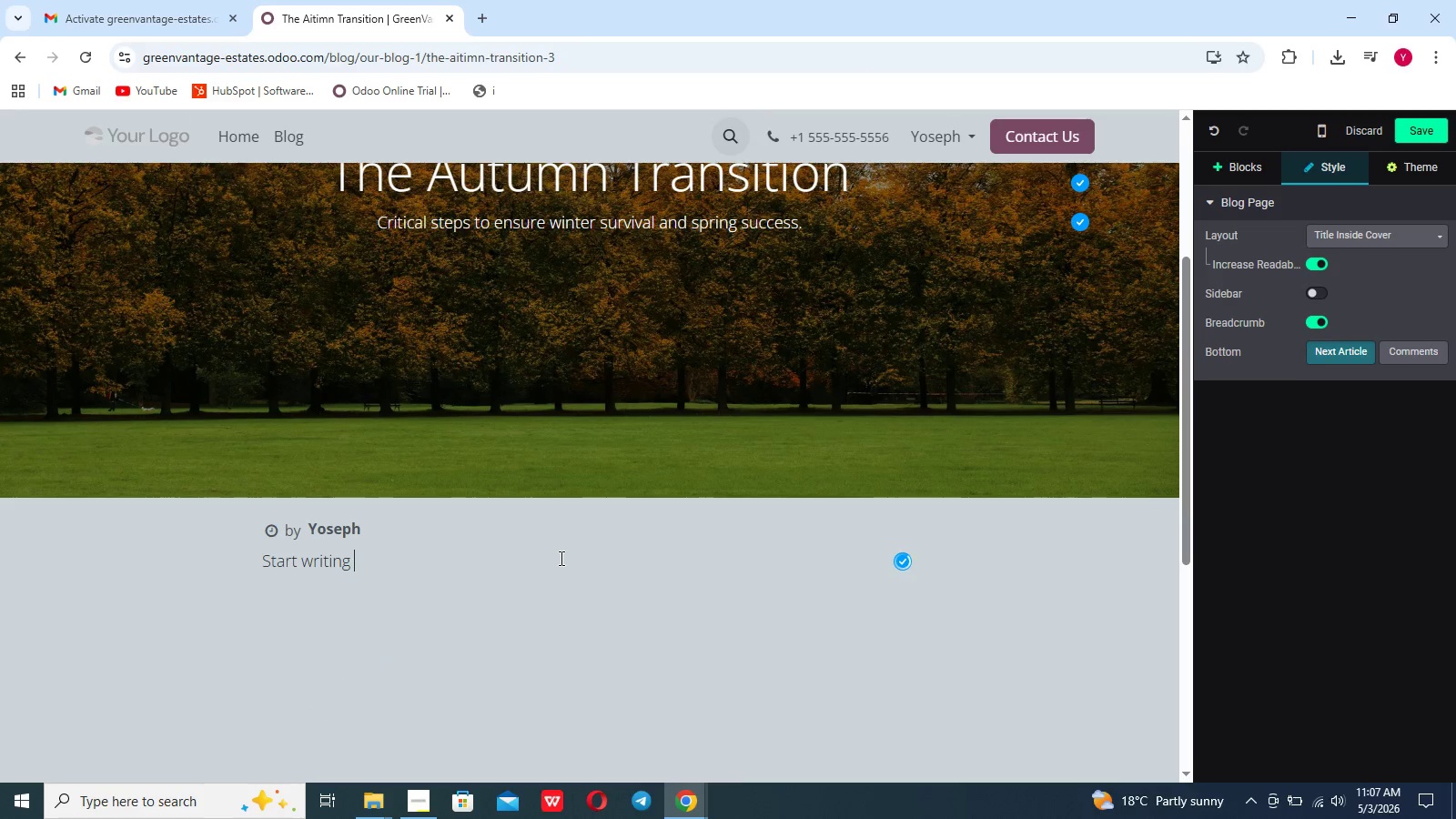 
key(Backspace)
 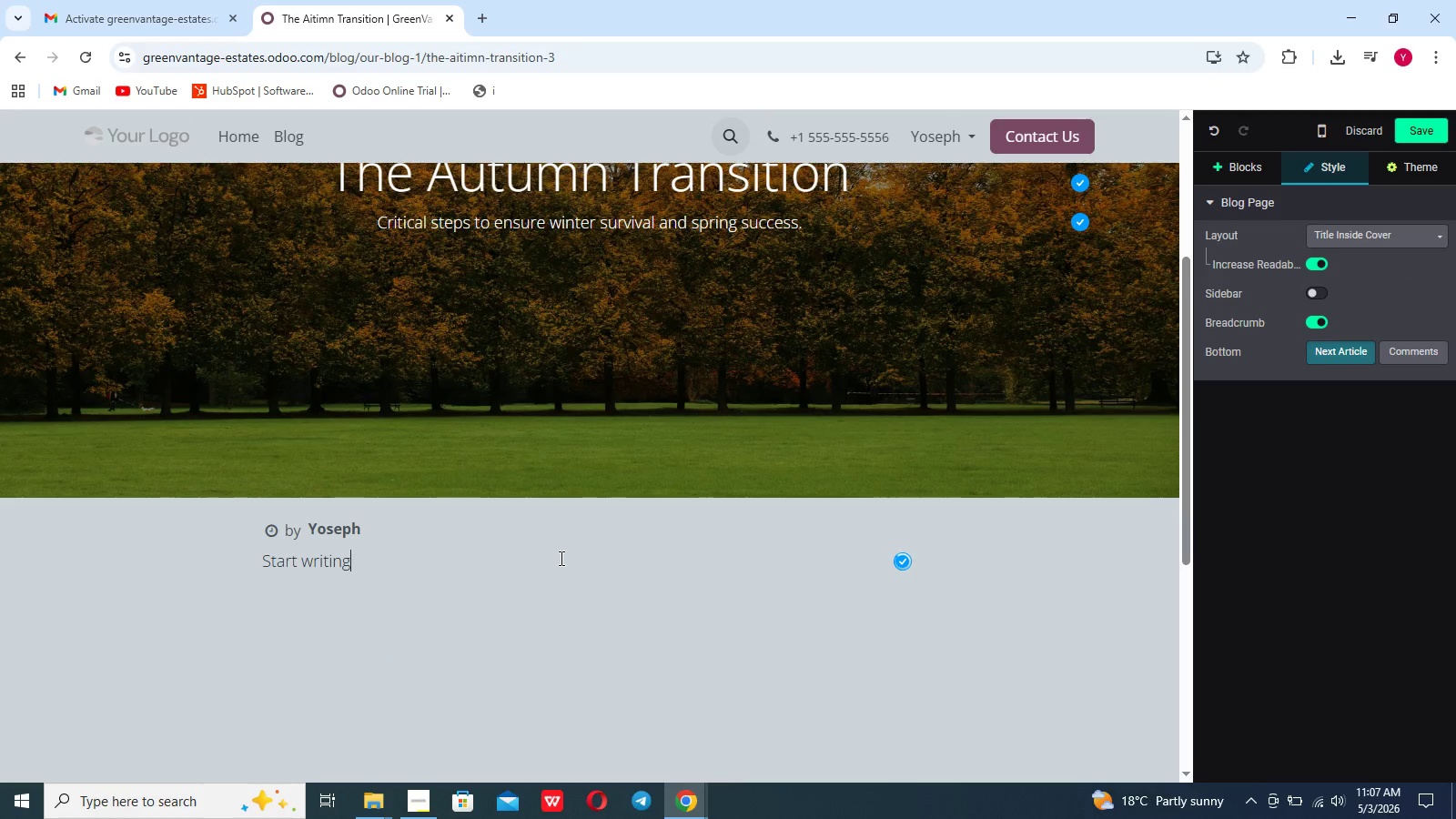 
key(Backspace)
 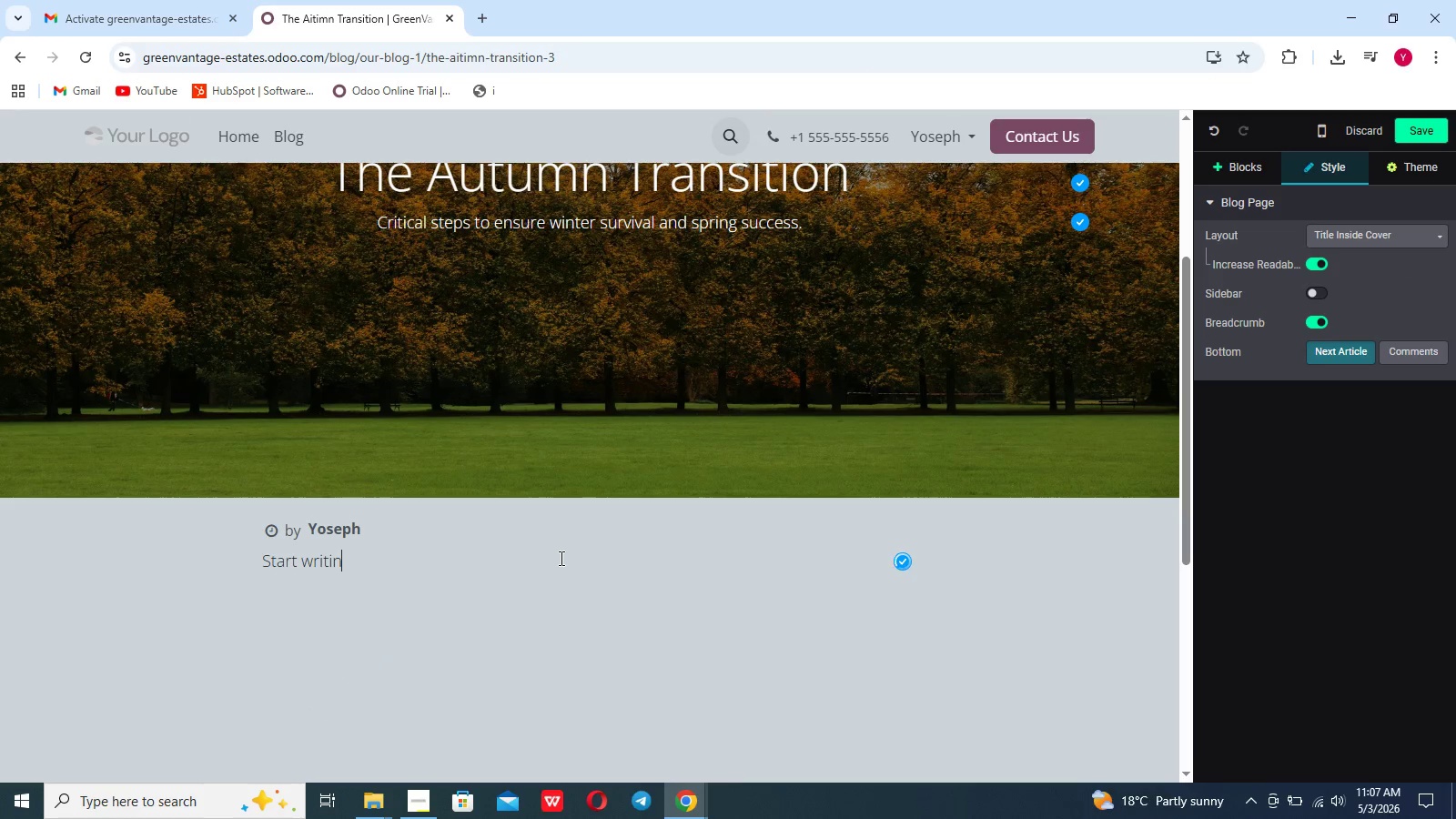 
key(Backspace)
 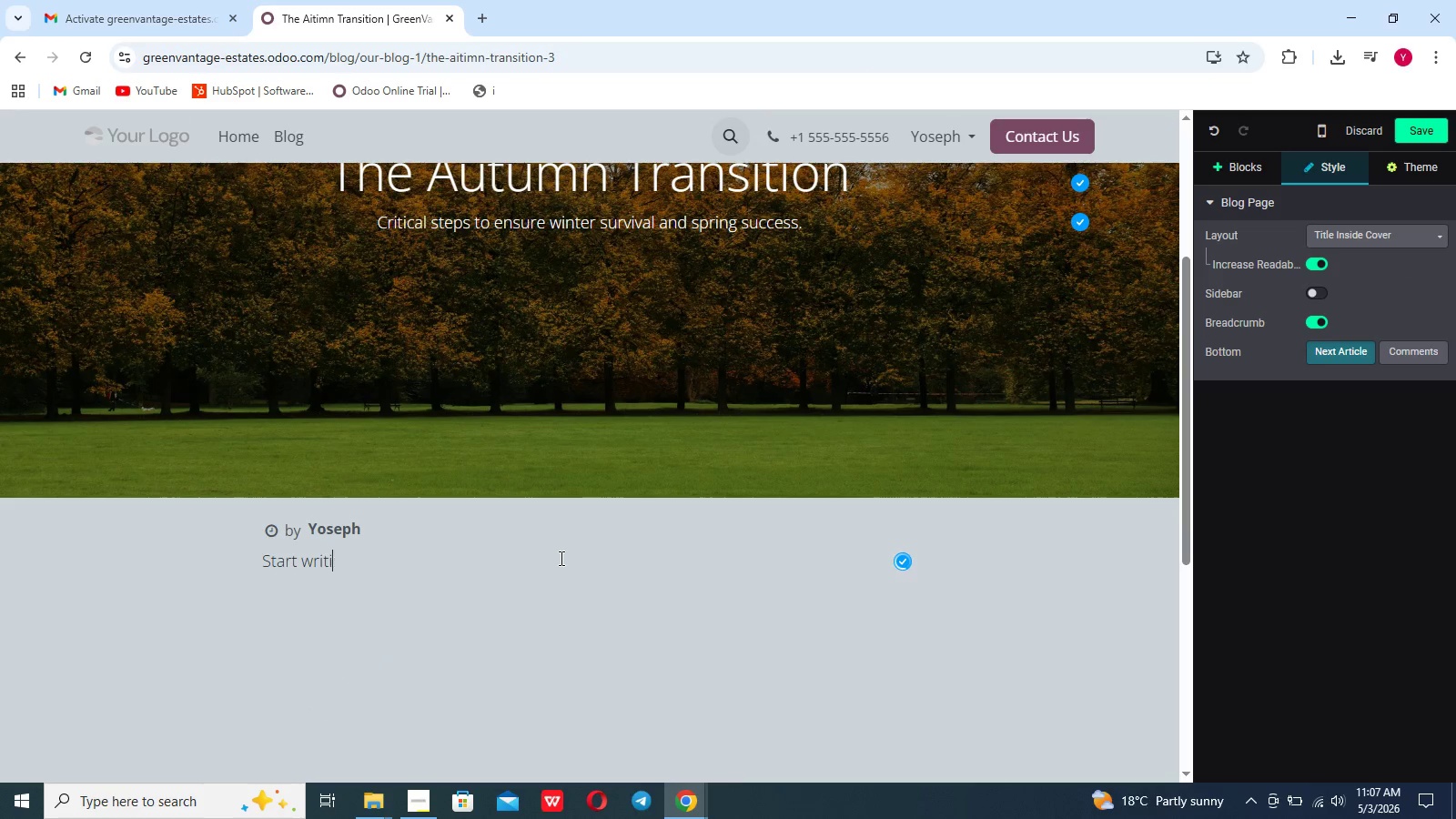 
key(Backspace)
 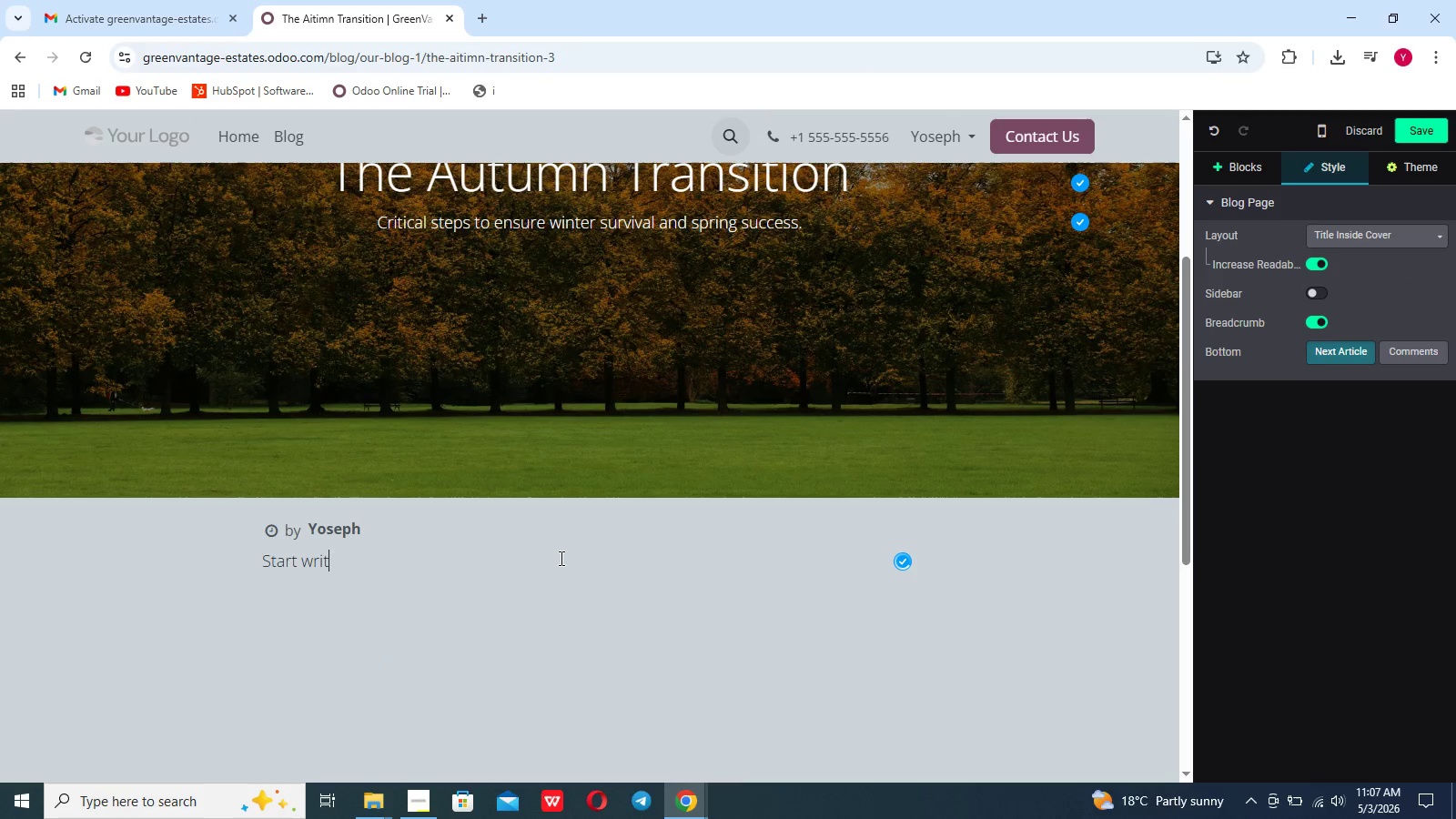 
key(Backspace)
 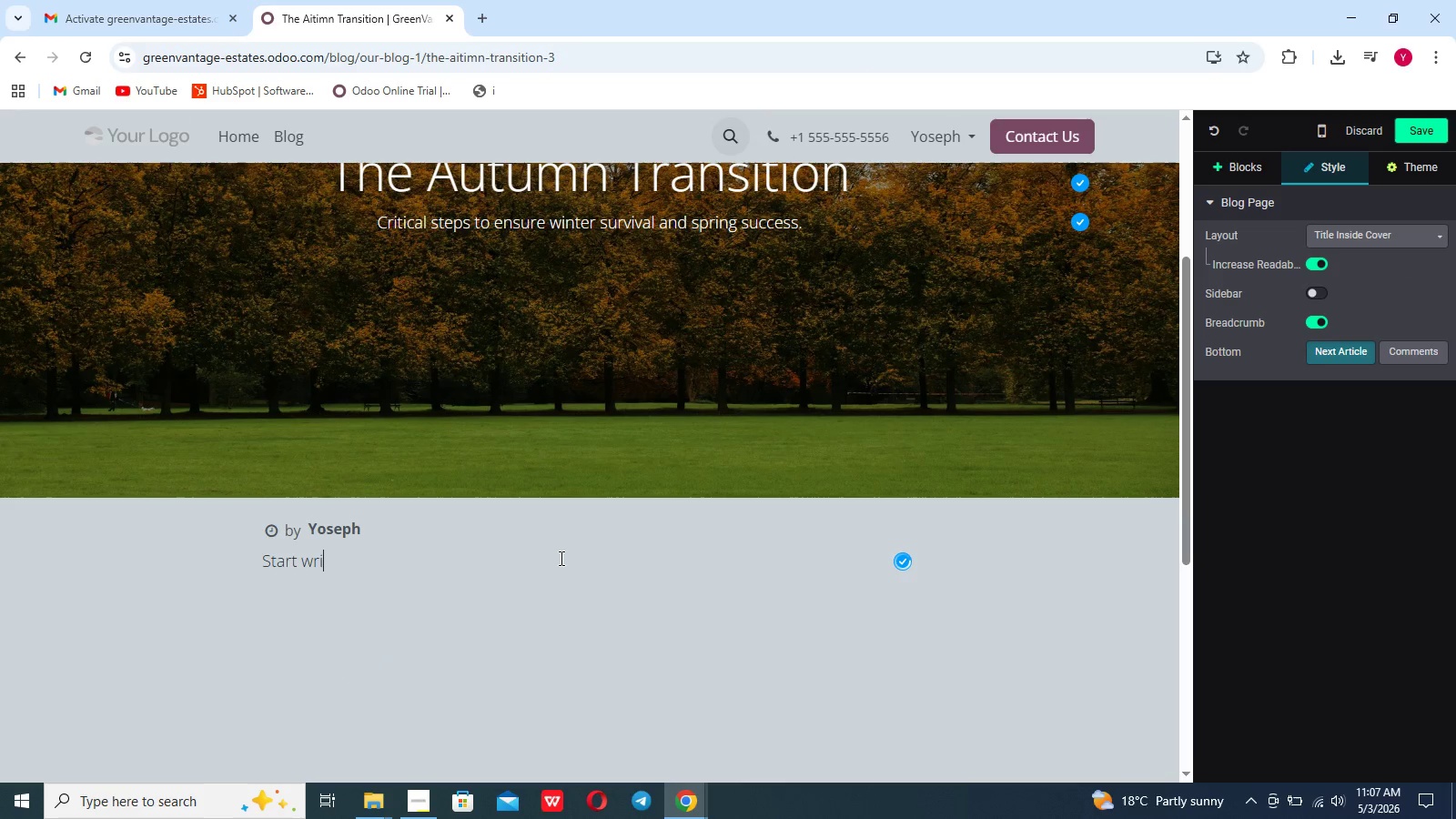 
key(Backspace)
 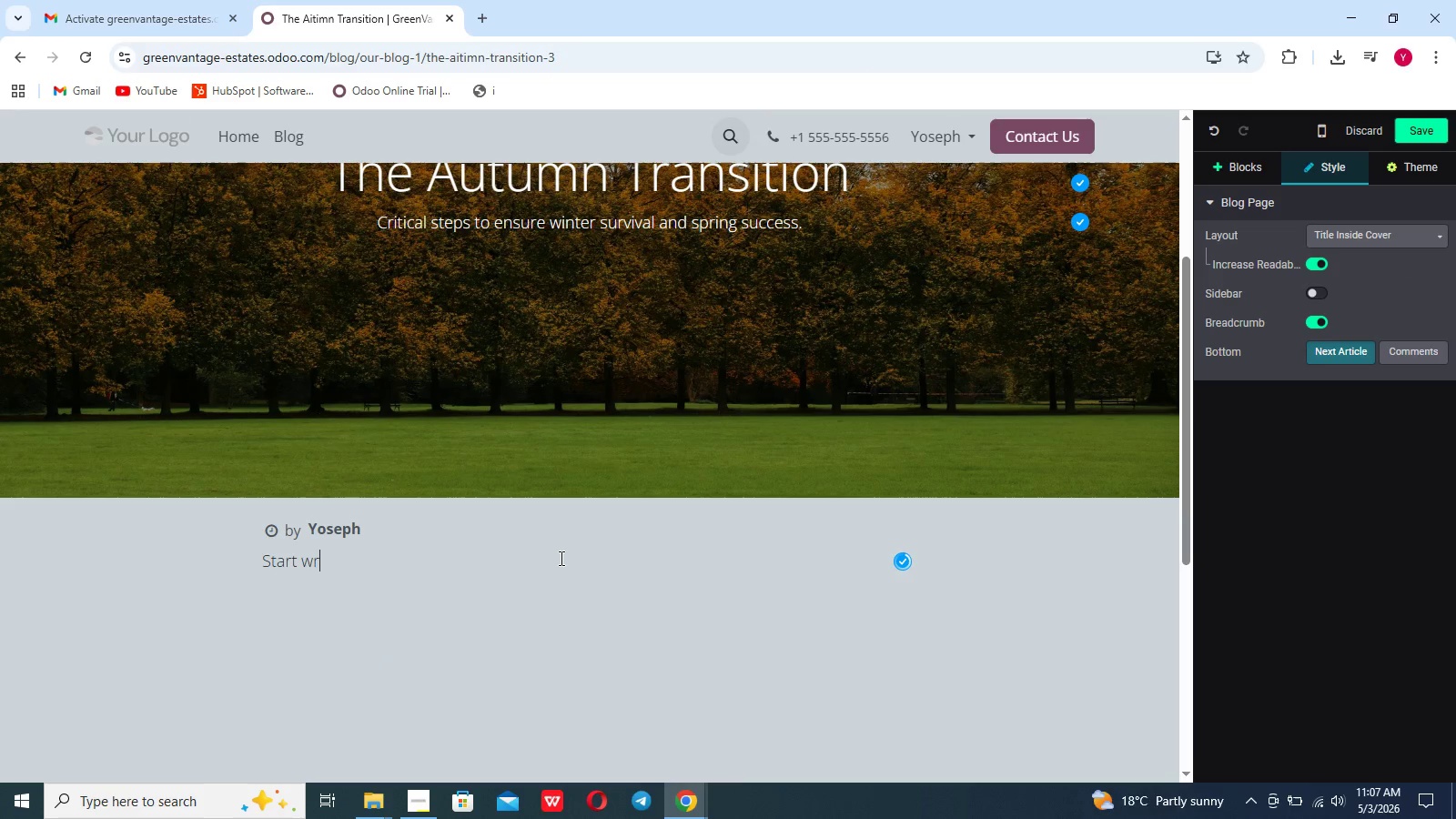 
key(Backspace)
 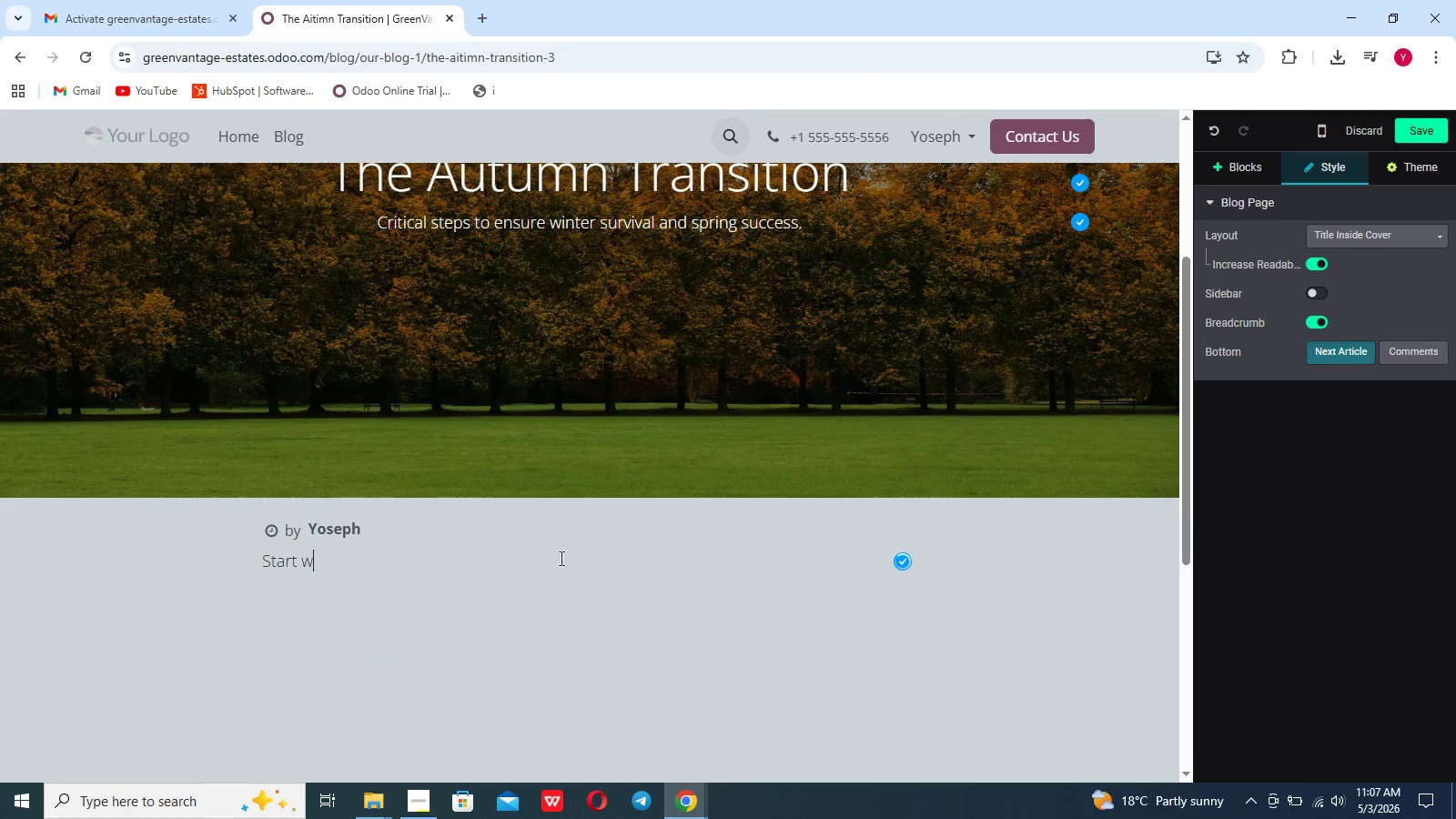 
key(Backspace)
 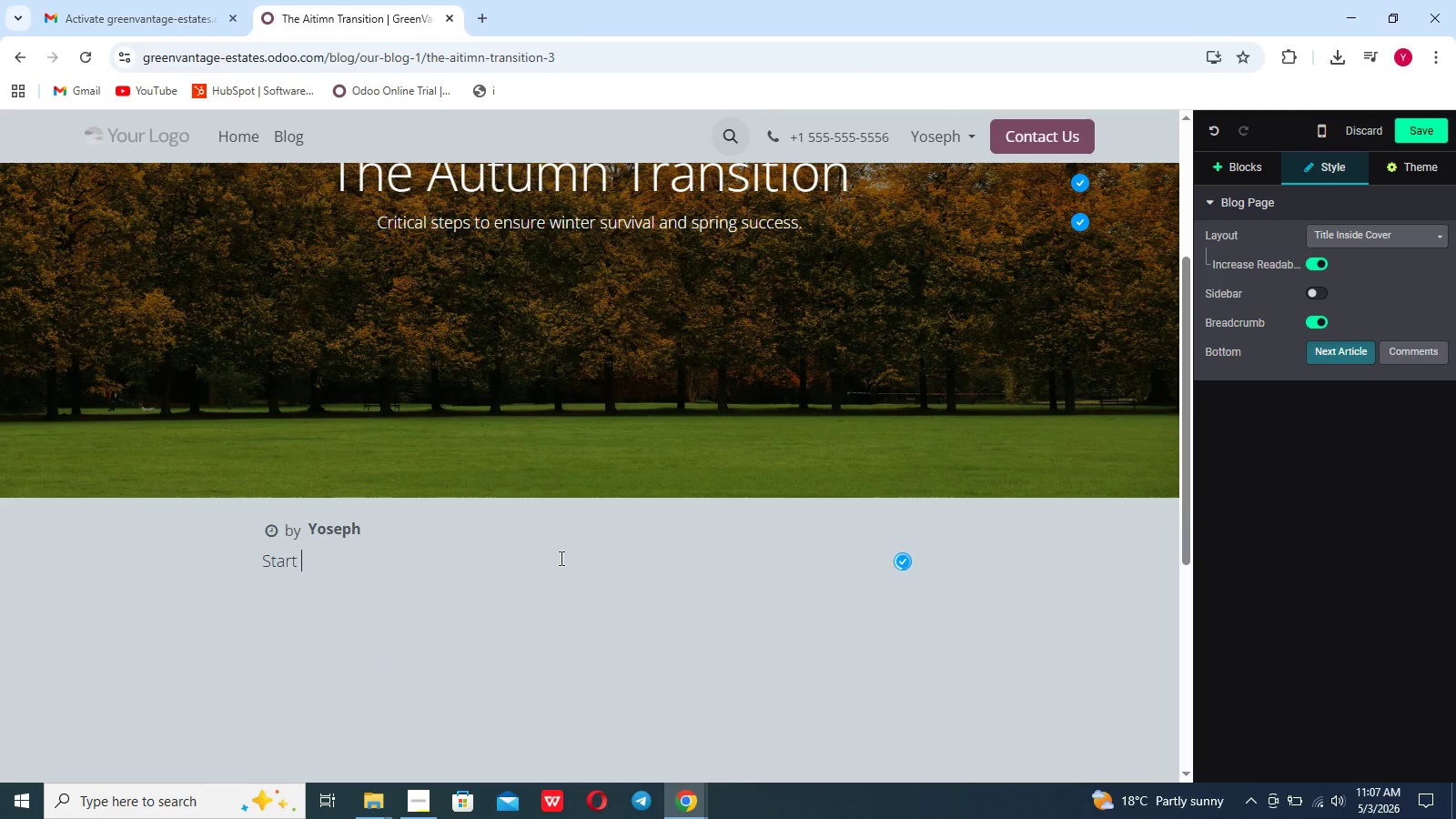 
key(Backspace)
 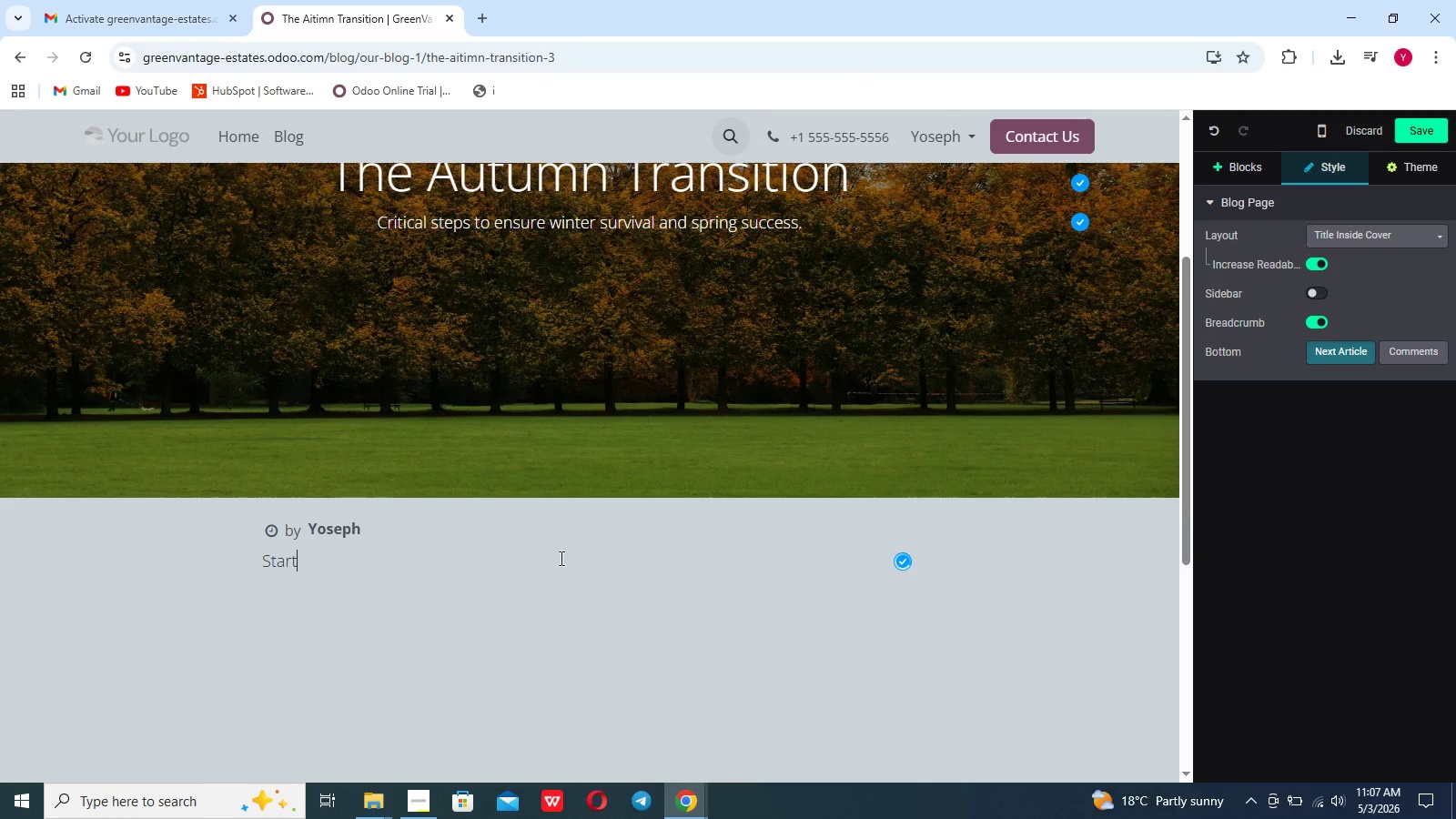 
key(Backspace)
 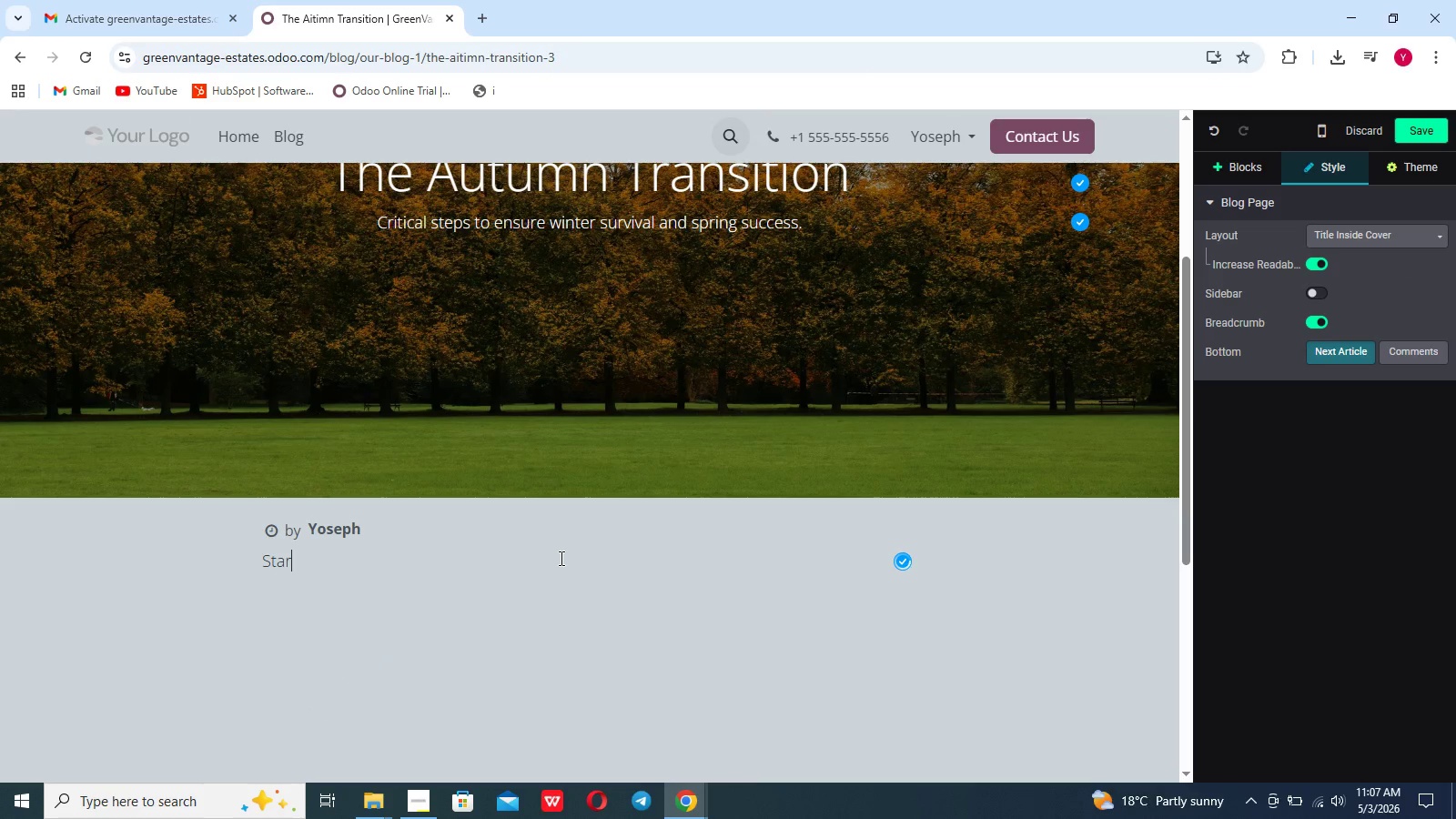 
key(Backspace)
 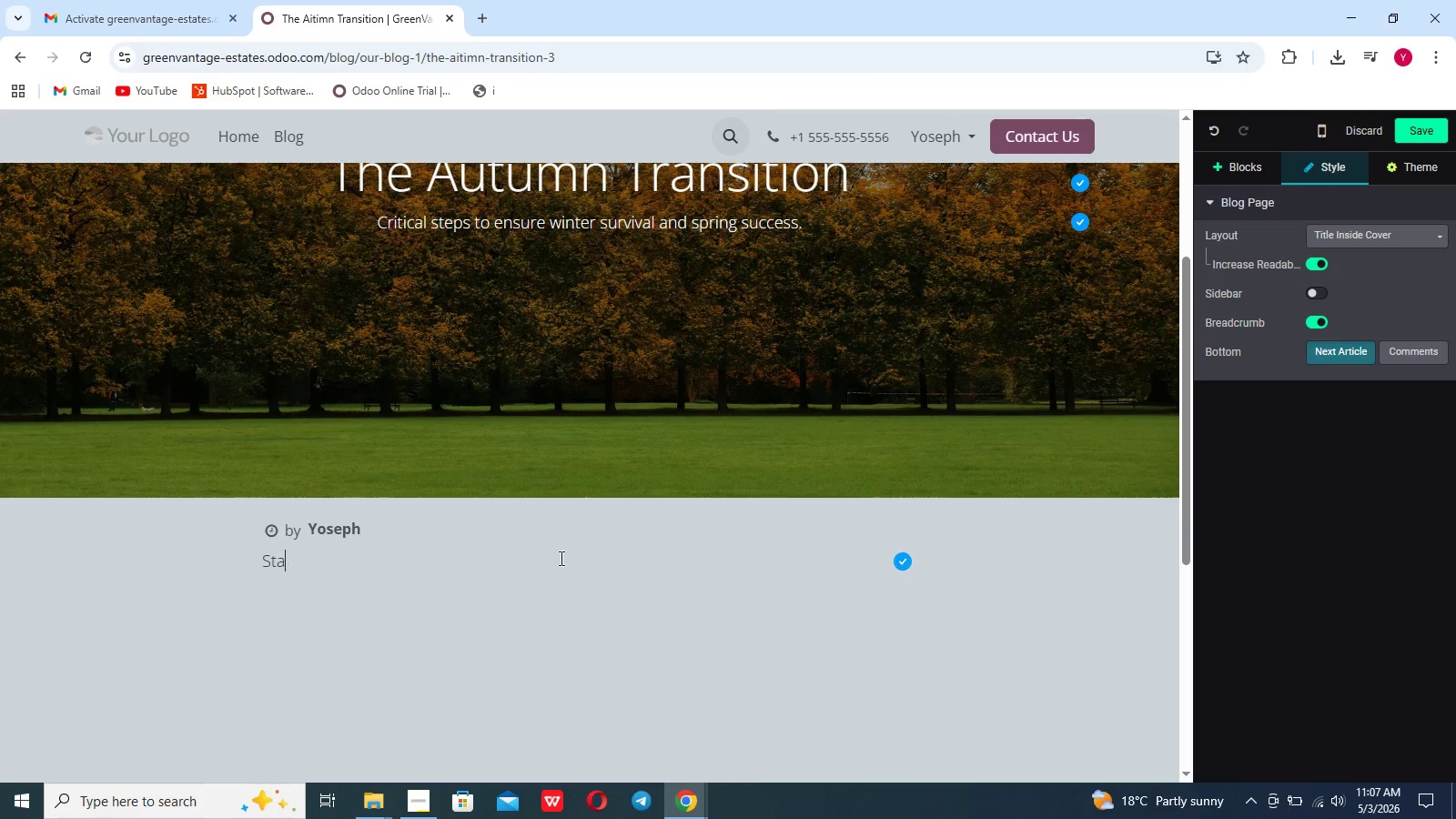 
key(Backspace)
 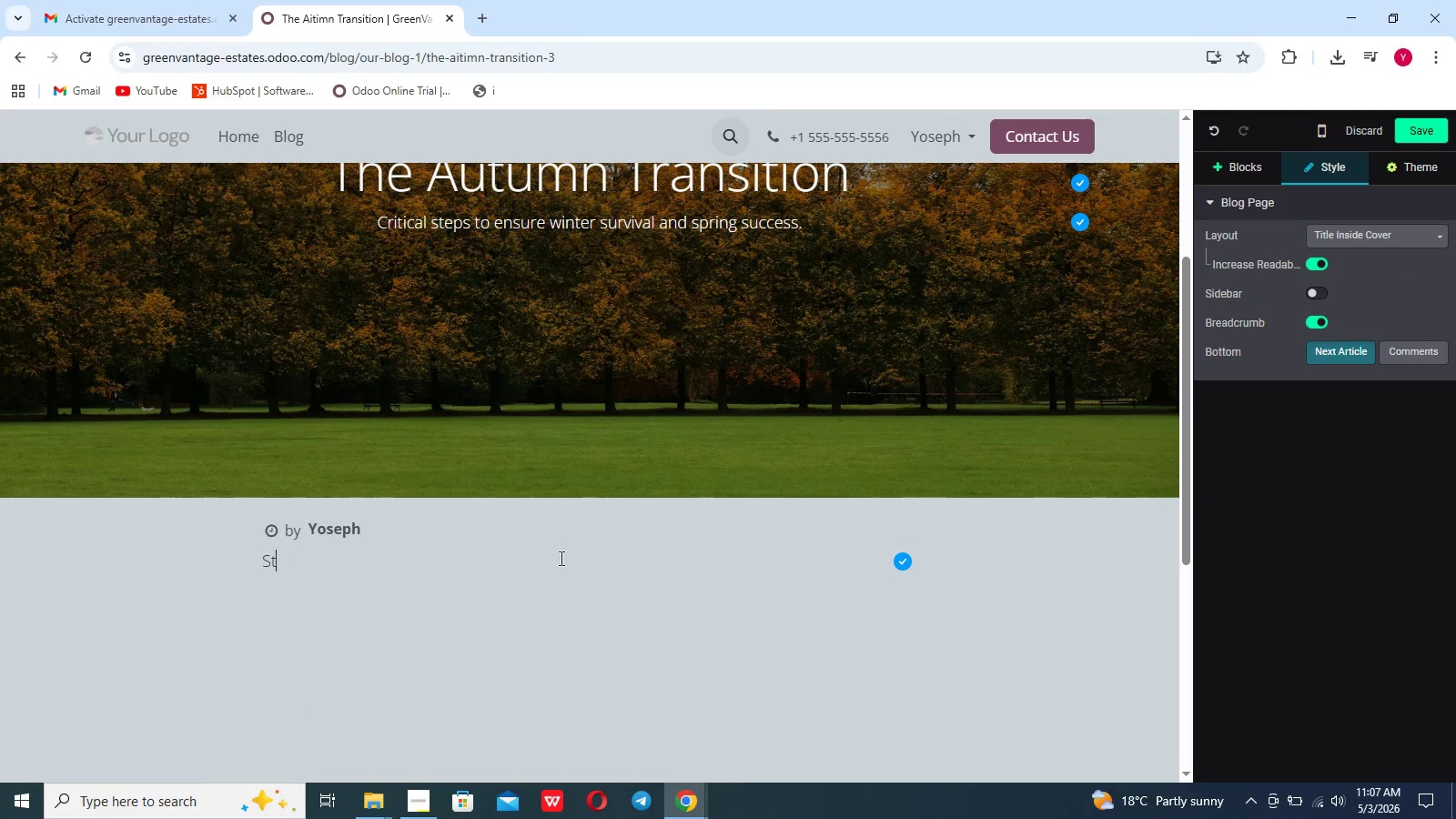 
key(Backspace)
 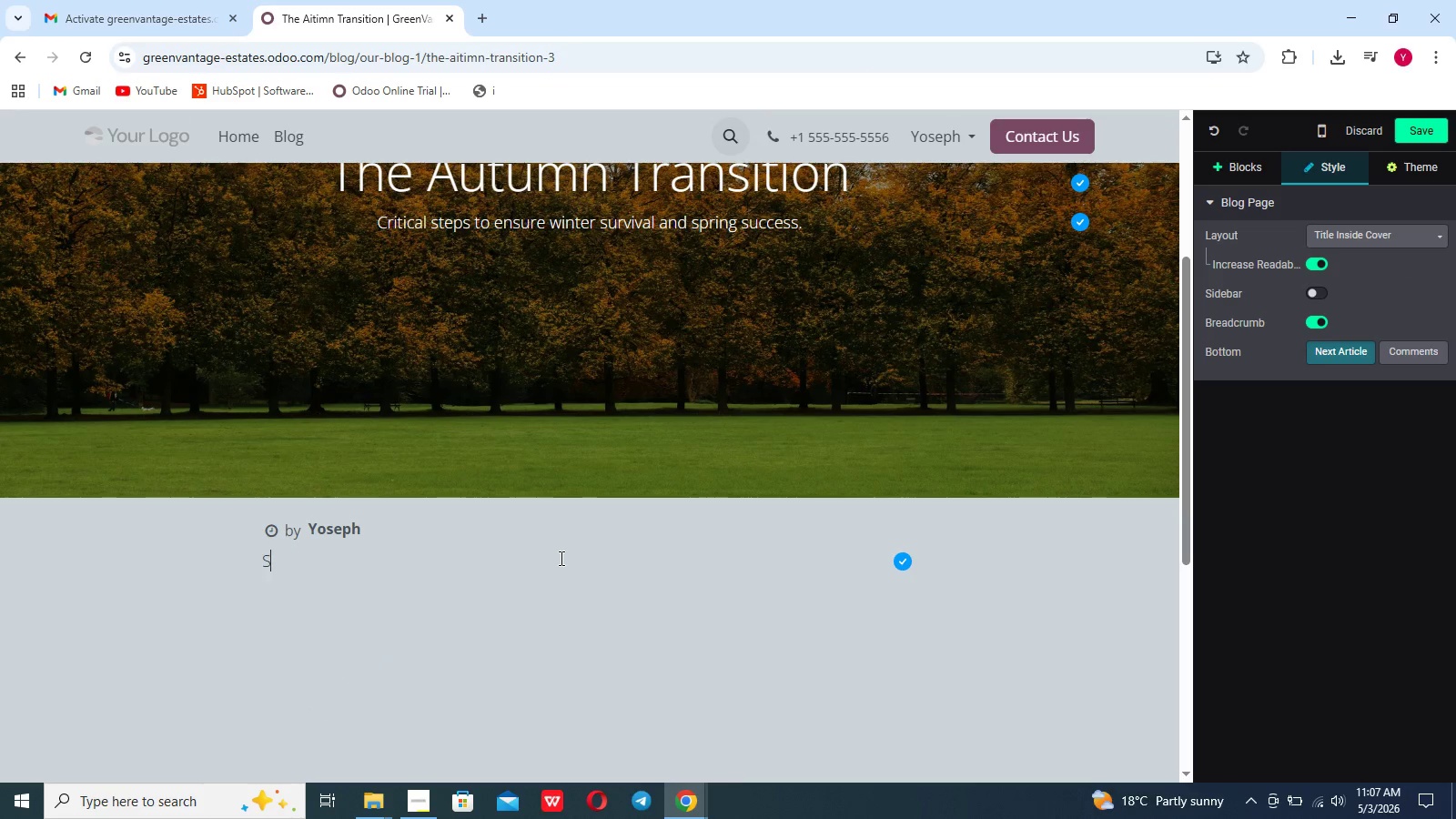 
key(Backspace)
 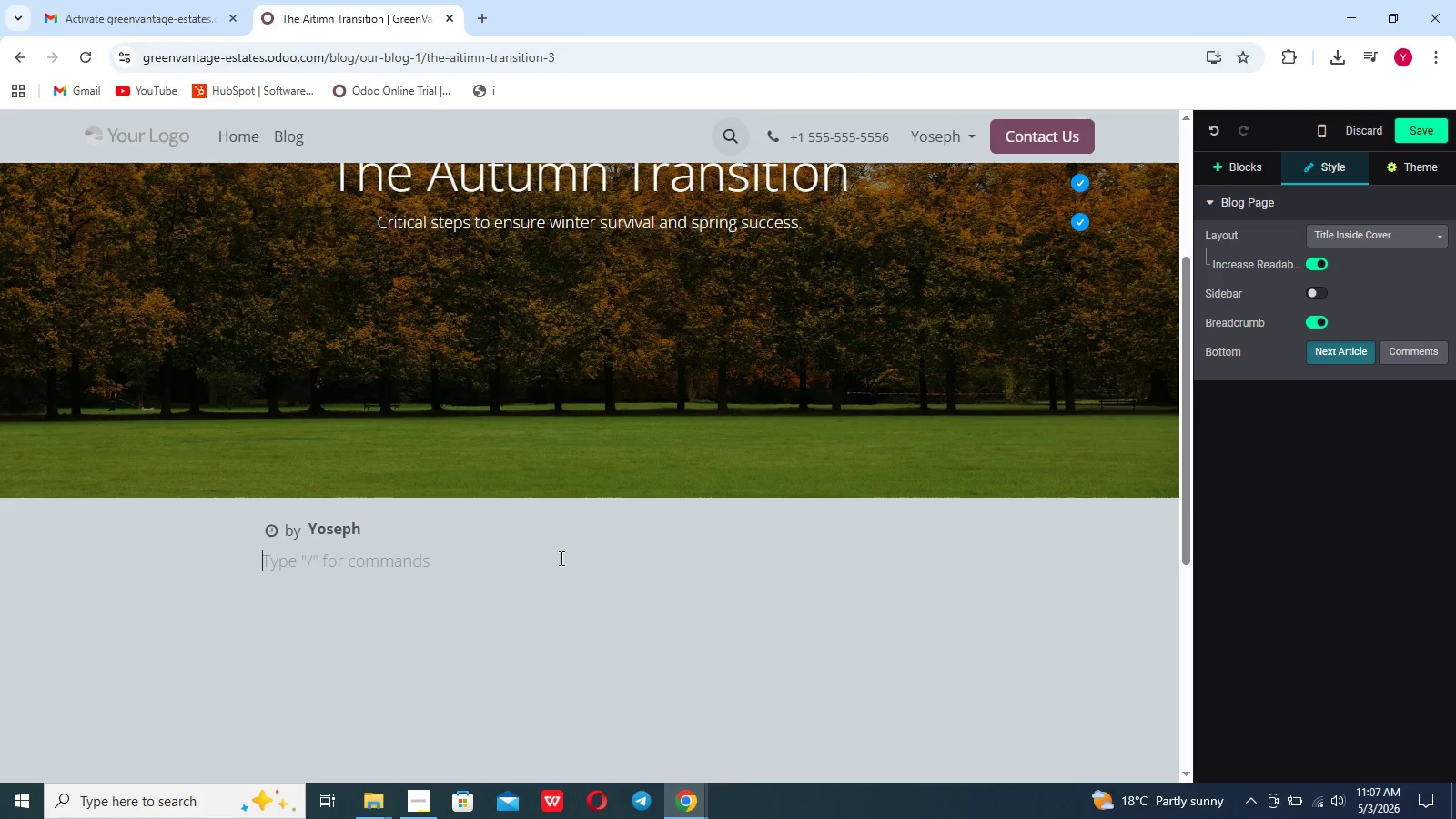 
key(Backspace)
 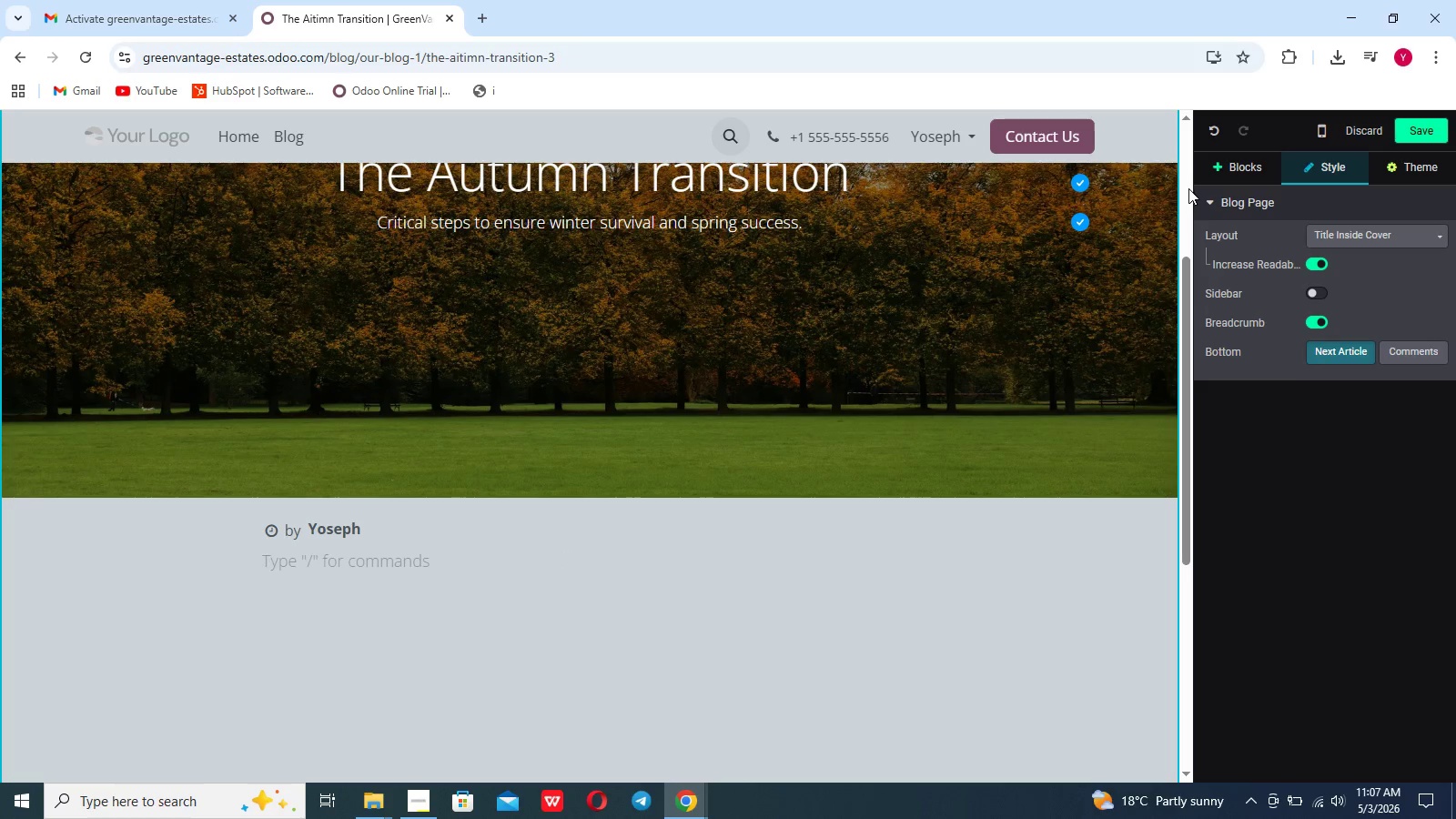 
left_click([1235, 170])
 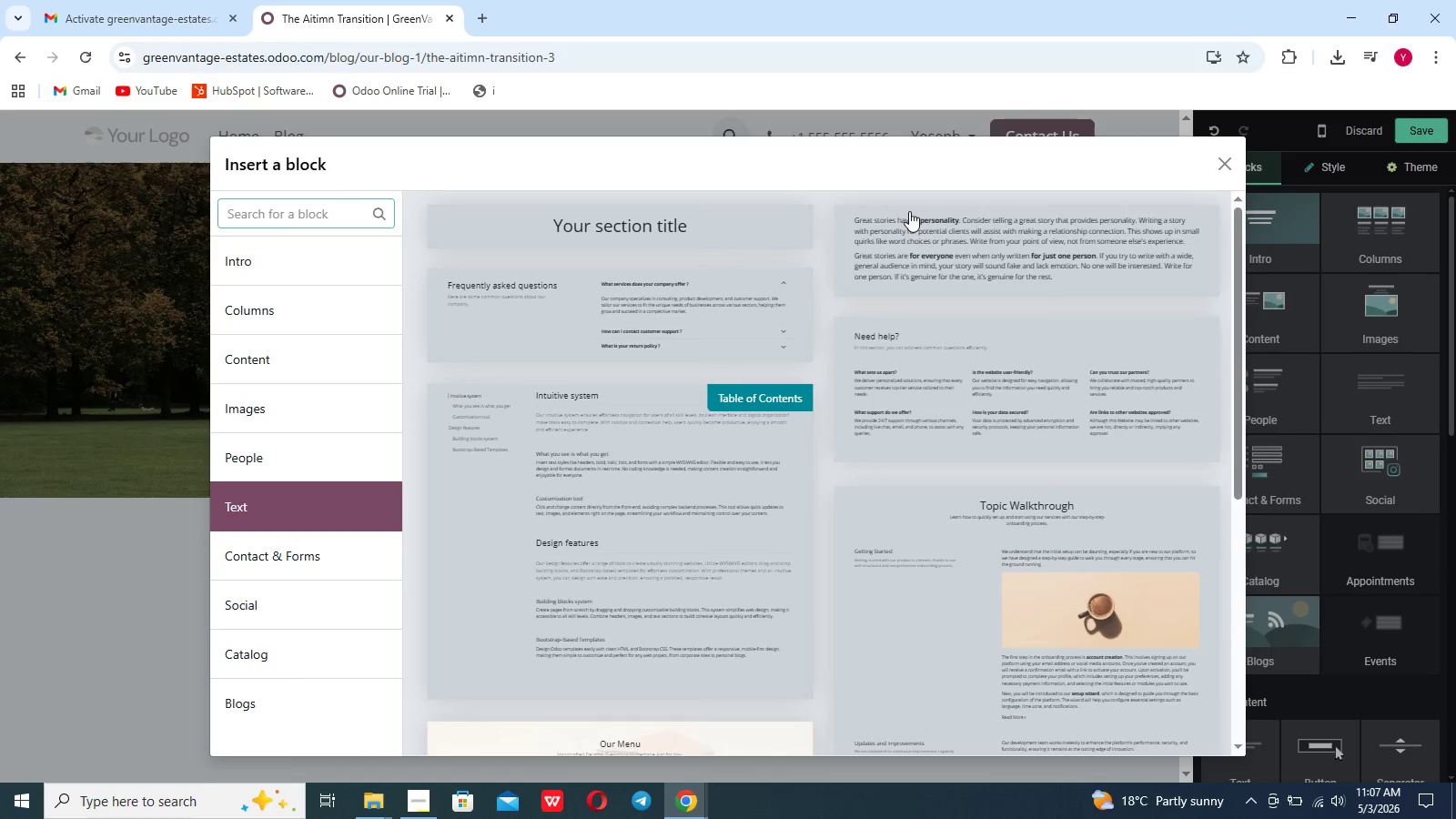 
left_click([896, 224])
 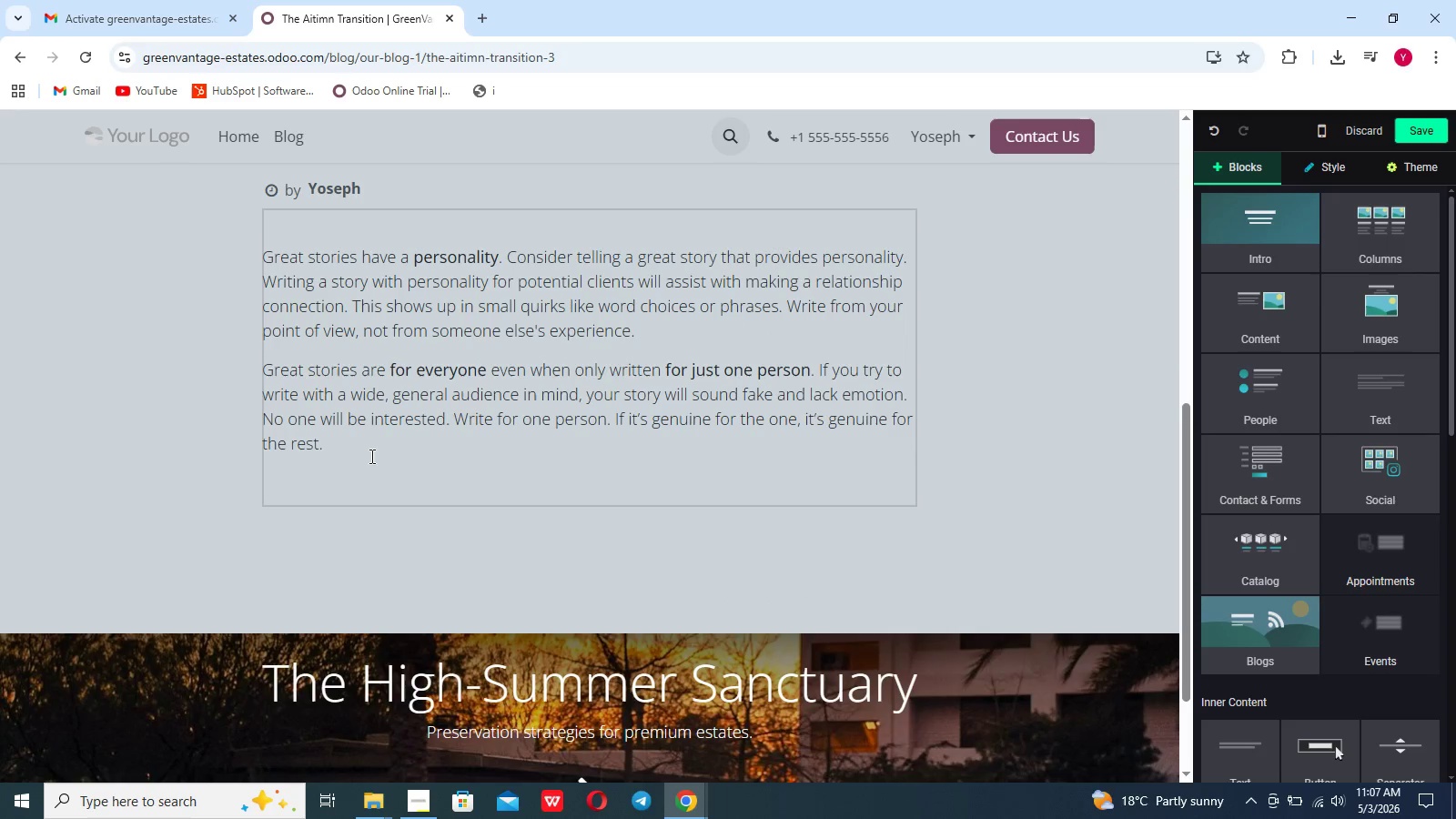 
left_click_drag(start_coordinate=[356, 450], to_coordinate=[236, 257])
 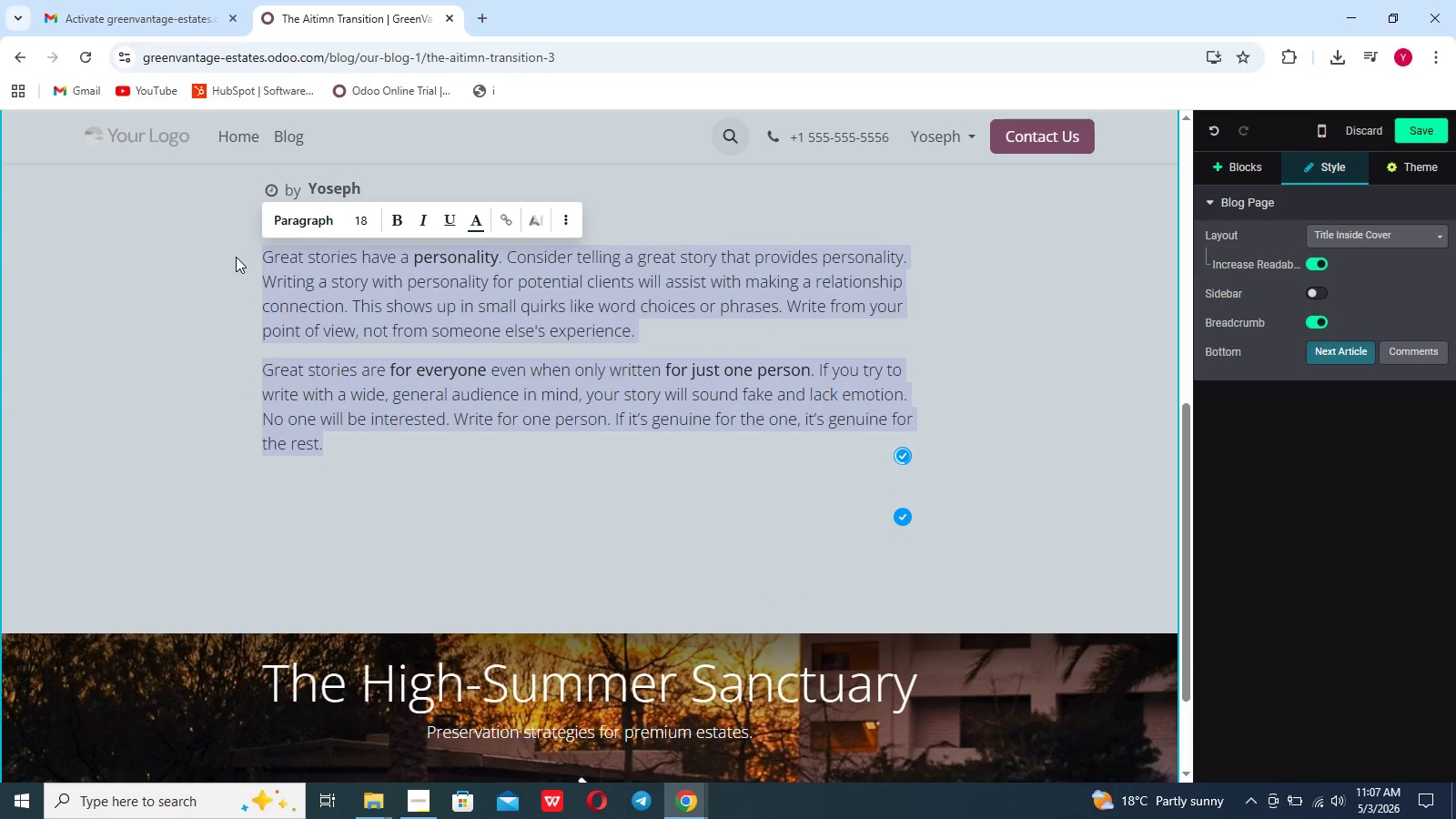 
key(Backspace)
type(As the summer heat w)
 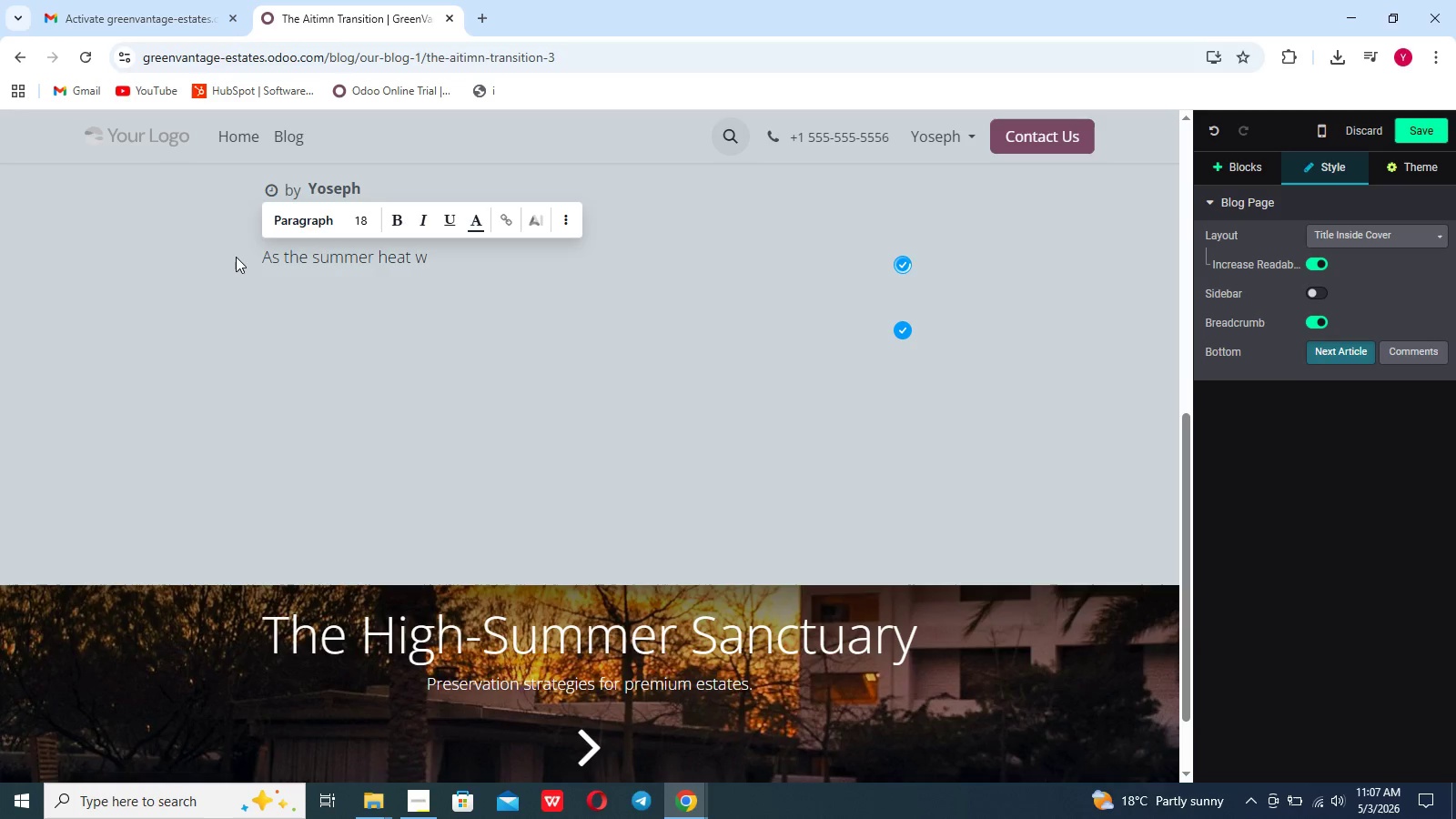 
type(anes, your turf enters a vital recovery phase.For the luxury estate owner, the o)
key(Backspace)
type(primary concern di)
key(Backspace)
type(uring thsi)
key(Backspace)
key(Backspace)
type(is windoe)
key(Backspace)
type(w is reversing compacting)
key(Backspace)
key(Backspace)
key(Backspace)
type(ed soil and thining grass patches caused bu)
key(Backspace)
type(y highschool)
key(Backspace)
key(Backspace)
key(Backspace)
key(Backspace)
key(Backspace)
key(Backspace)
type( summer foot trad)
key(Backspace)
type(fc)
key(Backspace)
type(ic)
 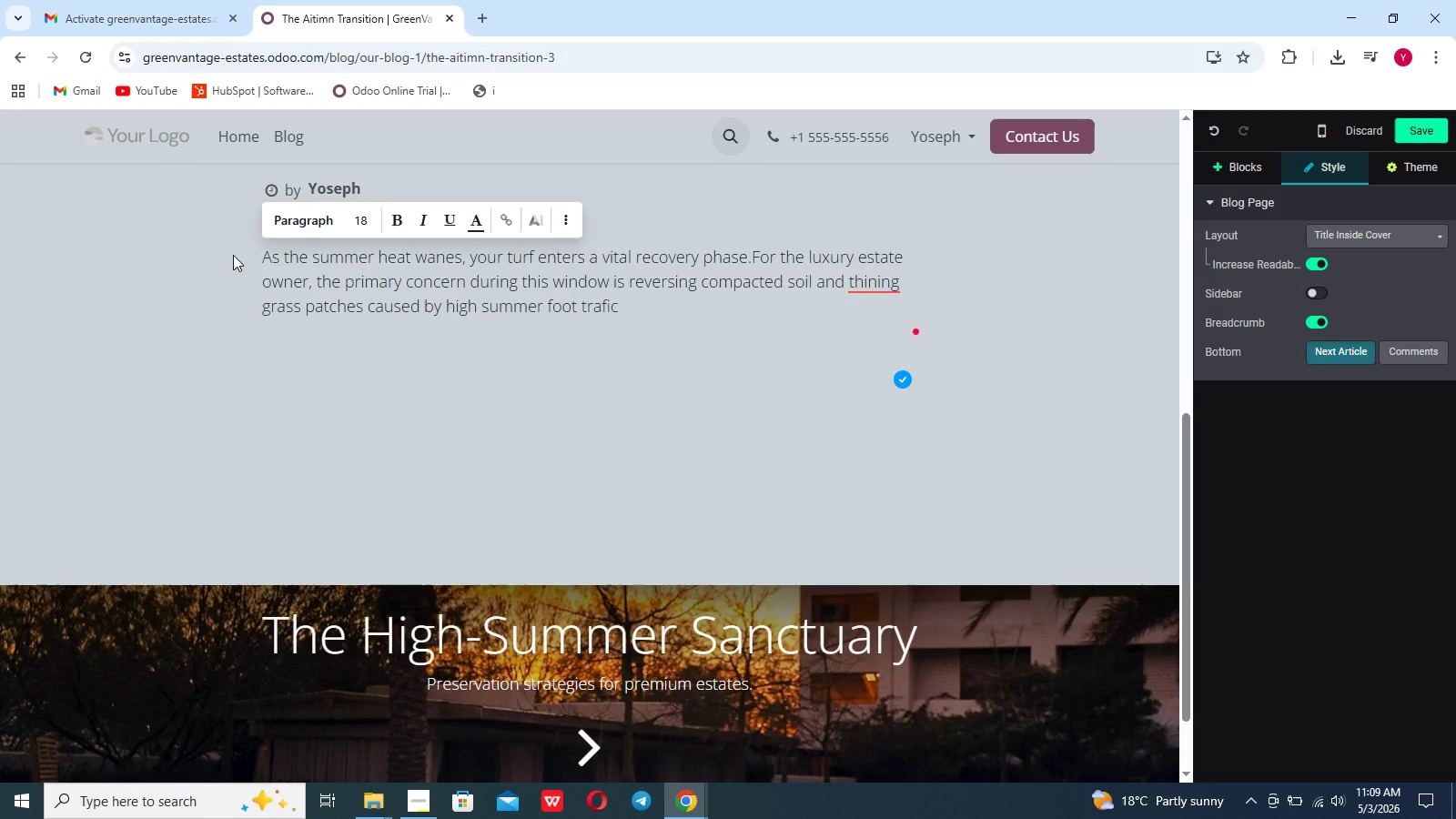 
type(.Our aeration & Overseeding)
 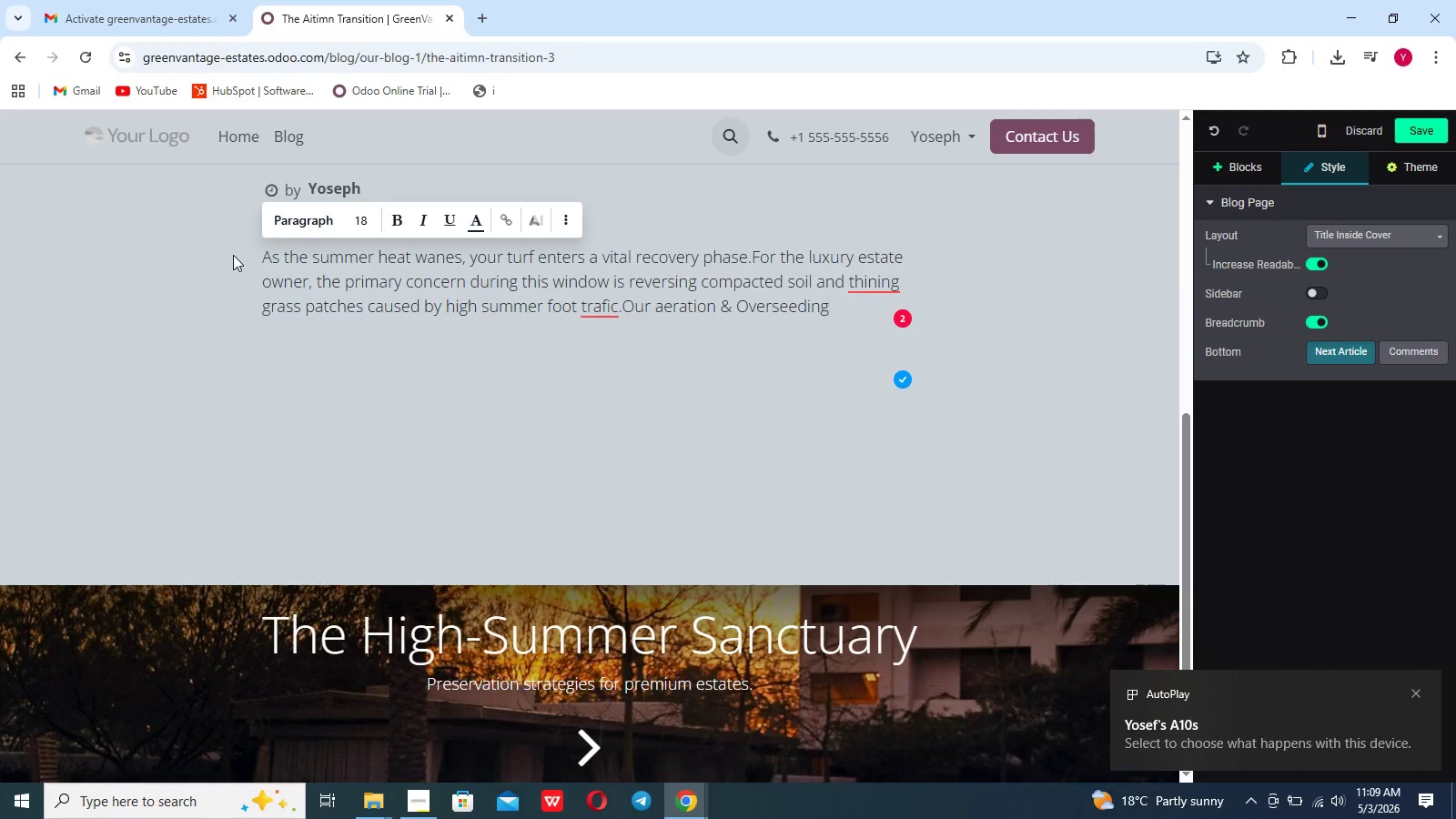 
type( servi)
 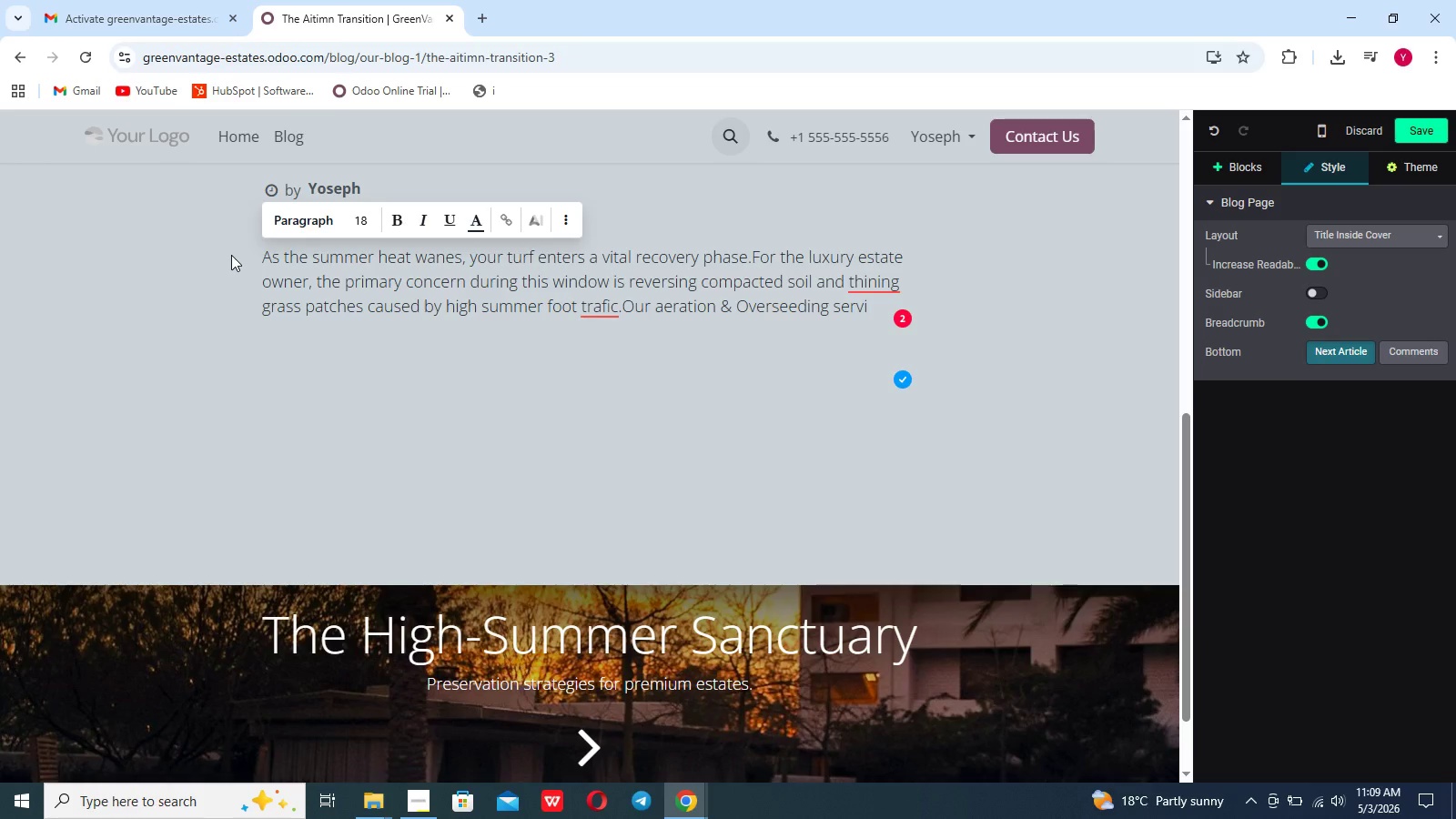 
type(ce is the crner)
key(Backspace)
key(Backspace)
key(Backspace)
key(Backspace)
type(orners)
 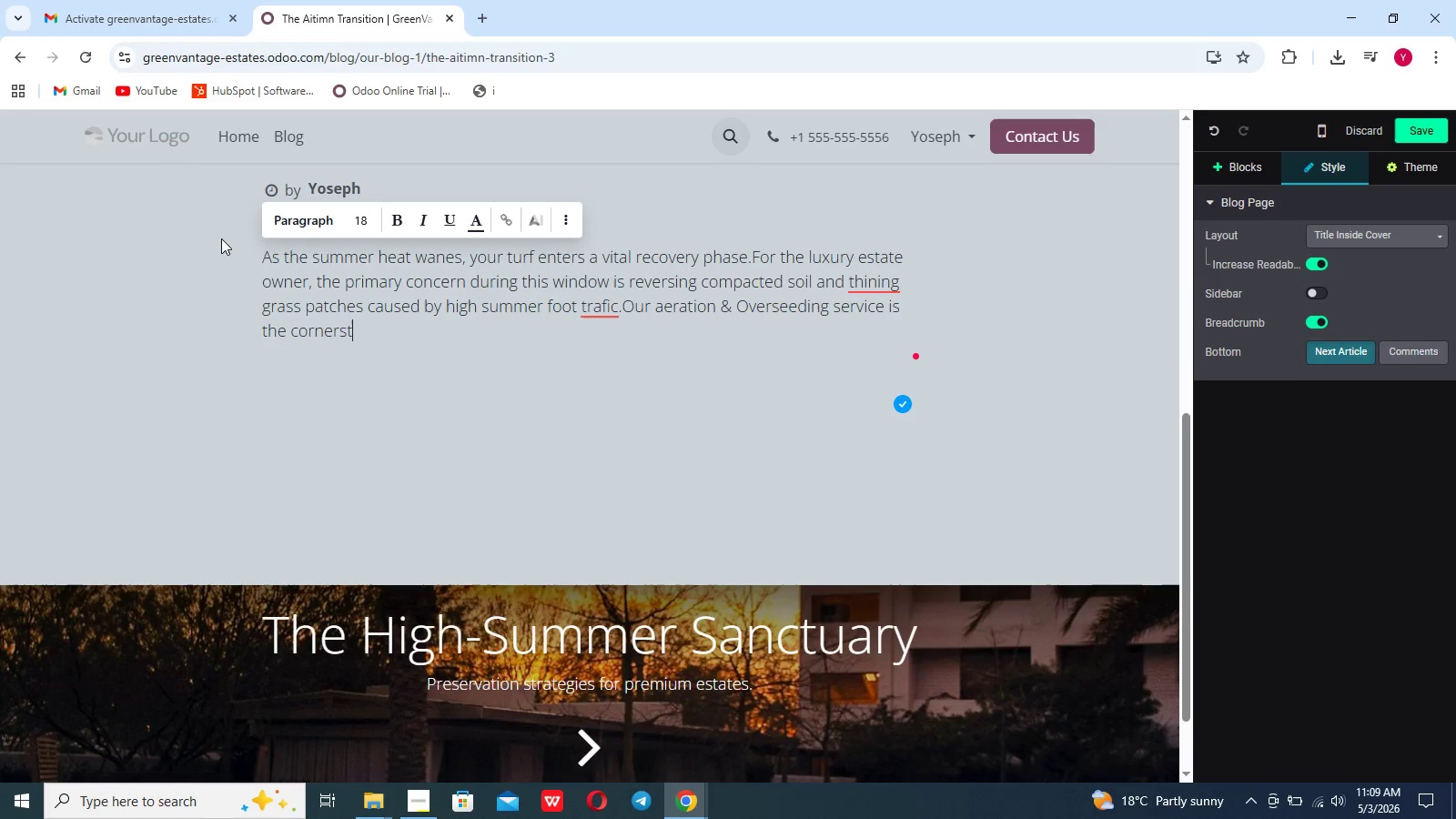 
type(tone of autimn wellness.By mechanically removing small cores)
 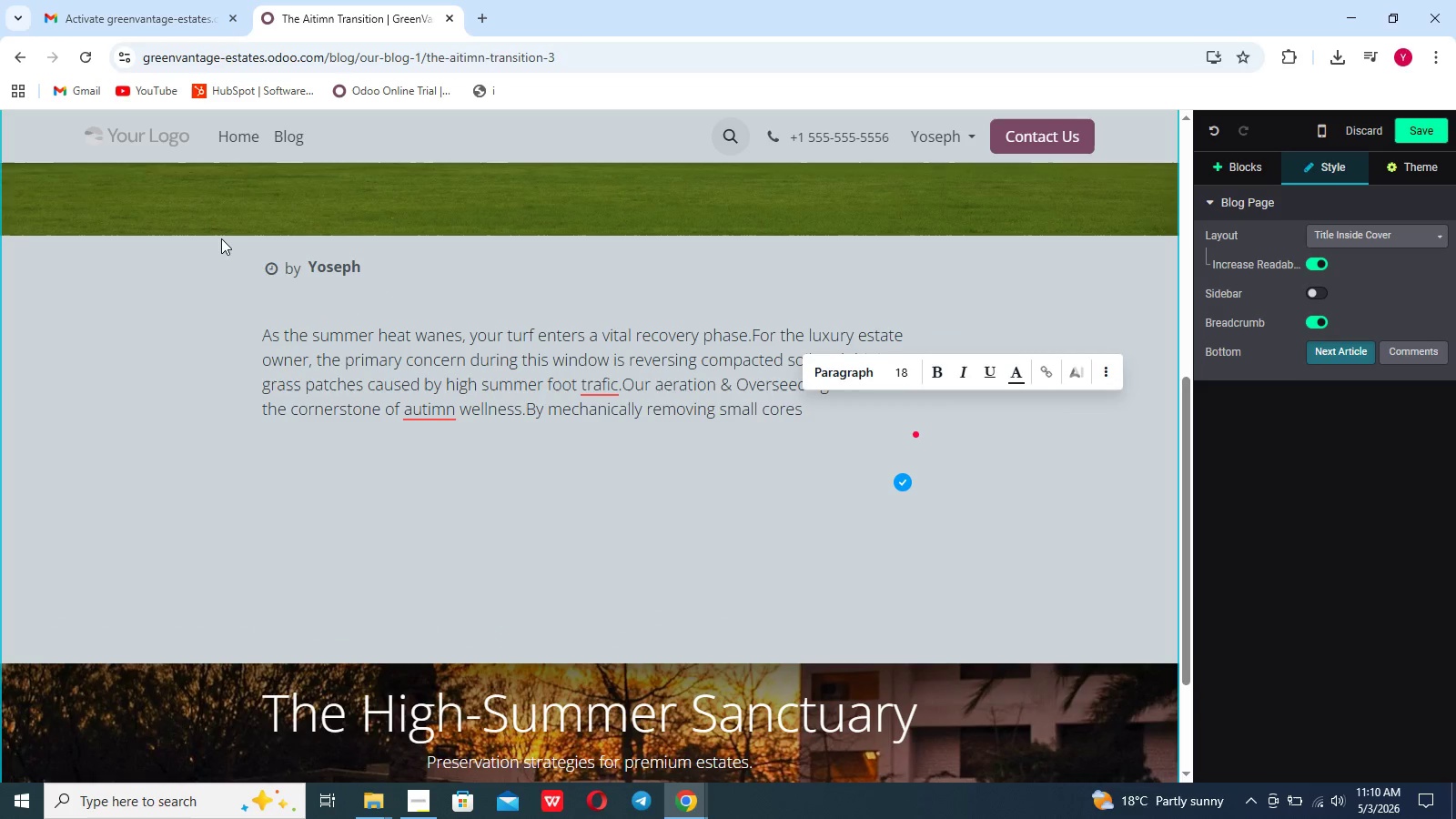 
scroll: coordinate [221, 238], scroll_direction: up, amount: 2.0
 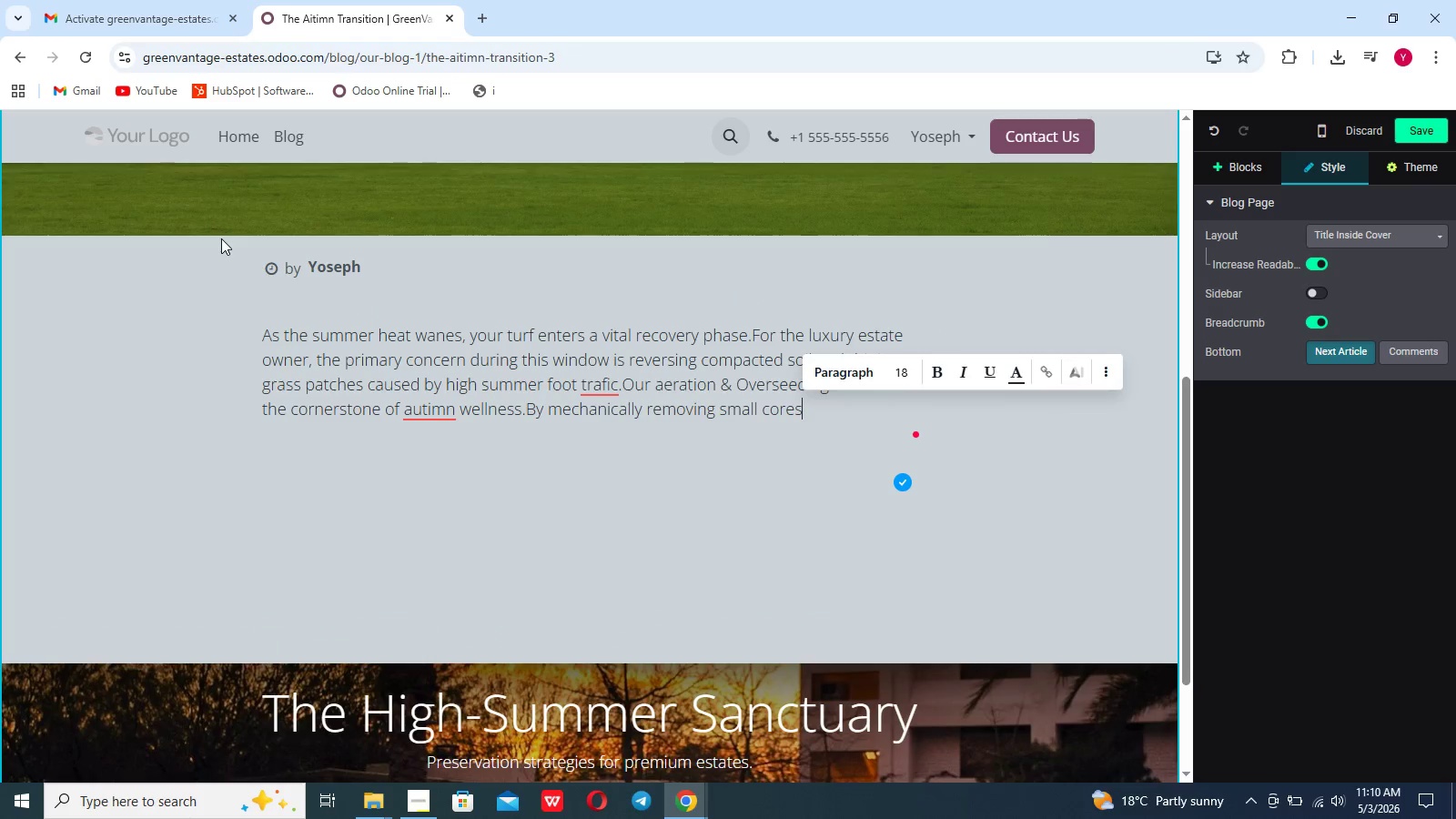 
type( of soil,e)
key(Backspace)
type(we allowin)
 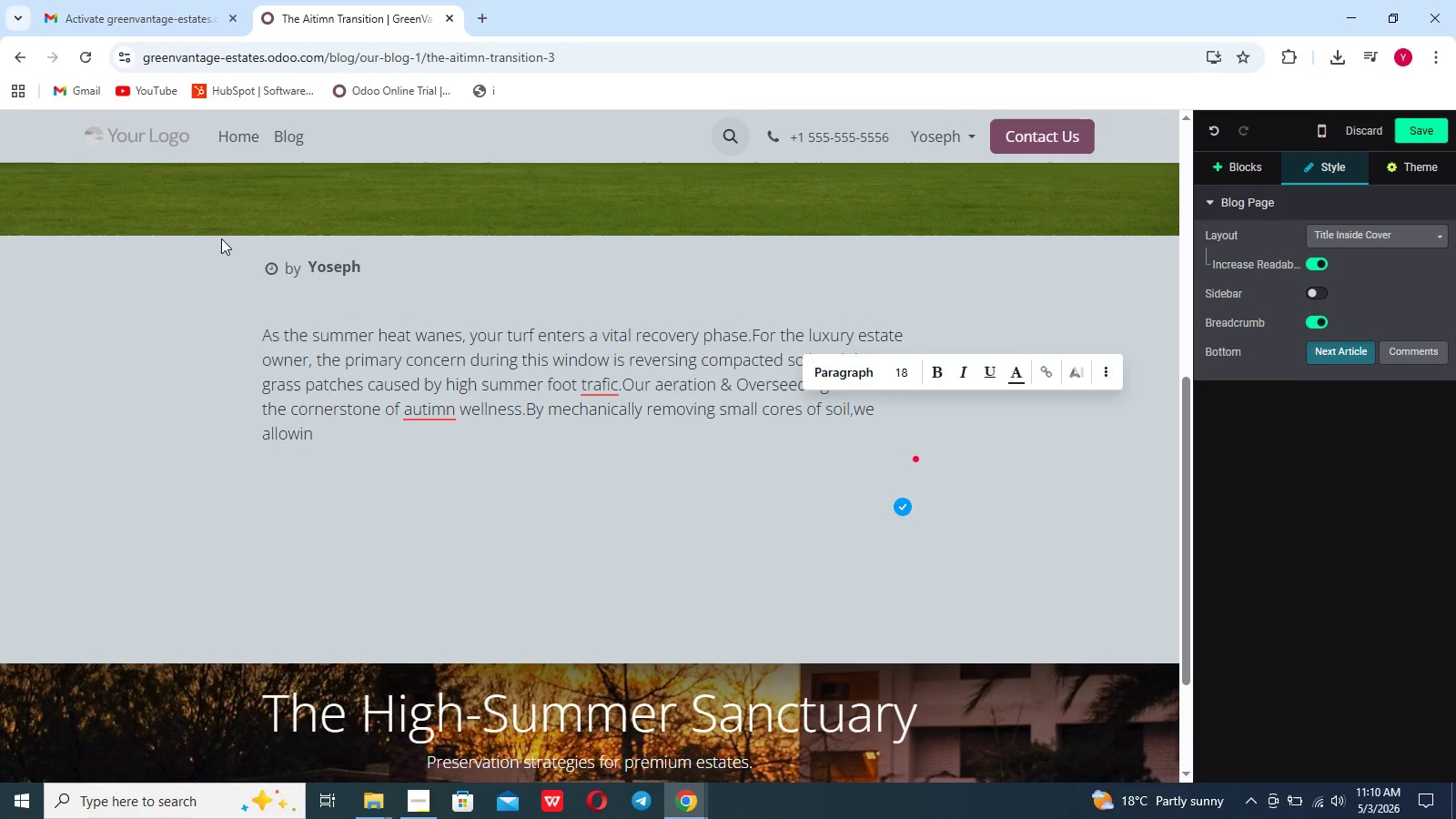 
scroll: coordinate [221, 238], scroll_direction: up, amount: 2.0
 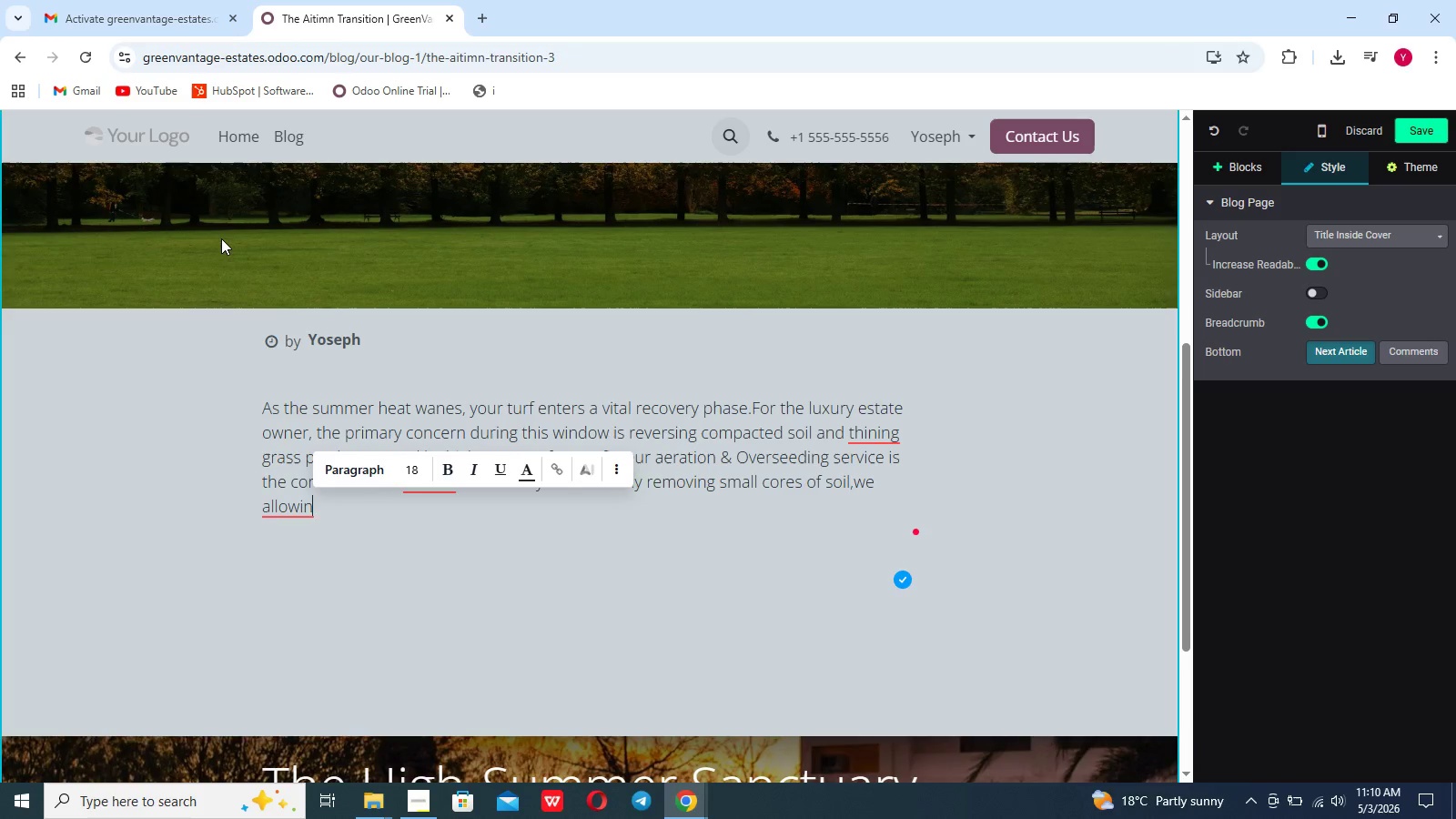 
key(Backspace)
key(Backspace)
type( oxygen)
 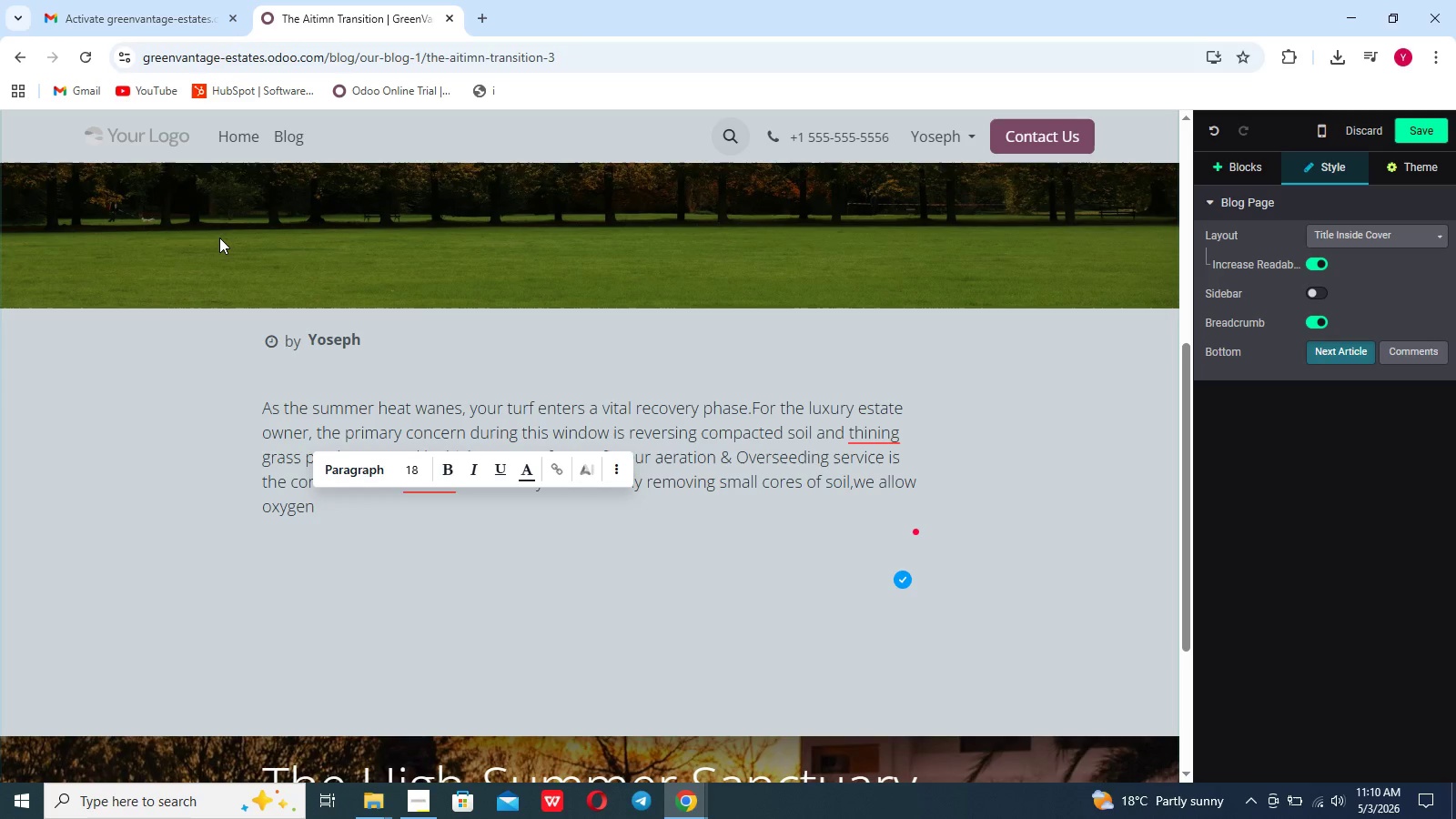 
type(,water)
 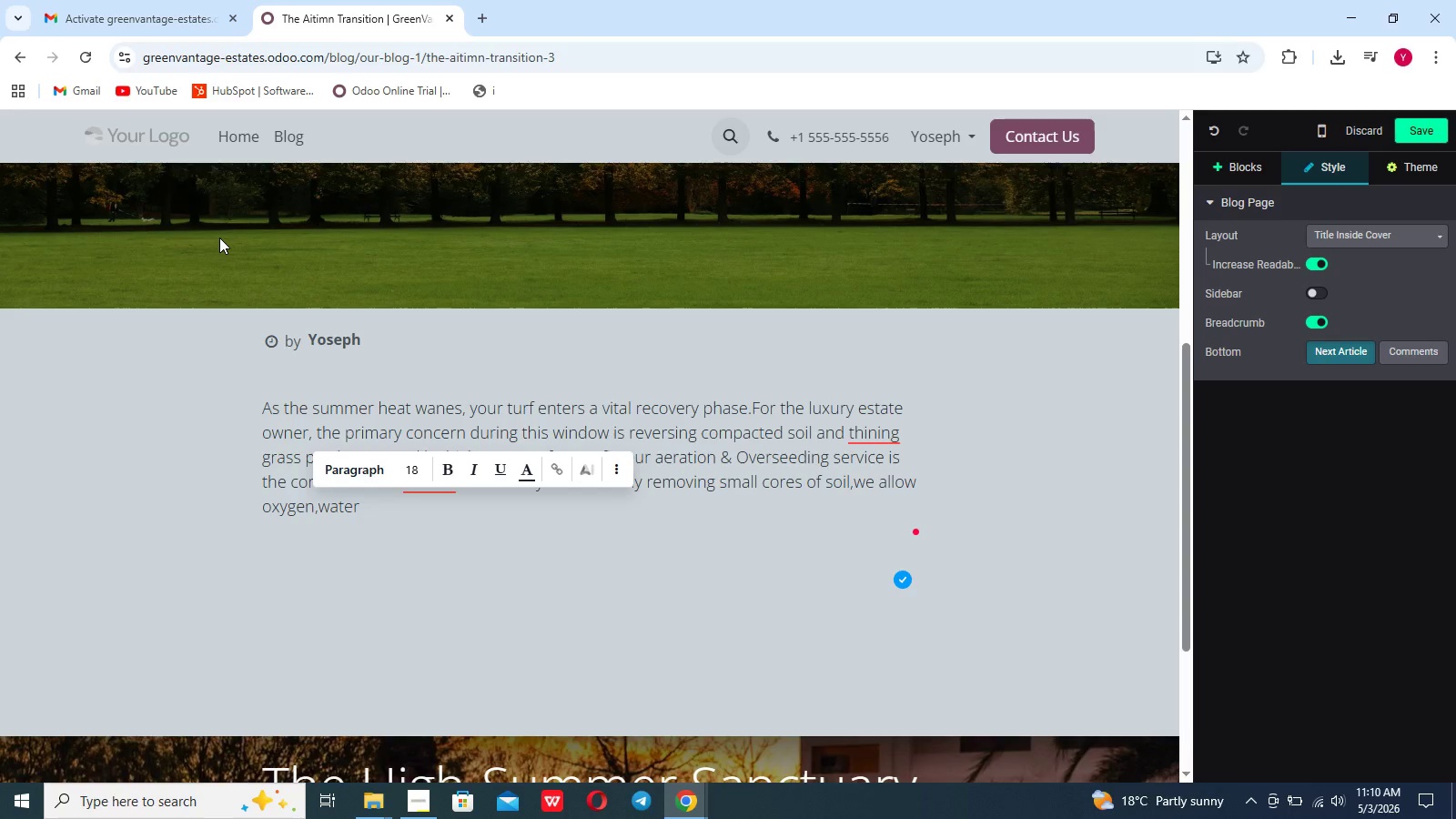 
type(, and nutrition)
 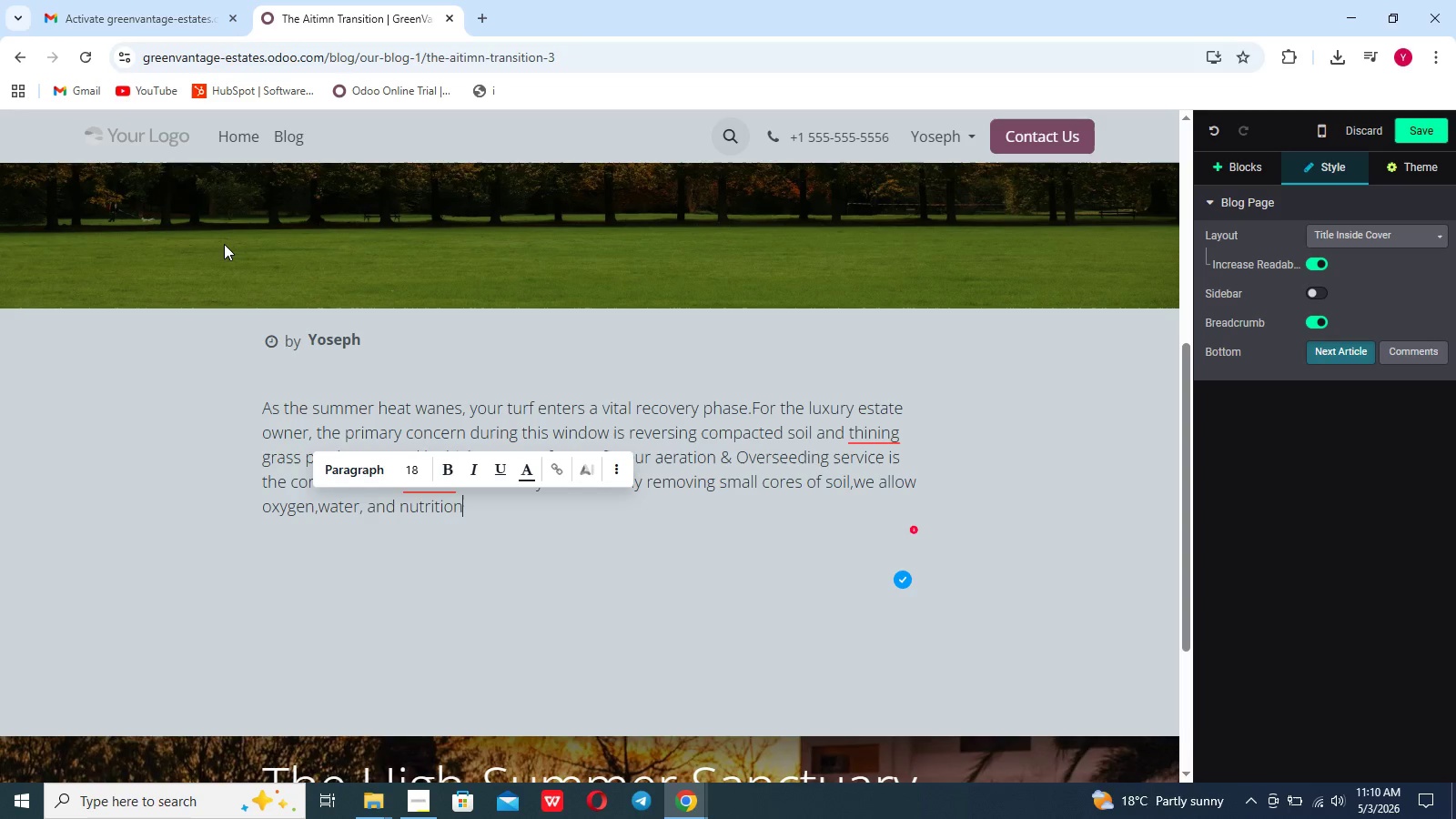 
wait(6.05)
 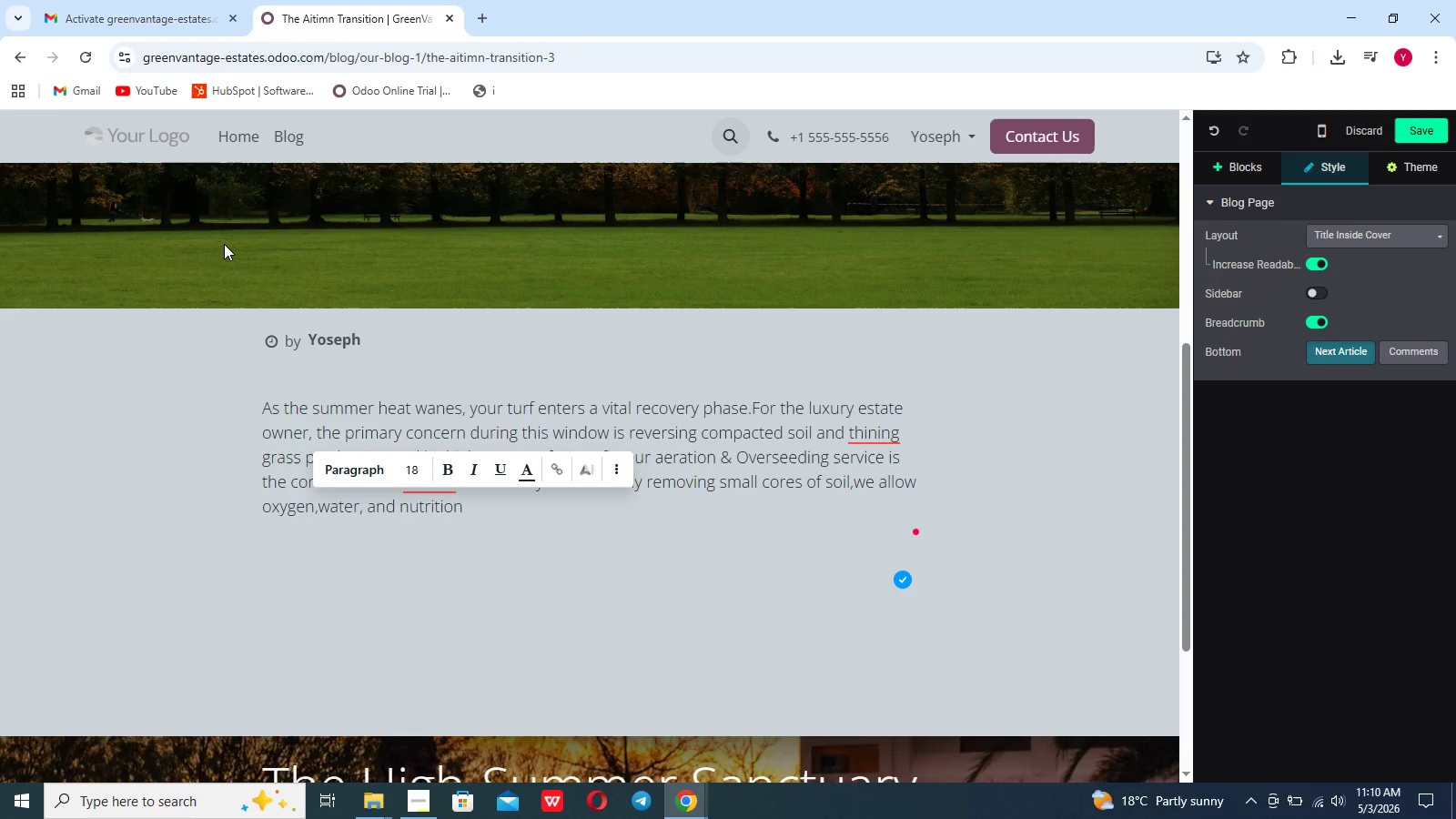 
key(Backspace)
key(Backspace)
key(Backspace)
type(s)
key(Backspace)
key(Backspace)
type(en)
 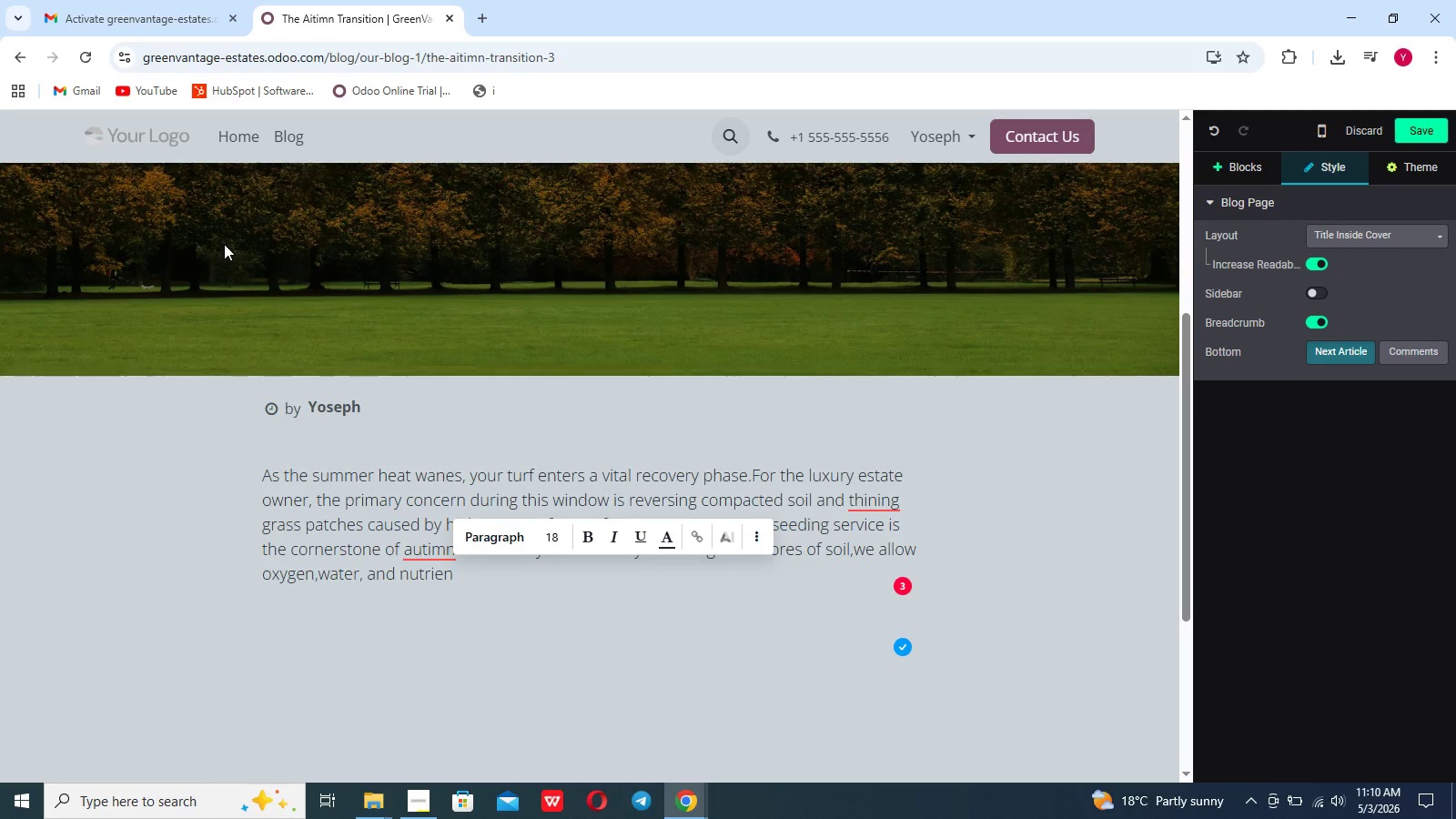 
scroll: coordinate [224, 244], scroll_direction: up, amount: 3.0
 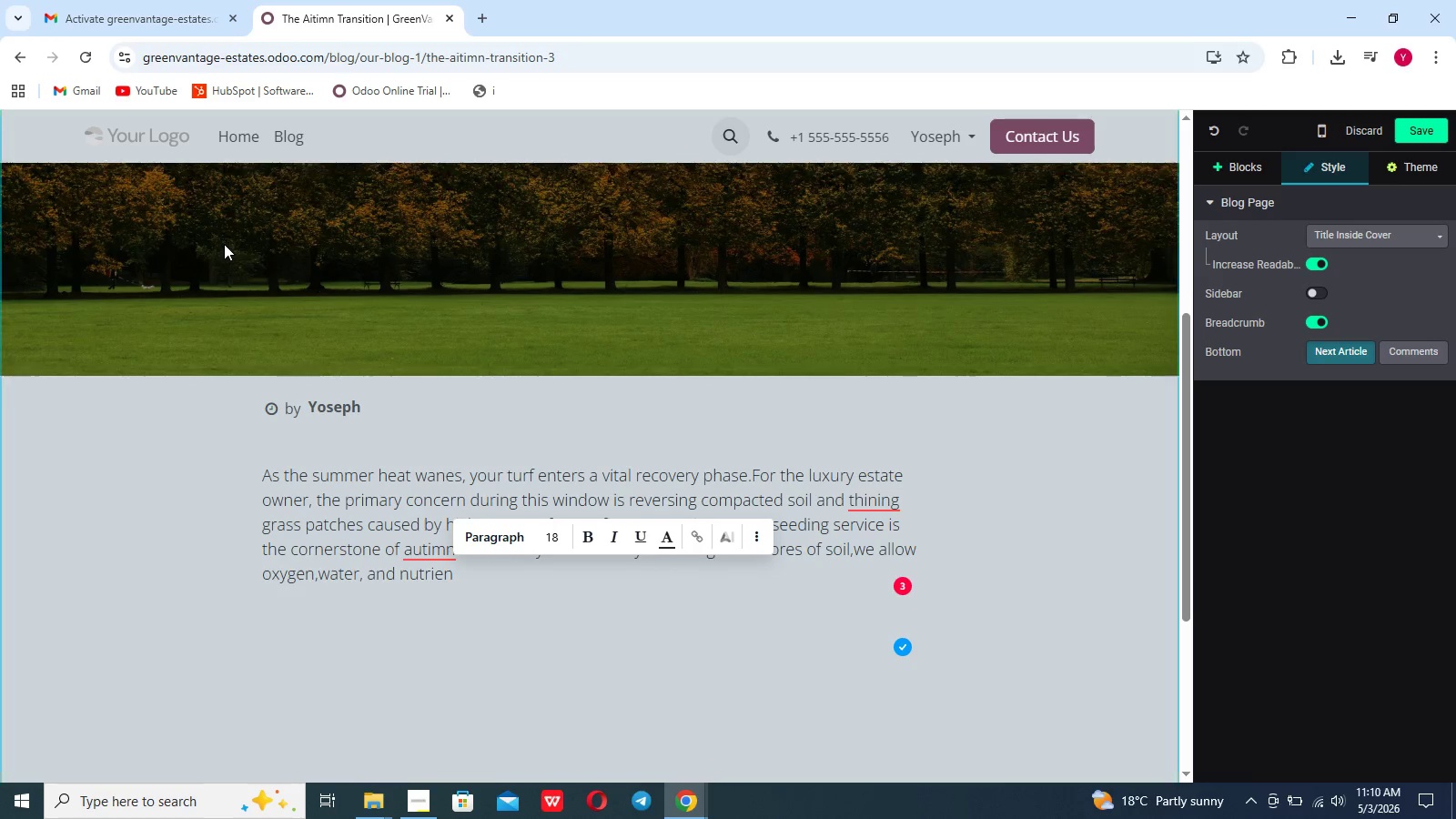 
type(ts)
 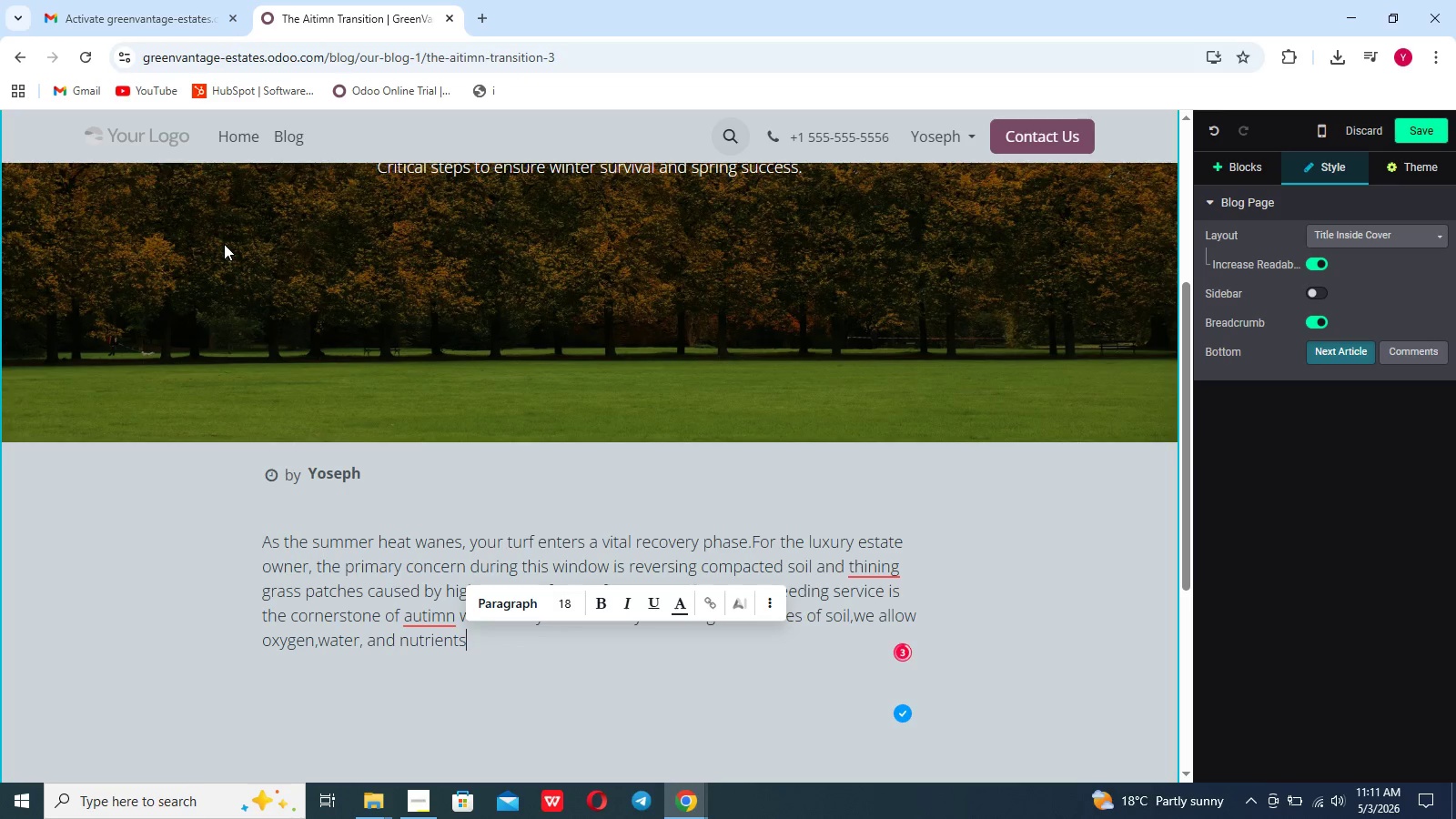 
type( to penetrate)
 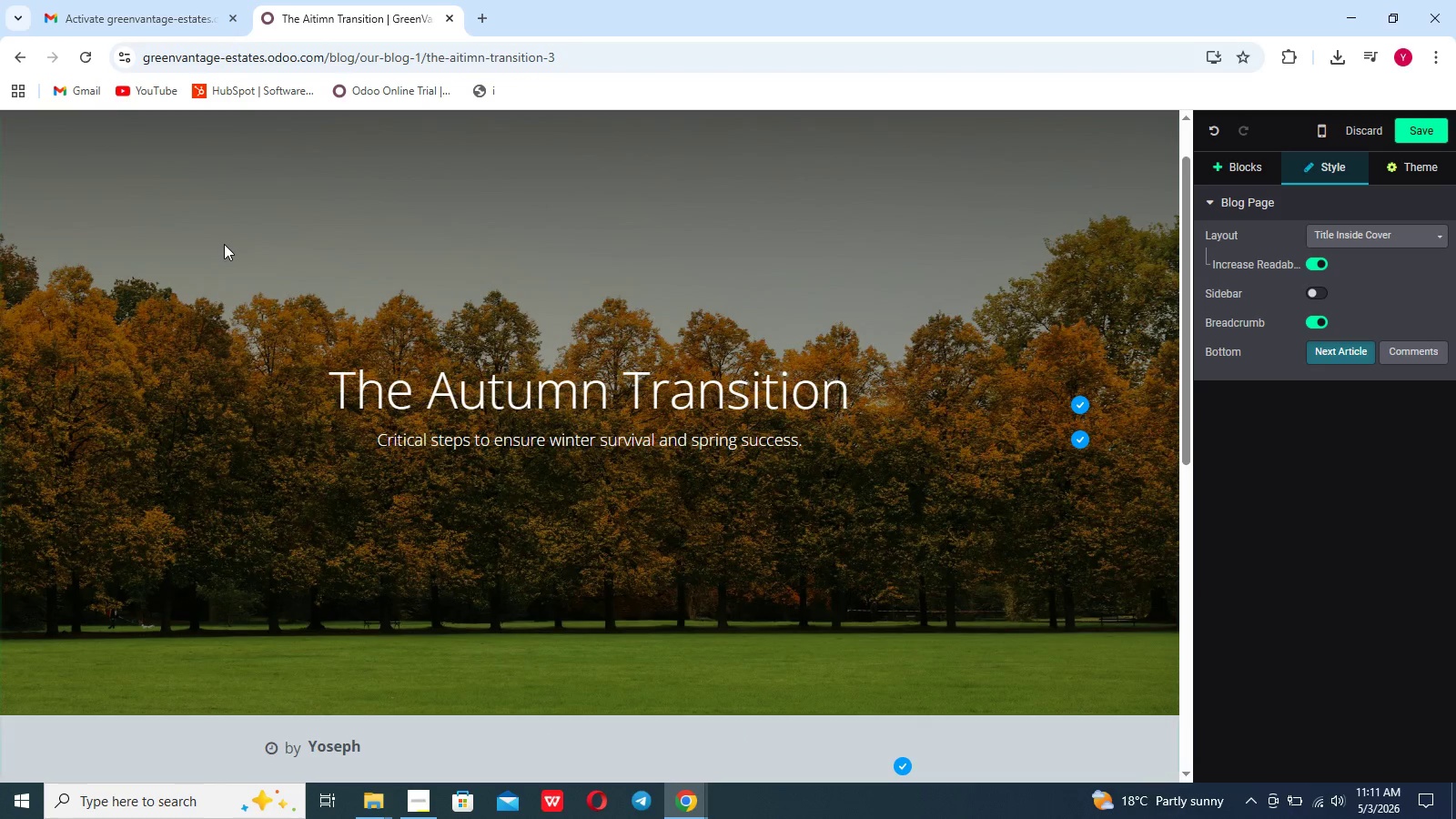 
scroll: coordinate [224, 244], scroll_direction: up, amount: 10.0
 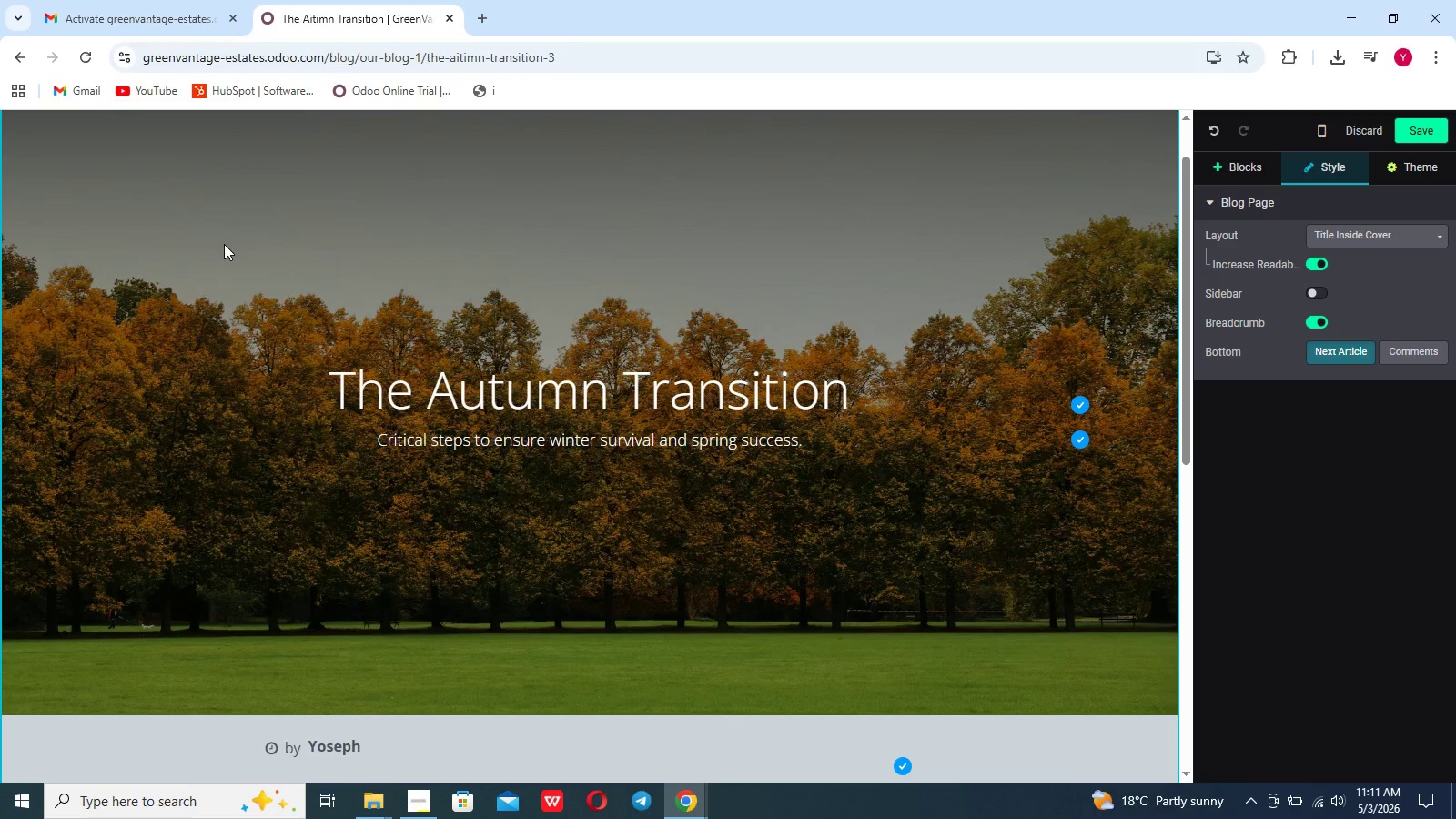 
type( dire)
 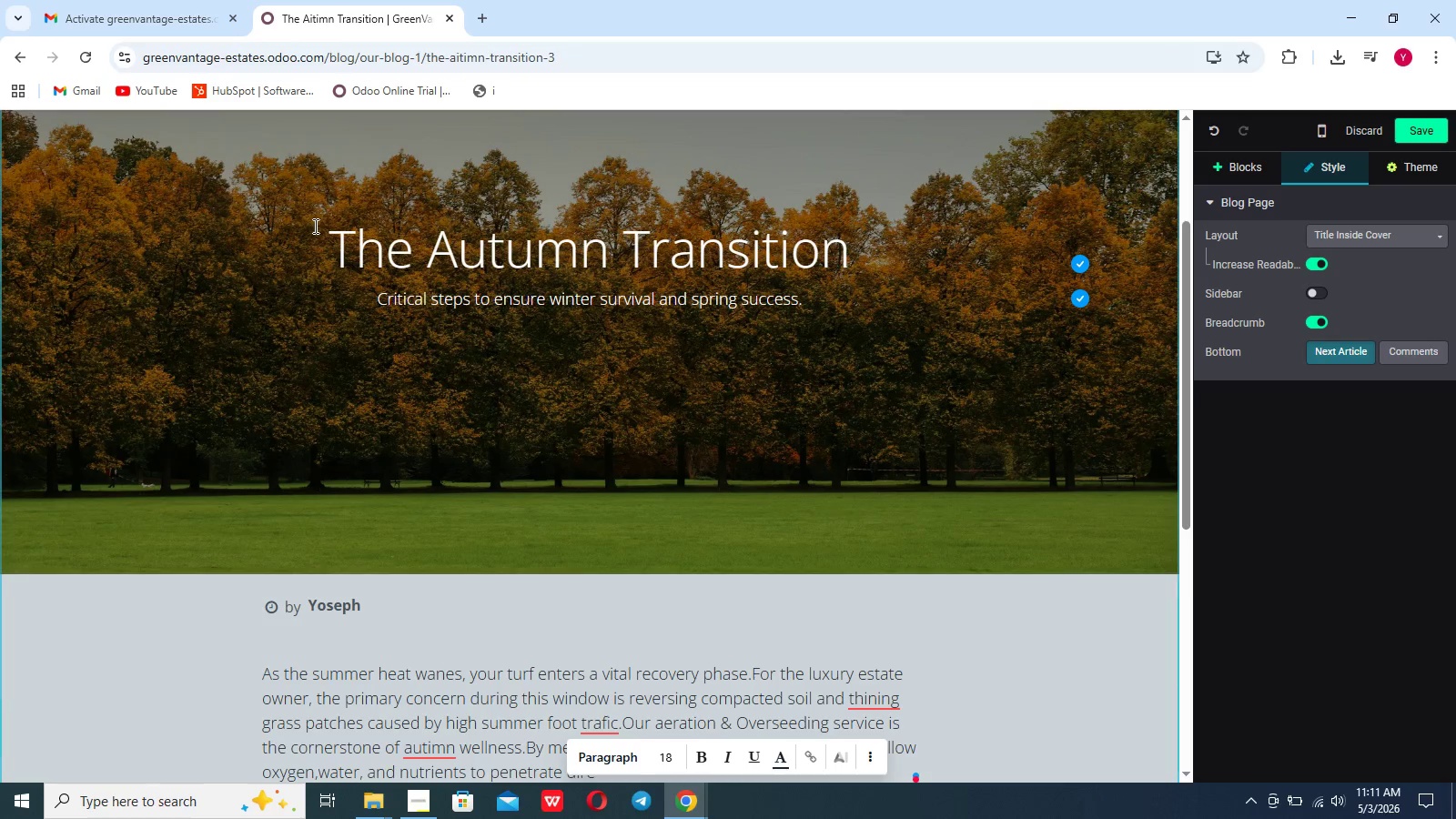 
scroll: coordinate [314, 226], scroll_direction: down, amount: 10.0
 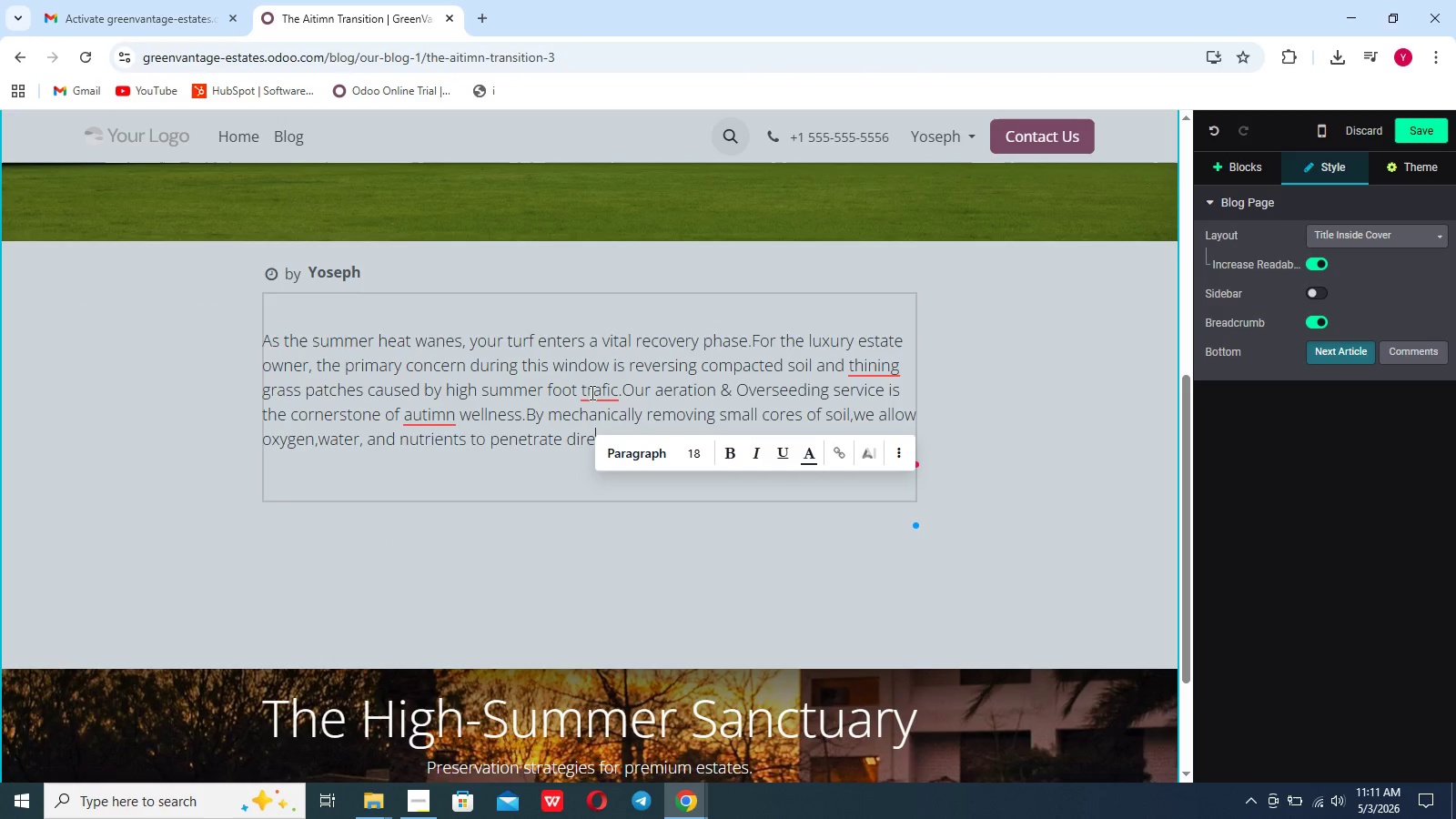 
type(ctly )
 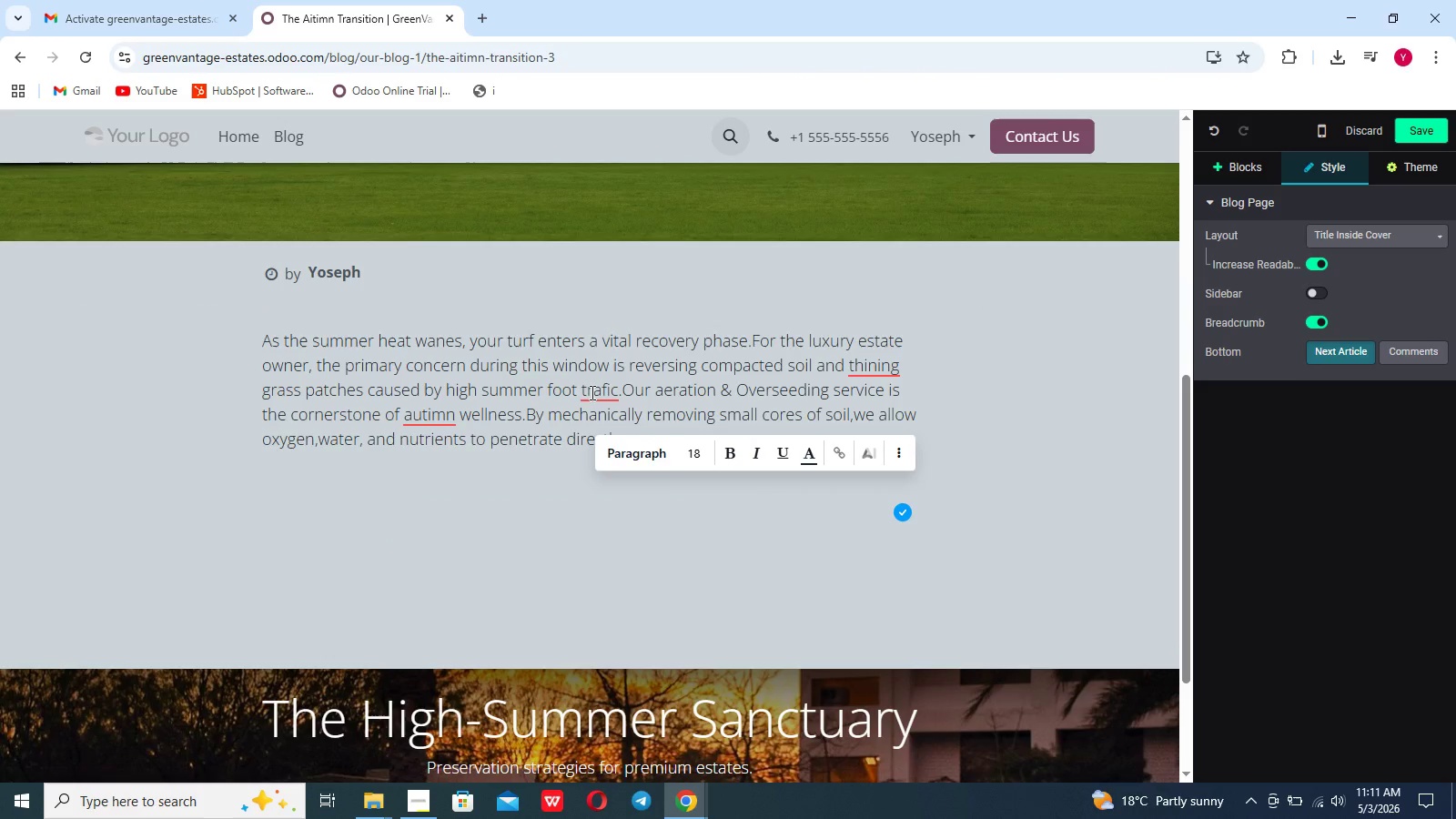 
wait(6.59)
 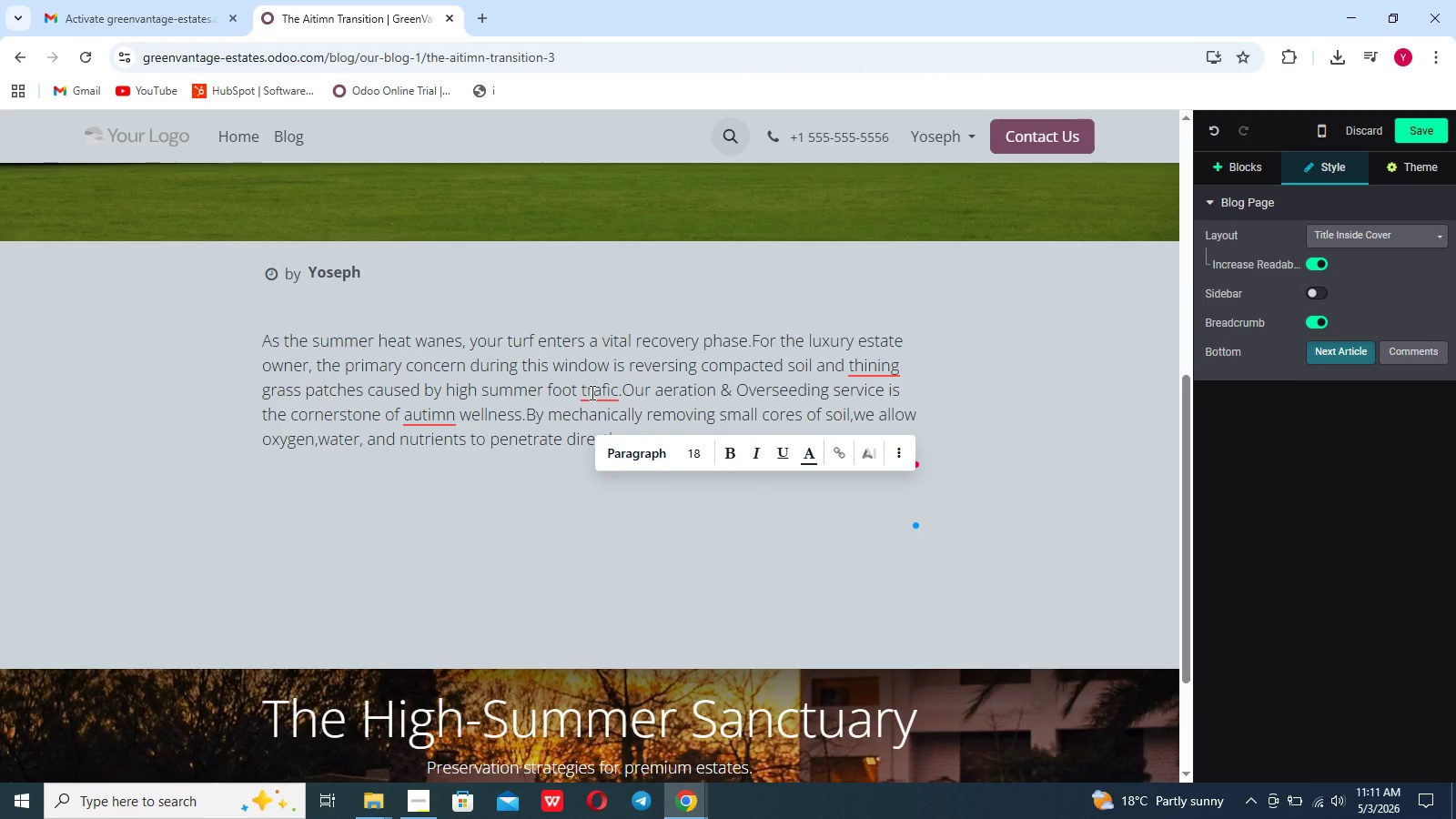 
left_click([591, 392])
 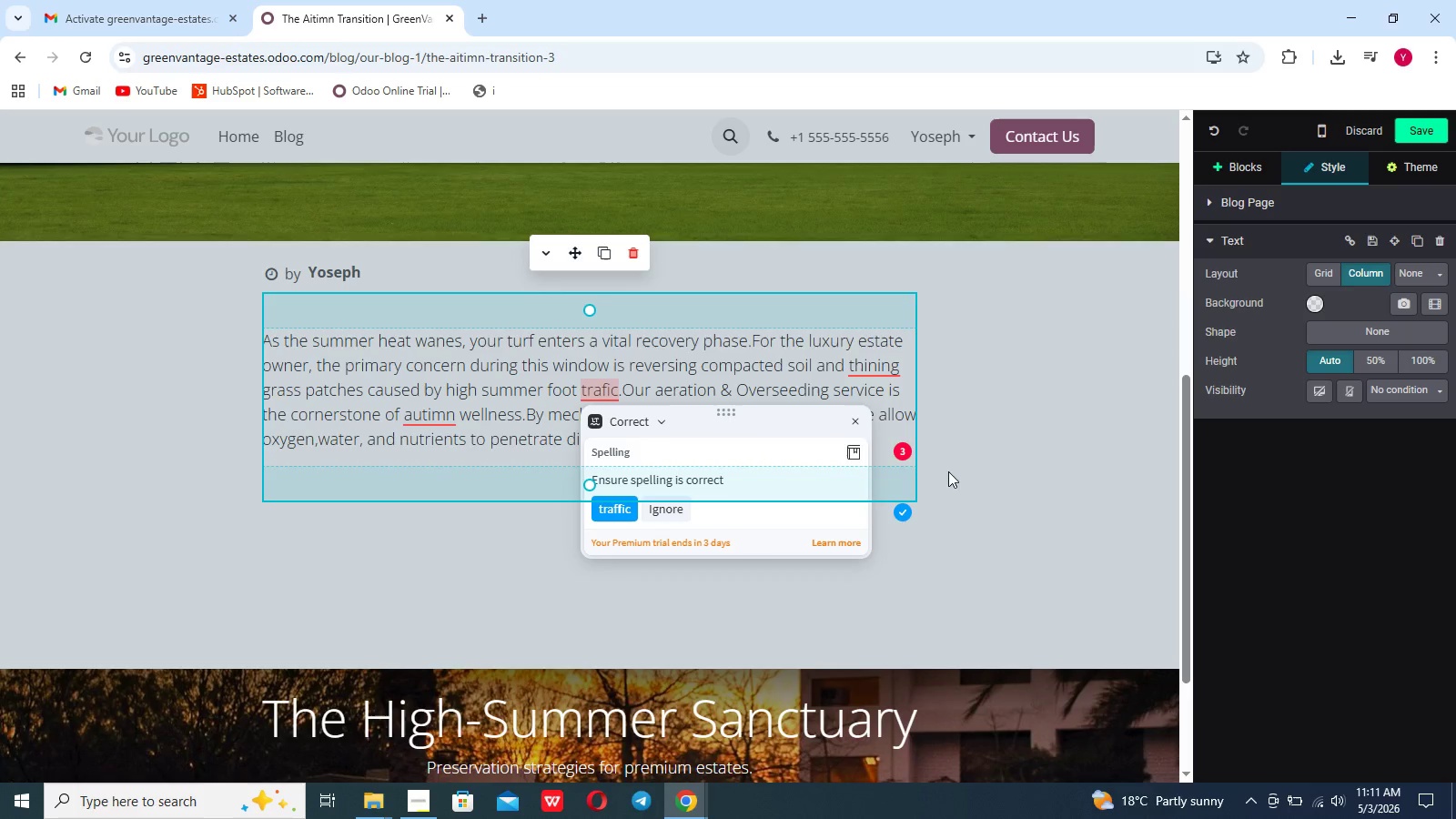 
left_click([971, 477])
 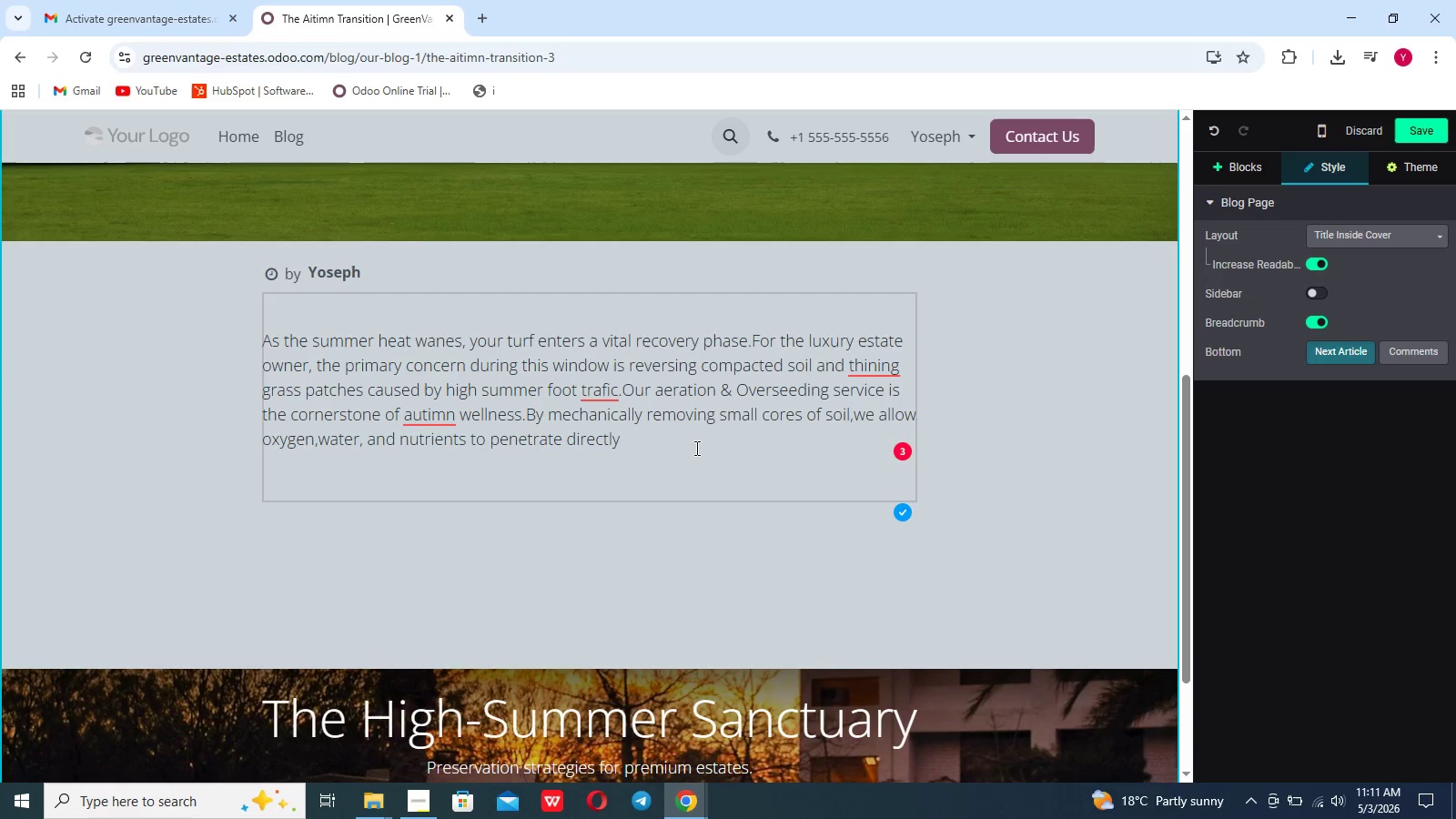 
left_click([695, 448])
 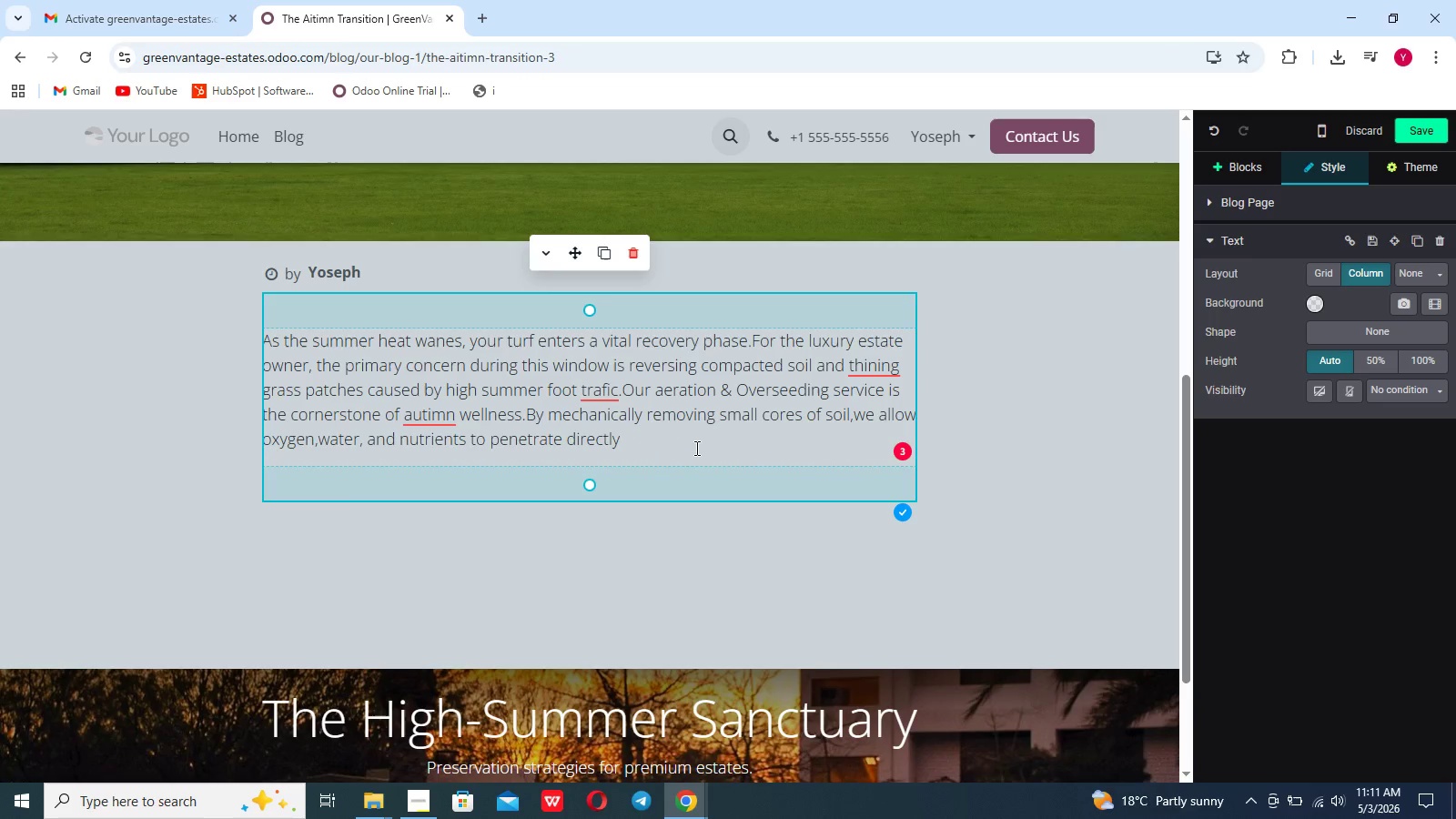 
wait(11.05)
 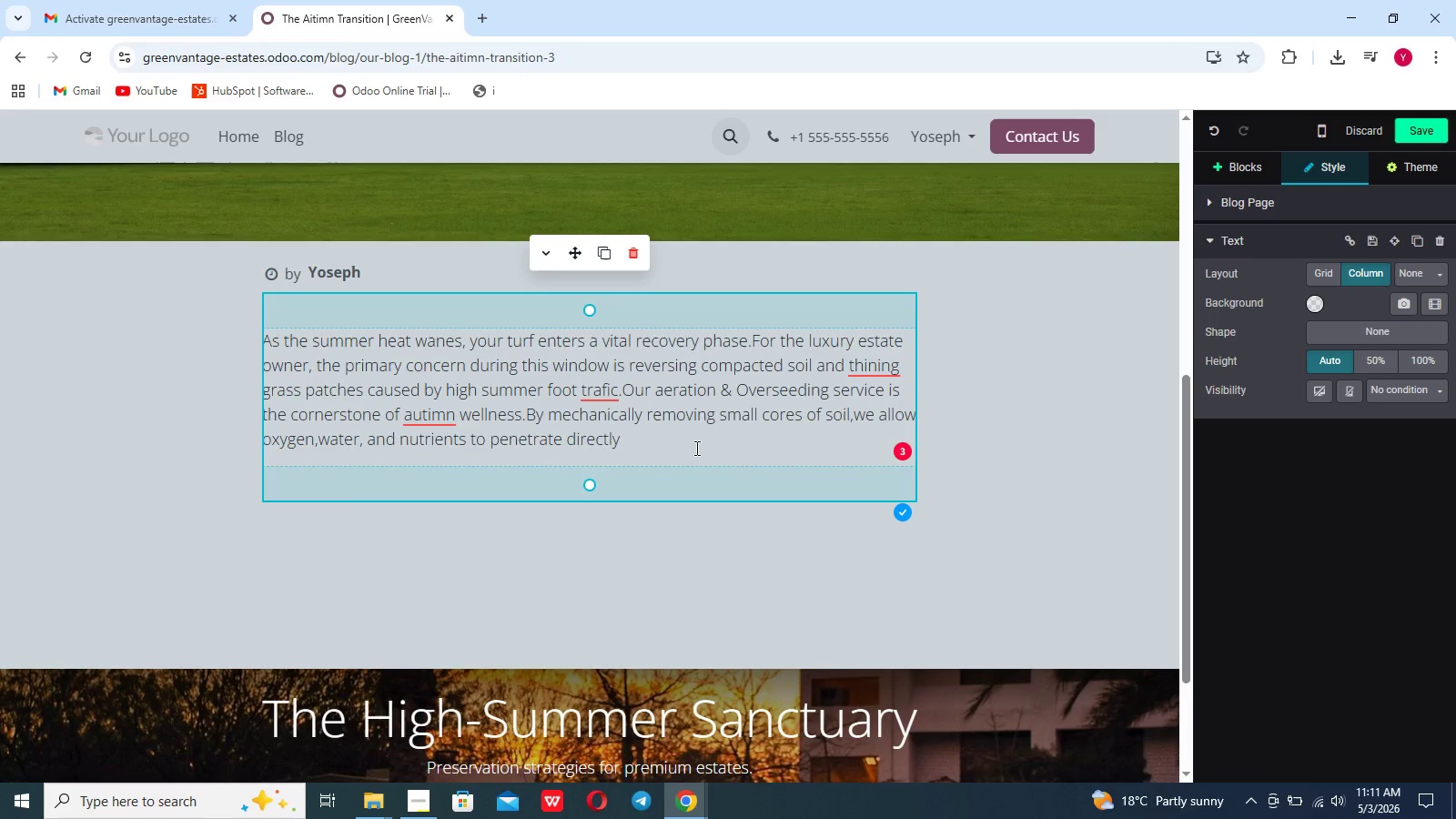 
type(directly to the t)
key(Backspace)
type(root zone)
 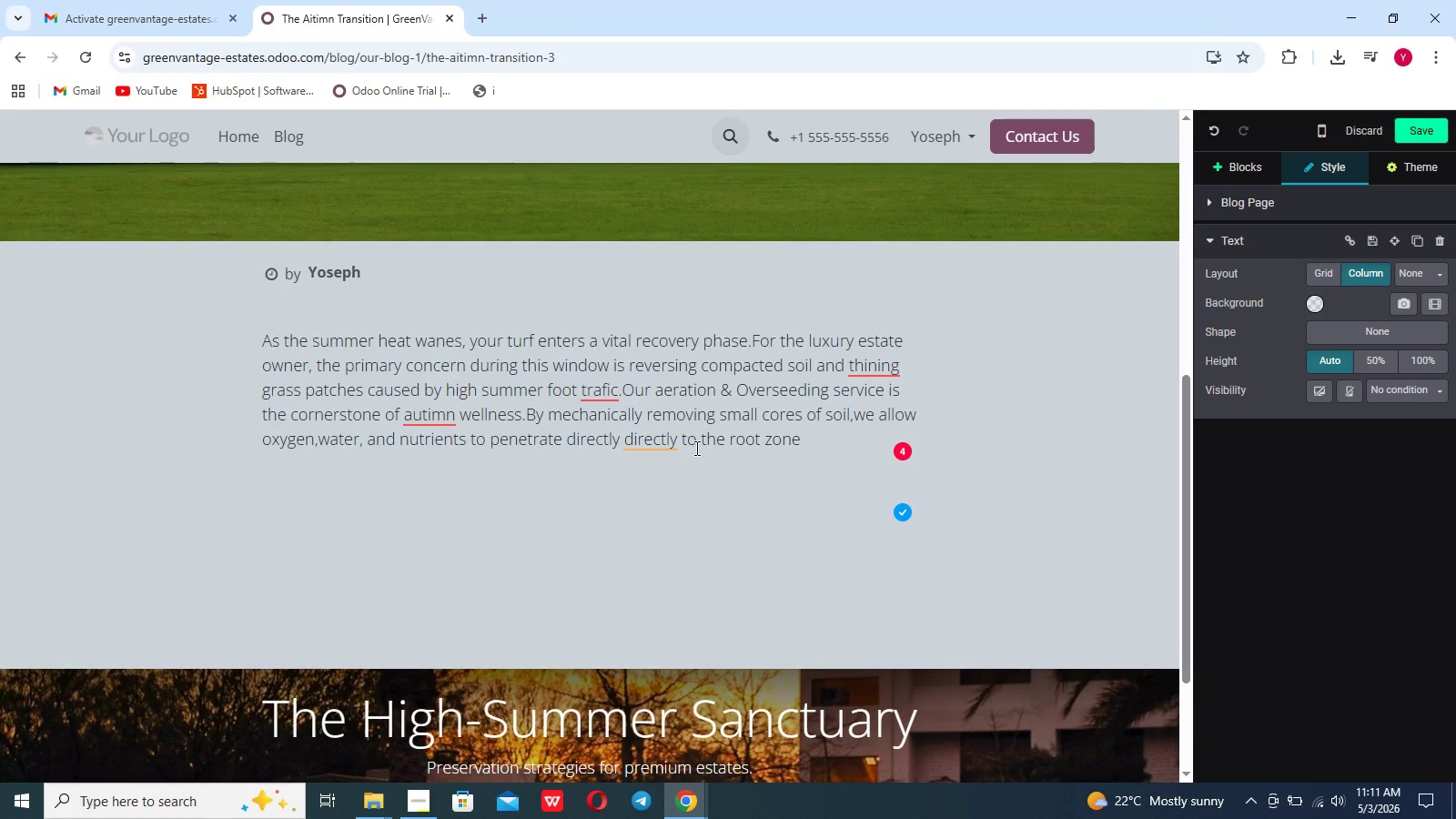 
type(.This process)
 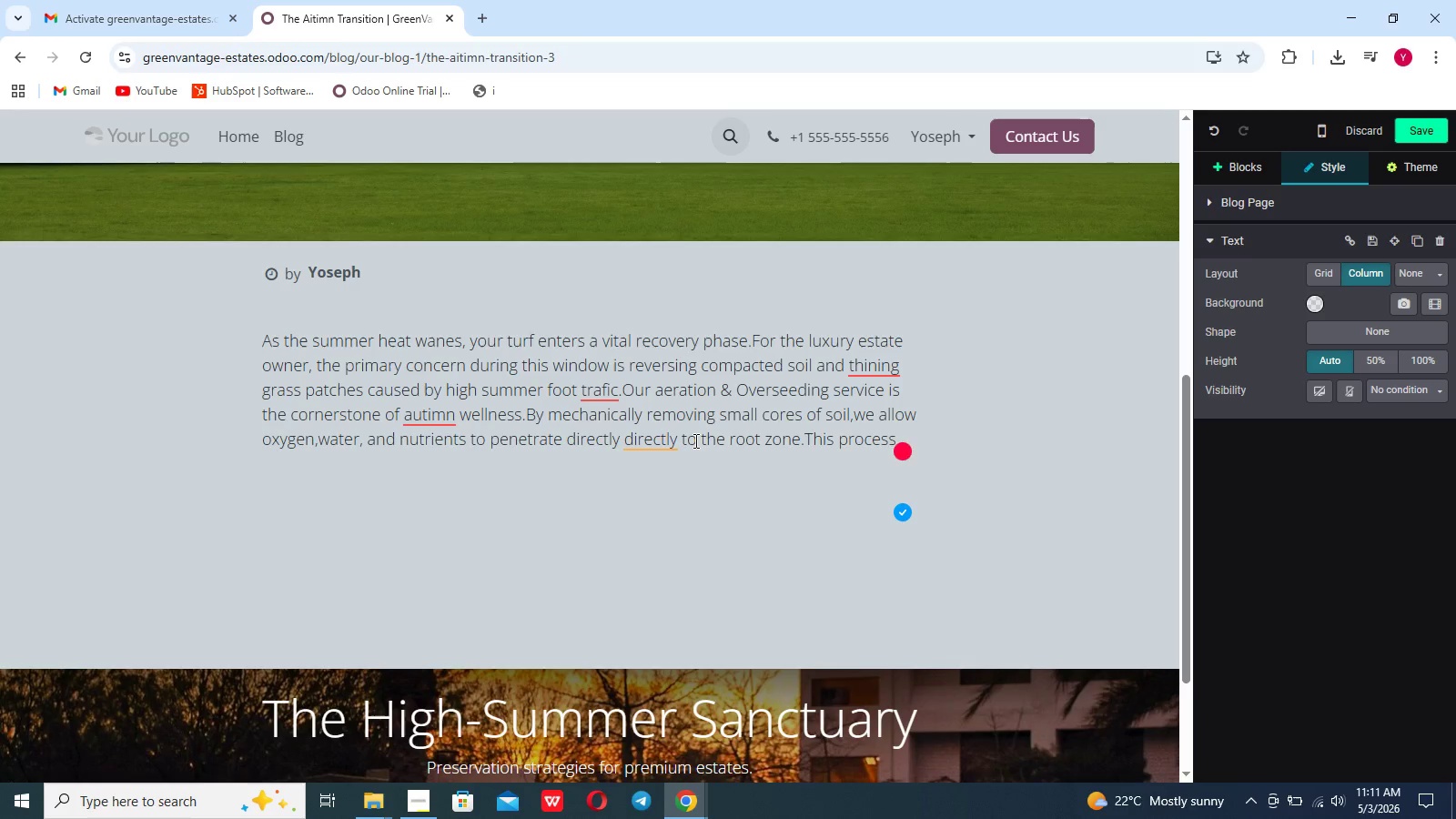 
type( is immediatly followed by a professional overseeding wih)
key(Backspace)
type(th premium,climate-resilent fr)
key(Backspace)
type(escue be)
key(Backspace)
type(lends.)
 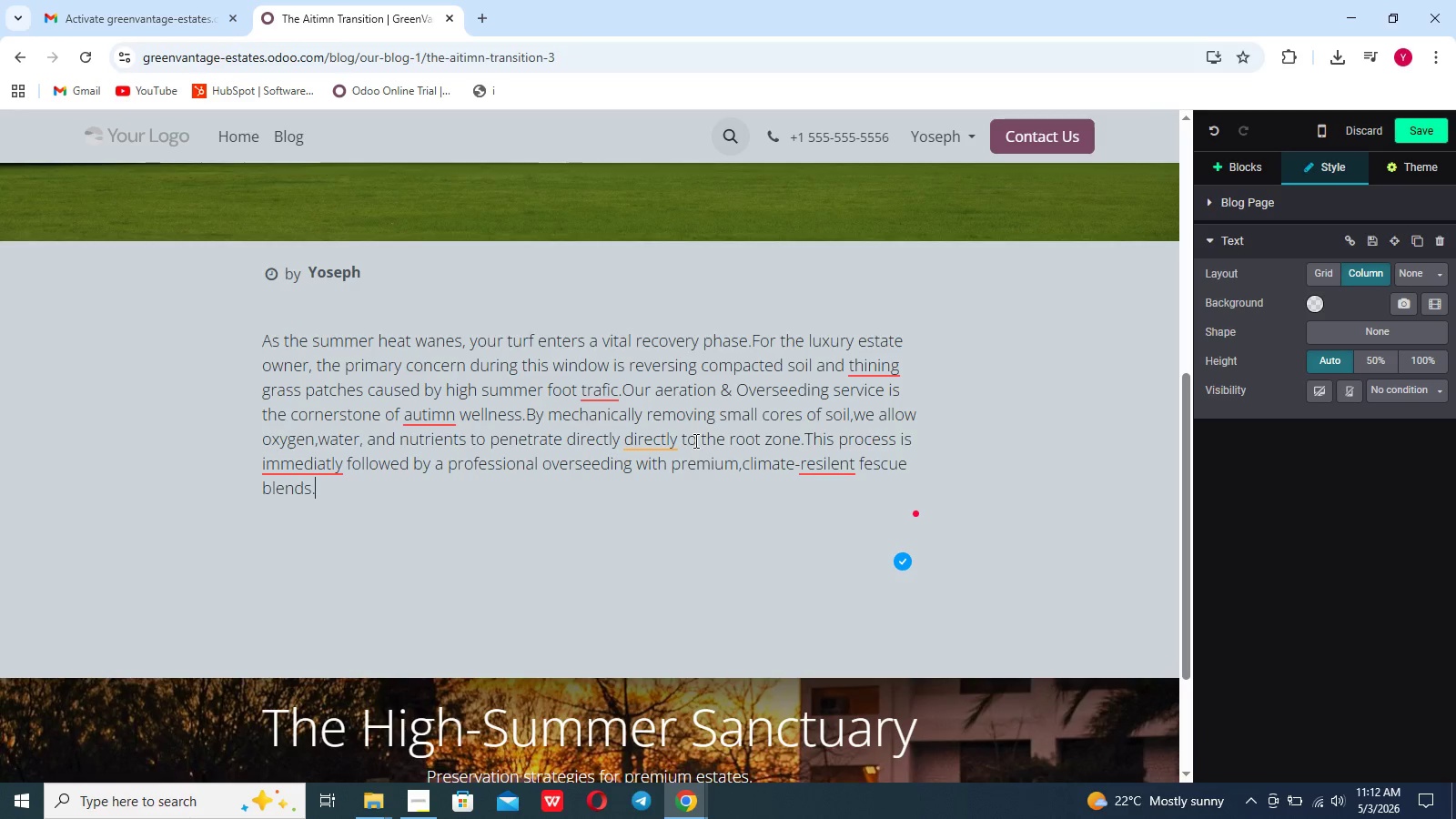 
type(This e )
key(Backspace)
type(nsures y)
key(Backspace)
type(that your lawn remains a lush,coolon)
 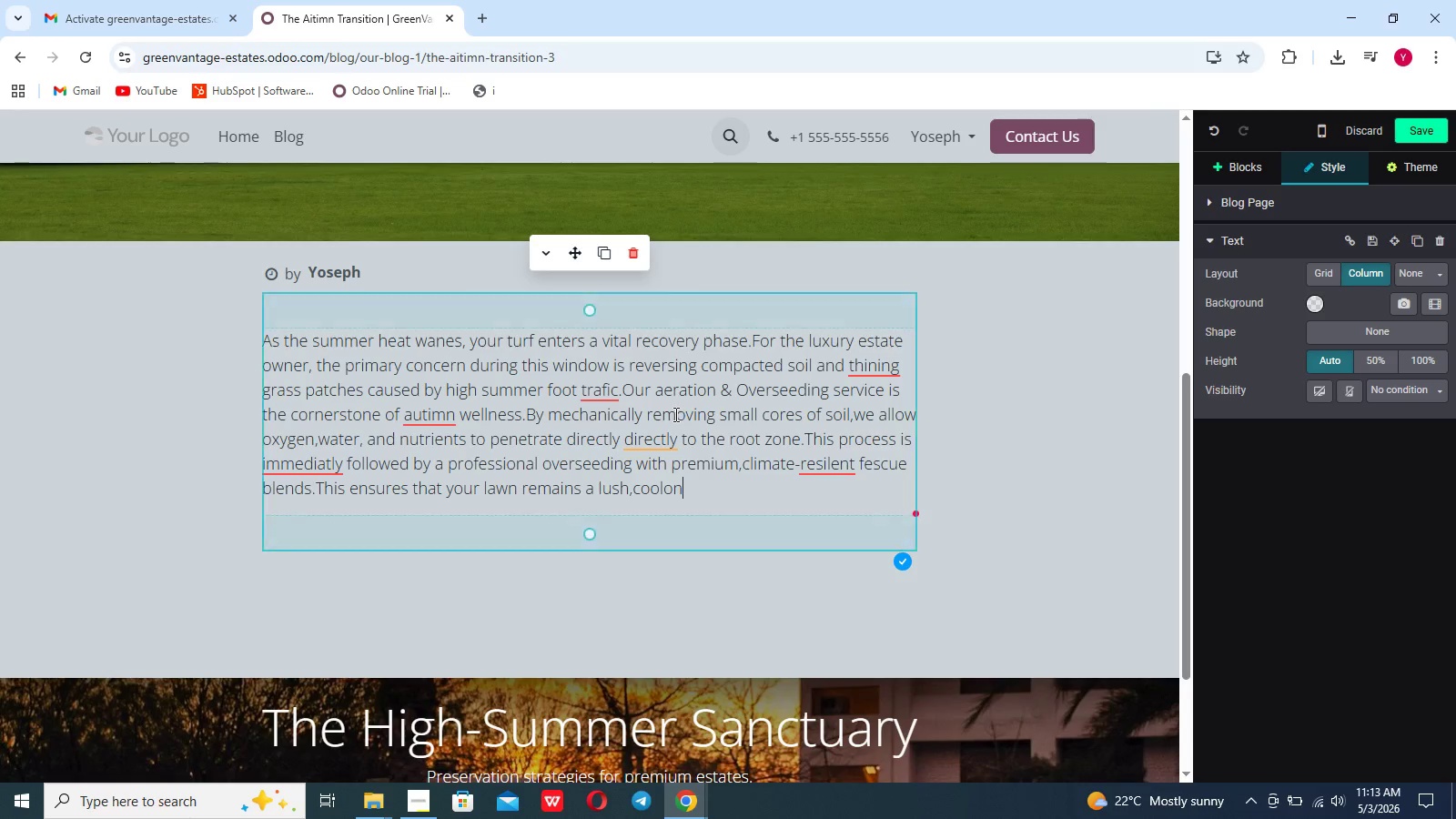 
type(g carpet when spring arrives, are)
key(Backspace)
key(Backspace)
key(Backspace)
type(rether than a patchwork of bare earth.)
 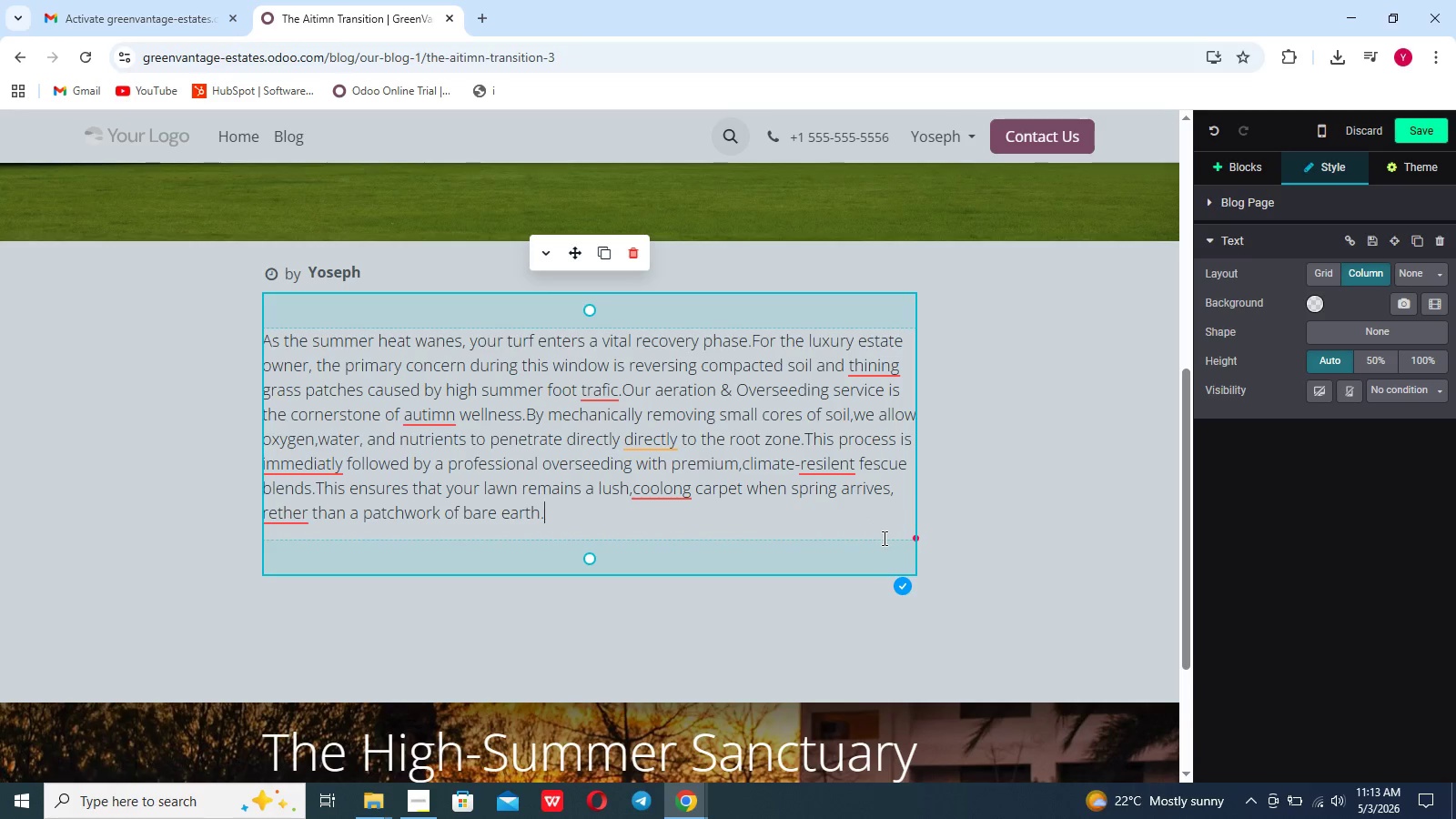 
left_click([915, 541])
 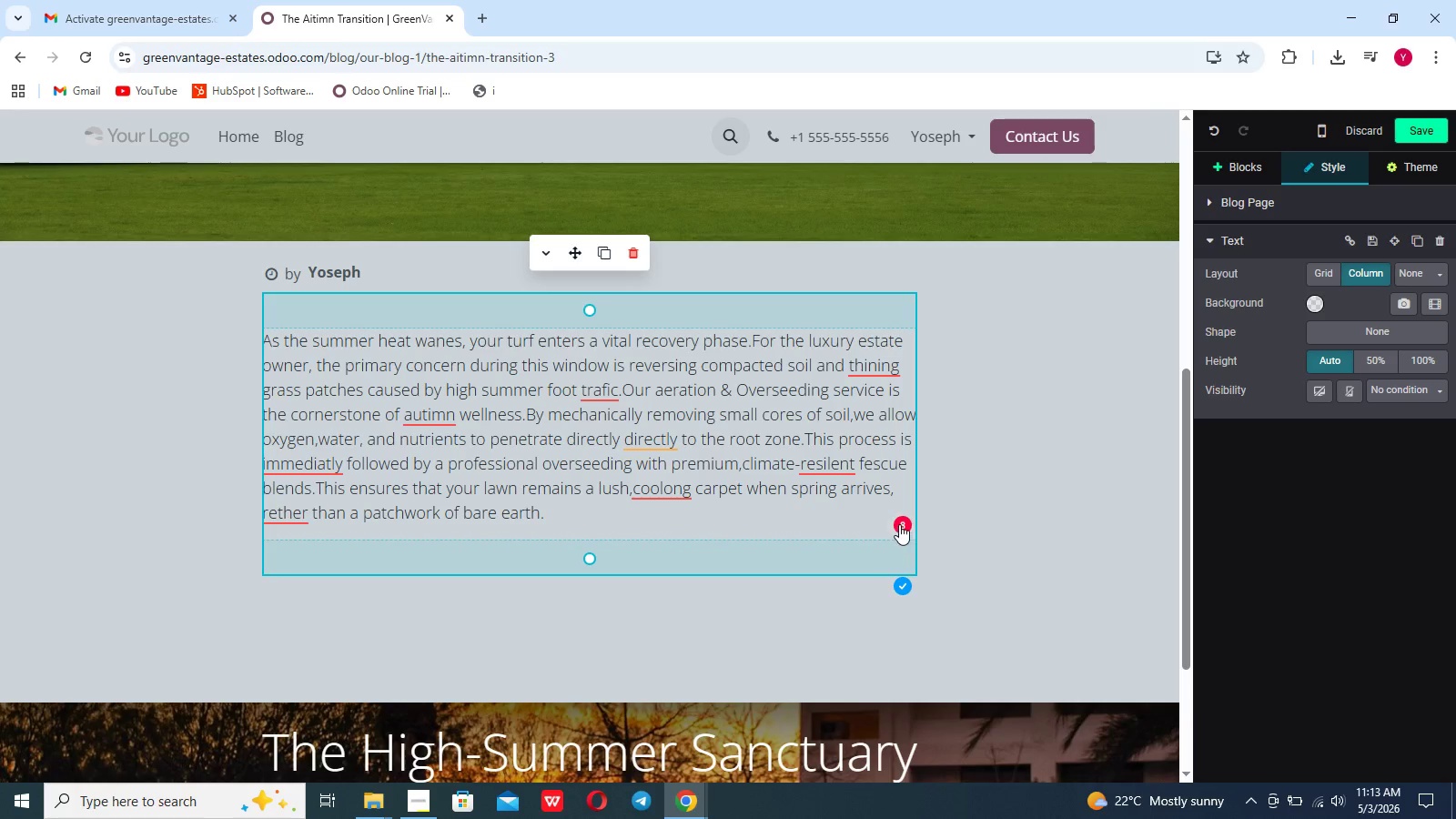 
left_click([899, 524])
 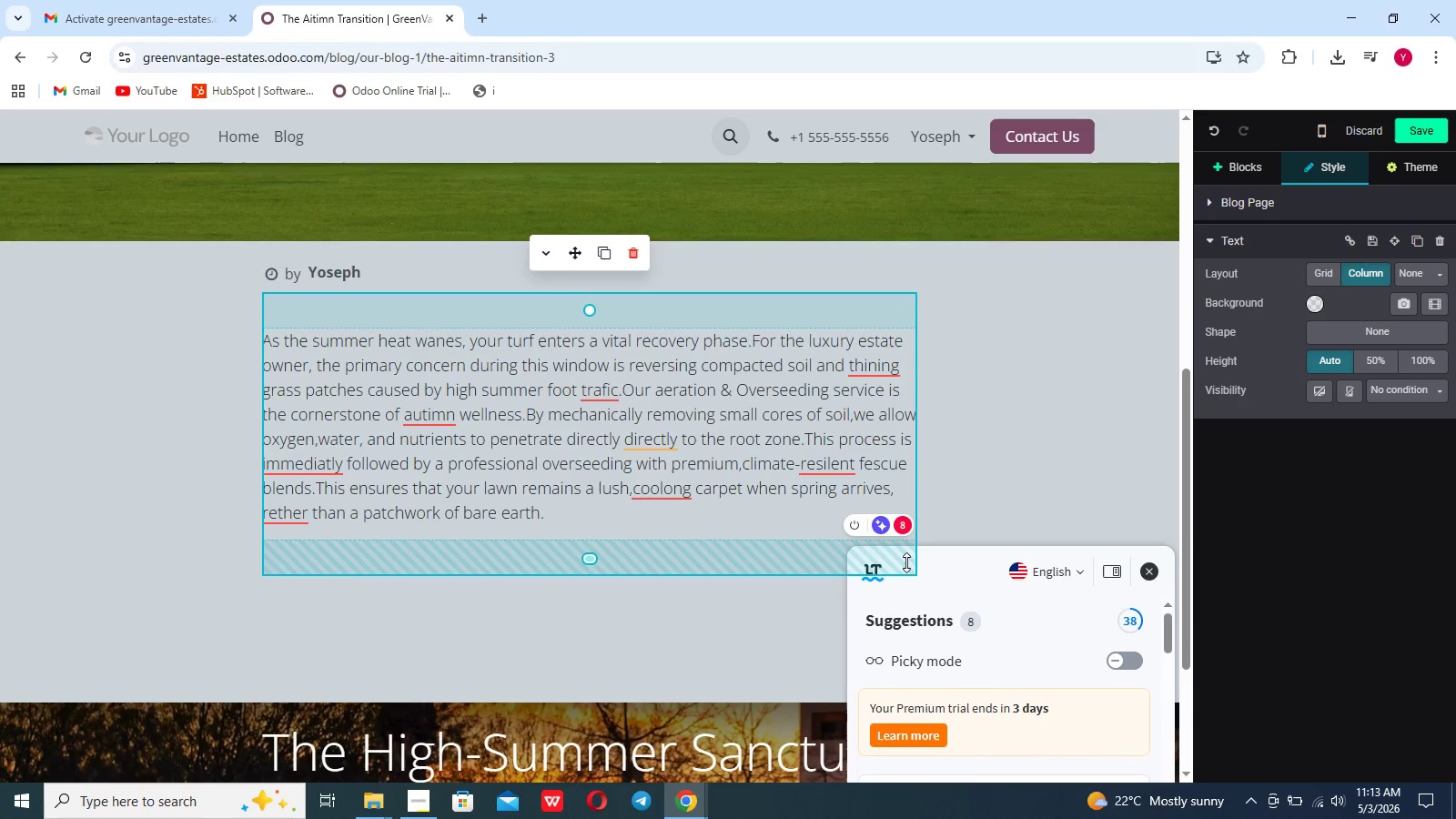 
scroll: coordinate [927, 565], scroll_direction: down, amount: 14.0
 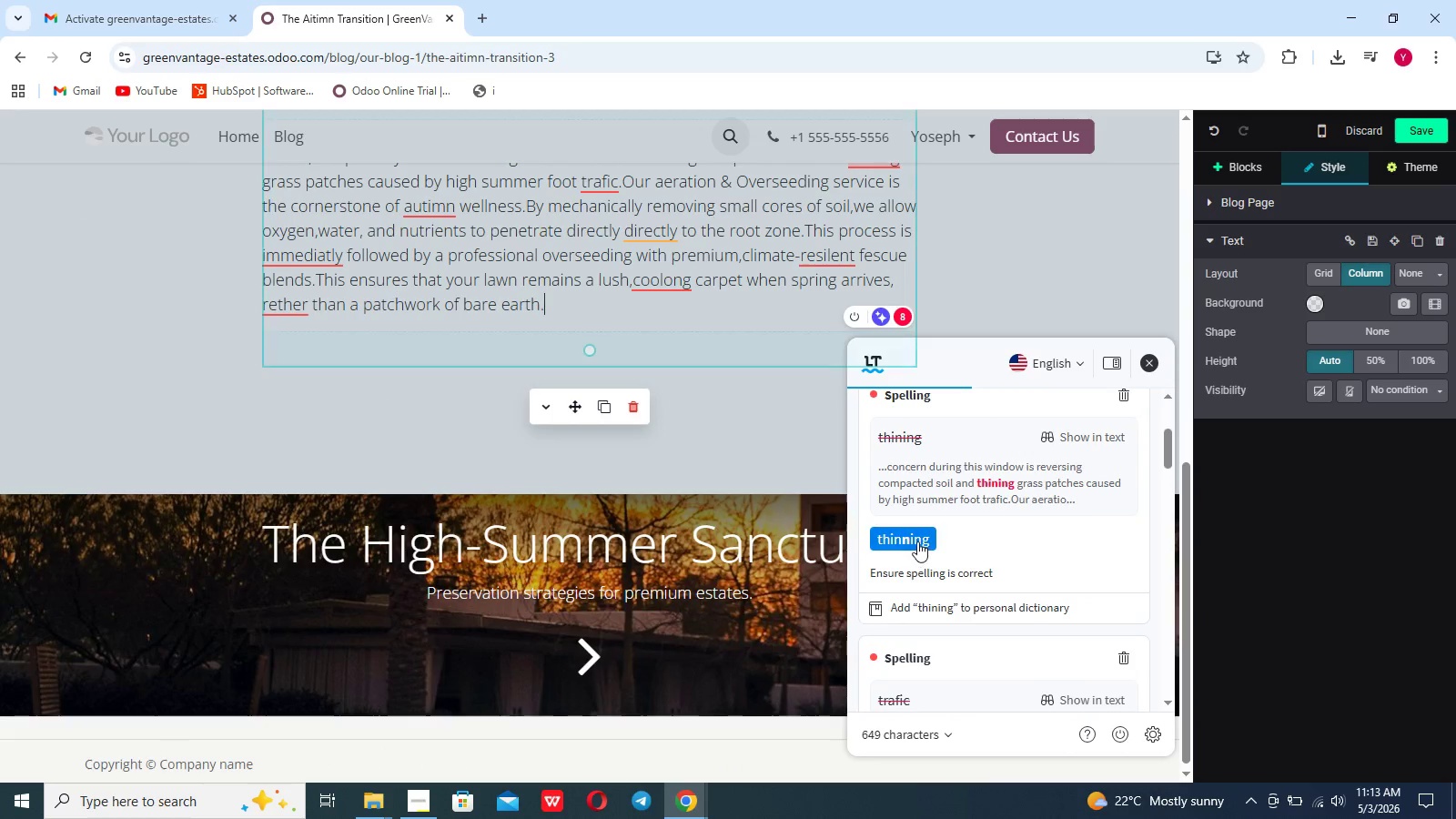 
left_click_drag(start_coordinate=[917, 541], to_coordinate=[917, 531])
 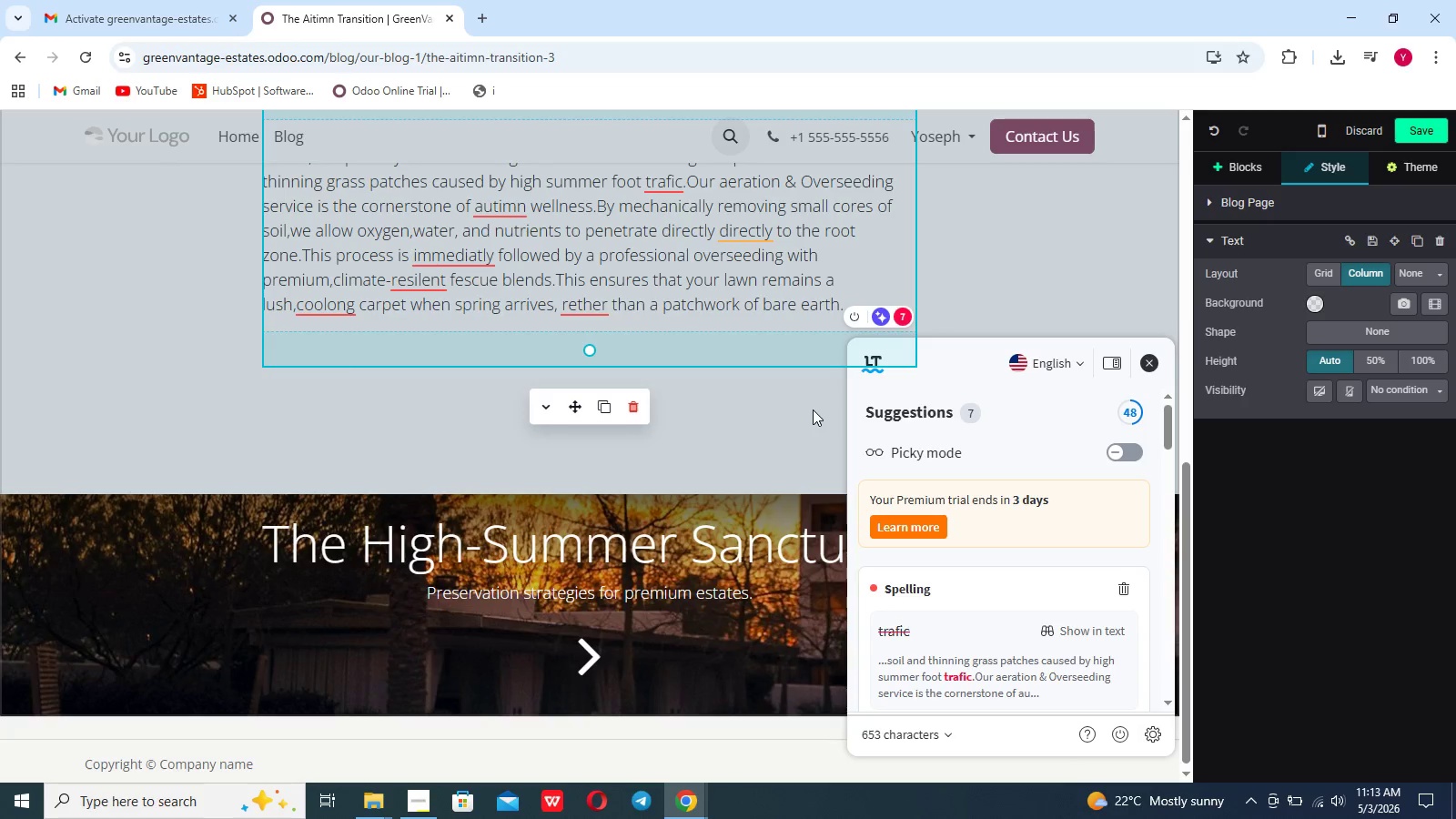 
scroll: coordinate [992, 578], scroll_direction: down, amount: 4.0
 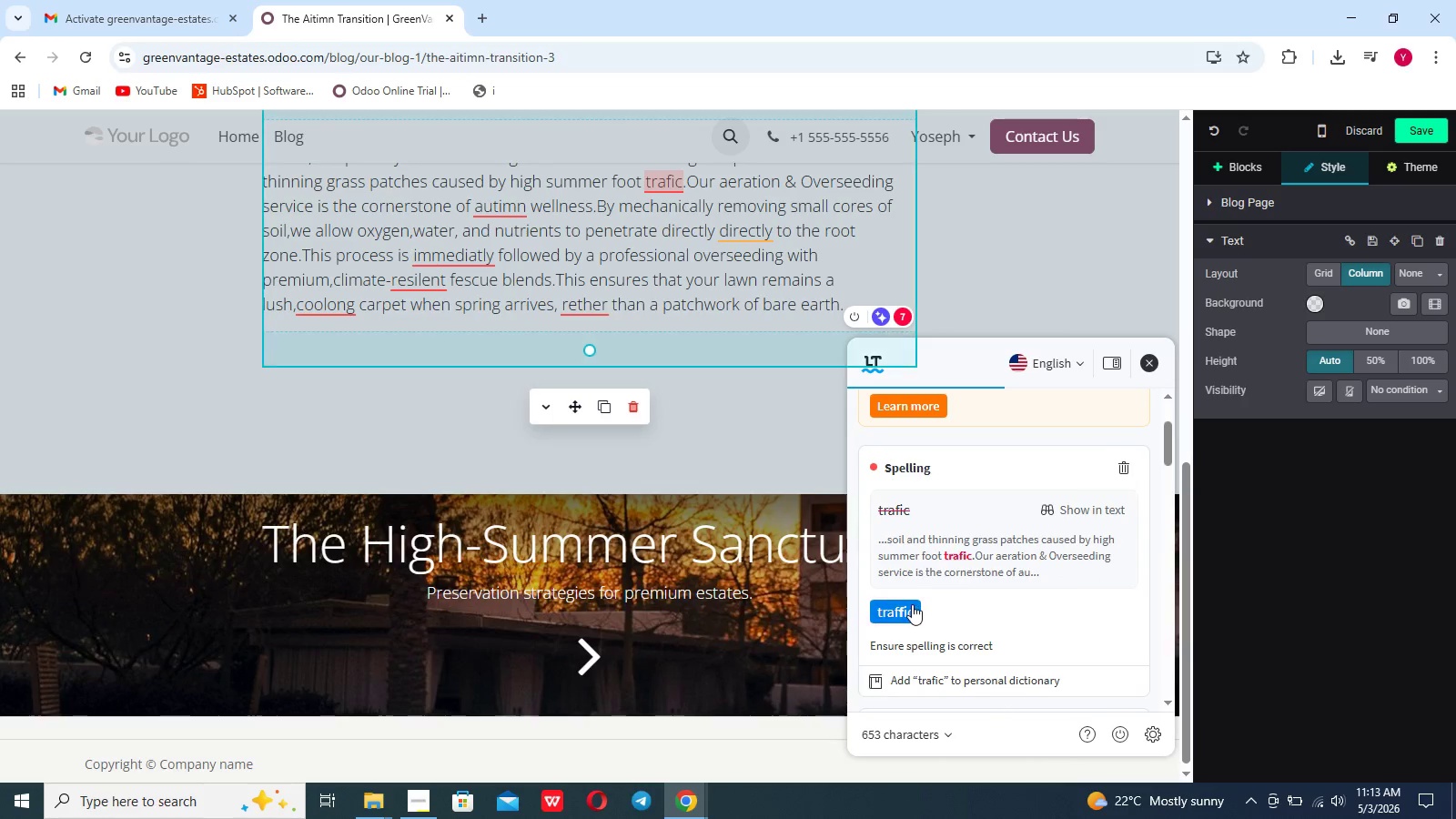 
left_click([910, 606])
 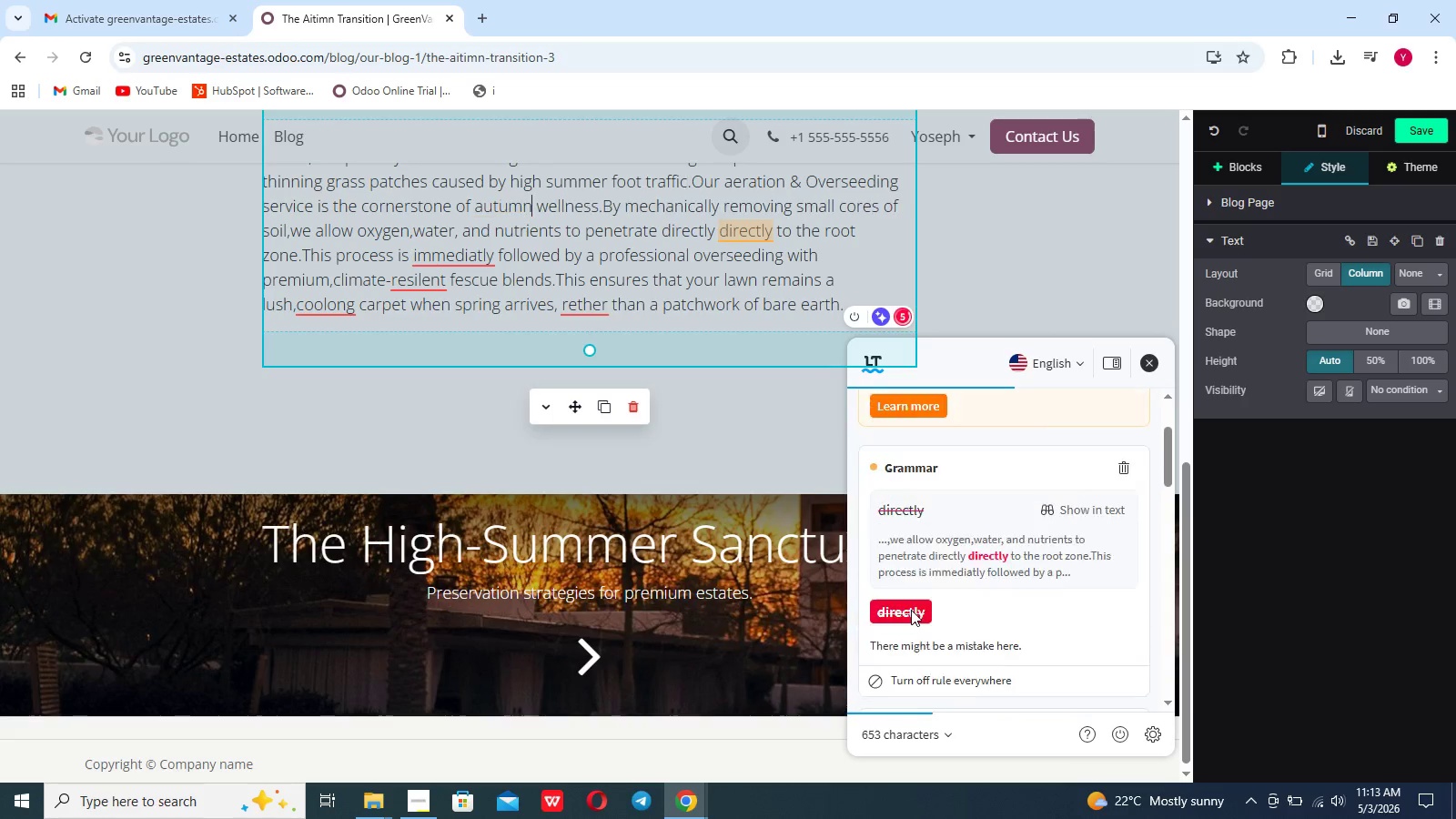 
left_click([911, 610])
 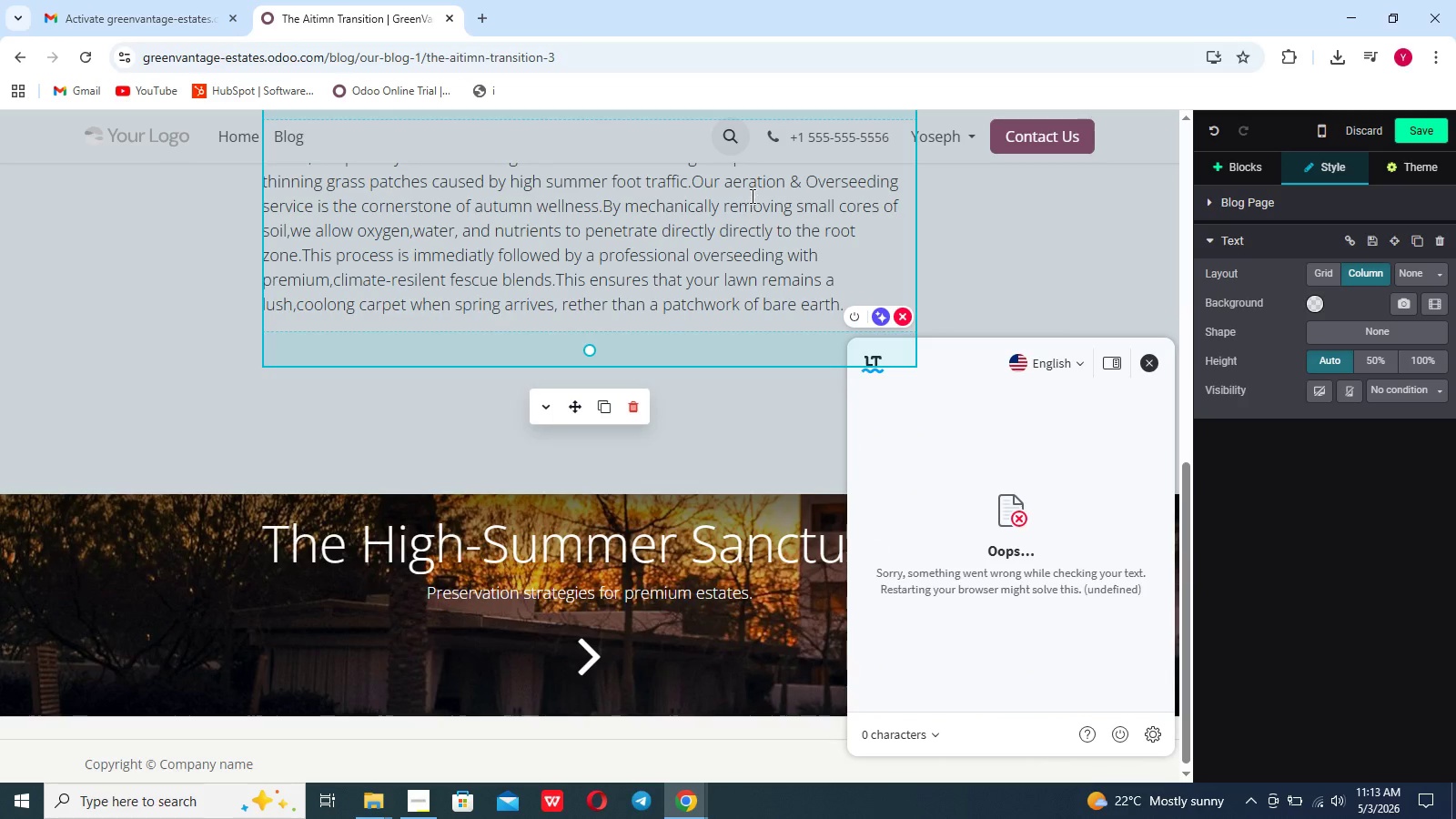 
left_click([751, 196])
 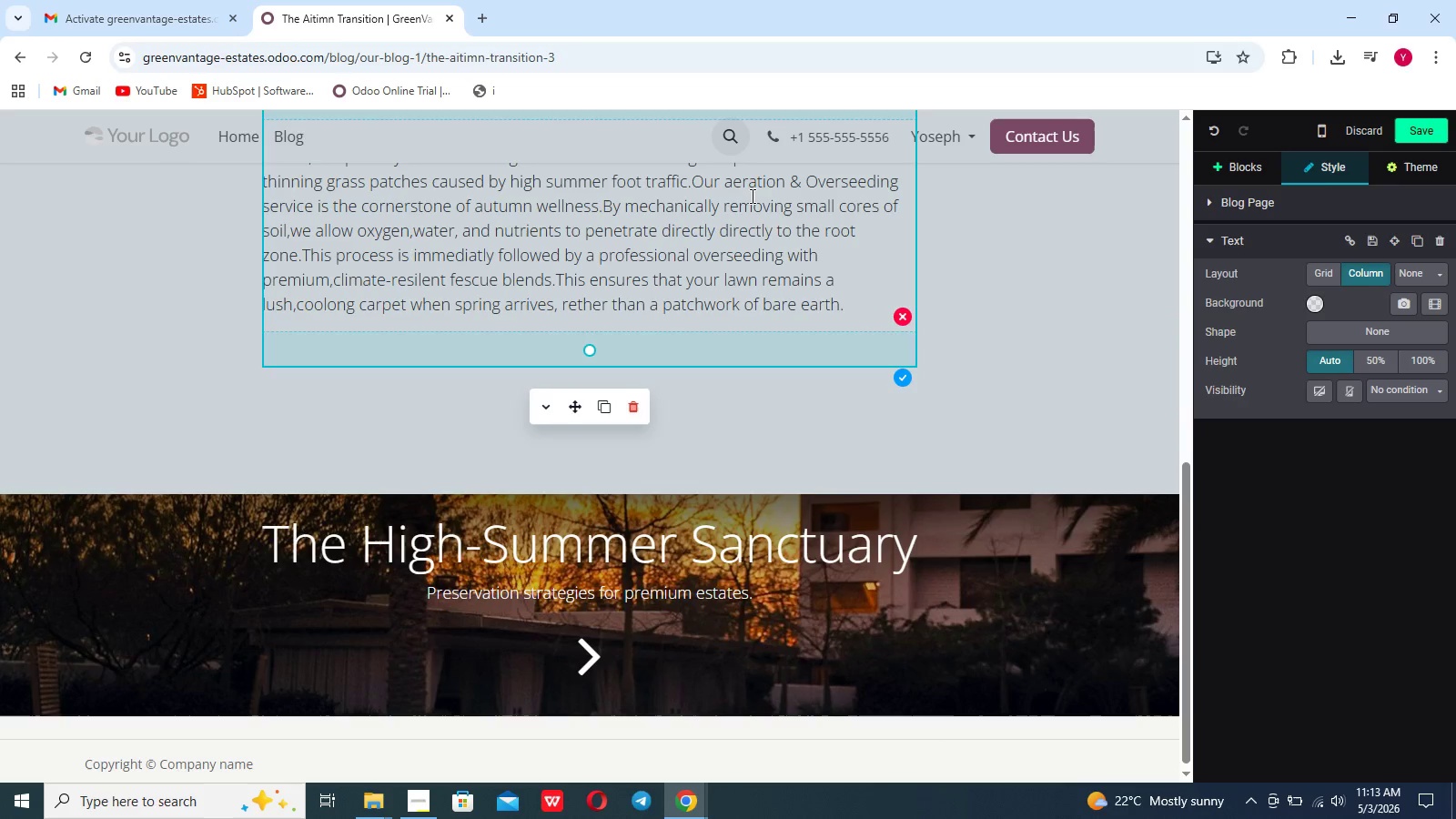 
key(Backspace)
 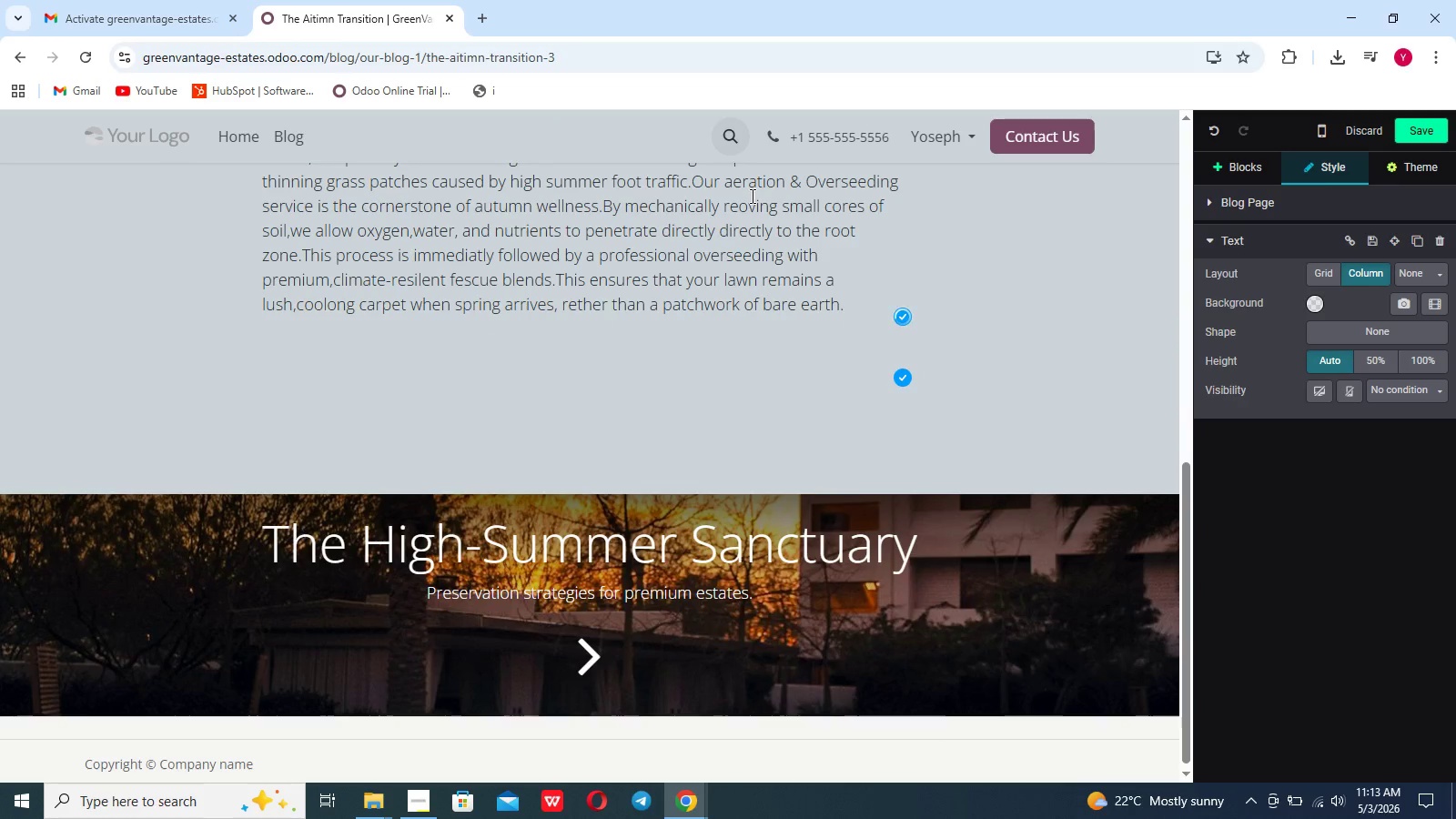 
key(M)
 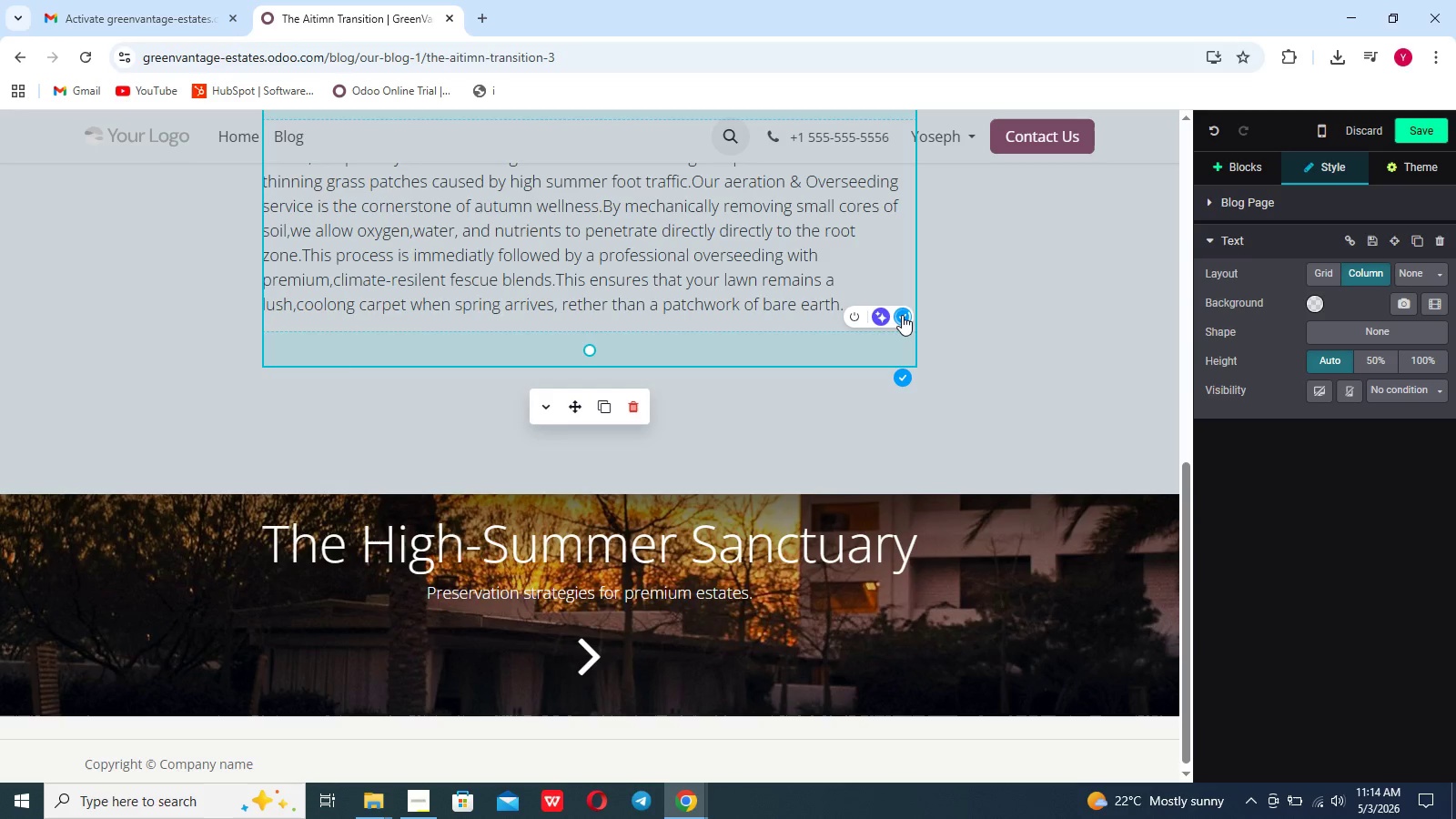 
wait(12.34)
 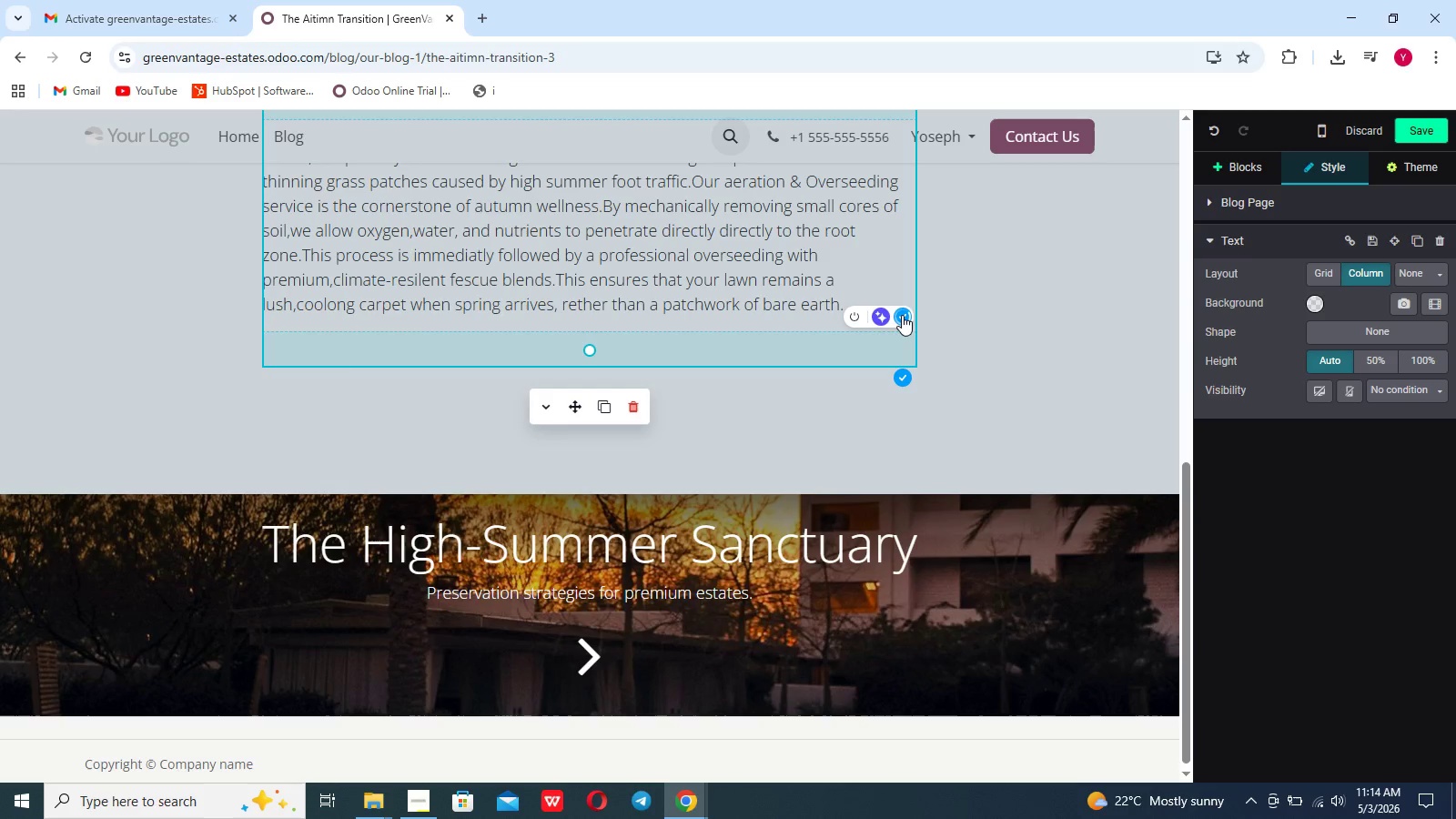 
left_click([902, 314])
 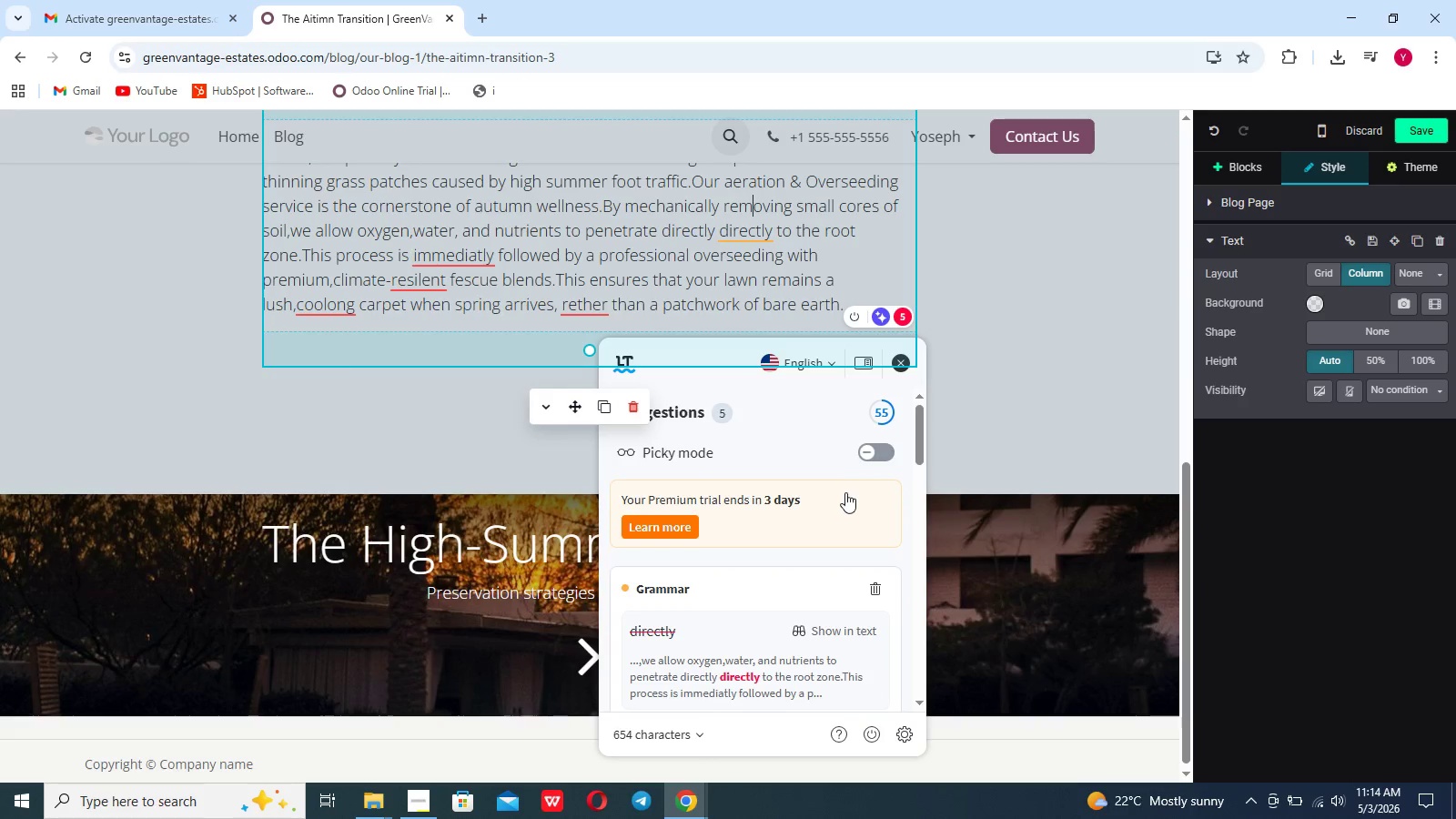 
scroll: coordinate [845, 492], scroll_direction: down, amount: 5.0
 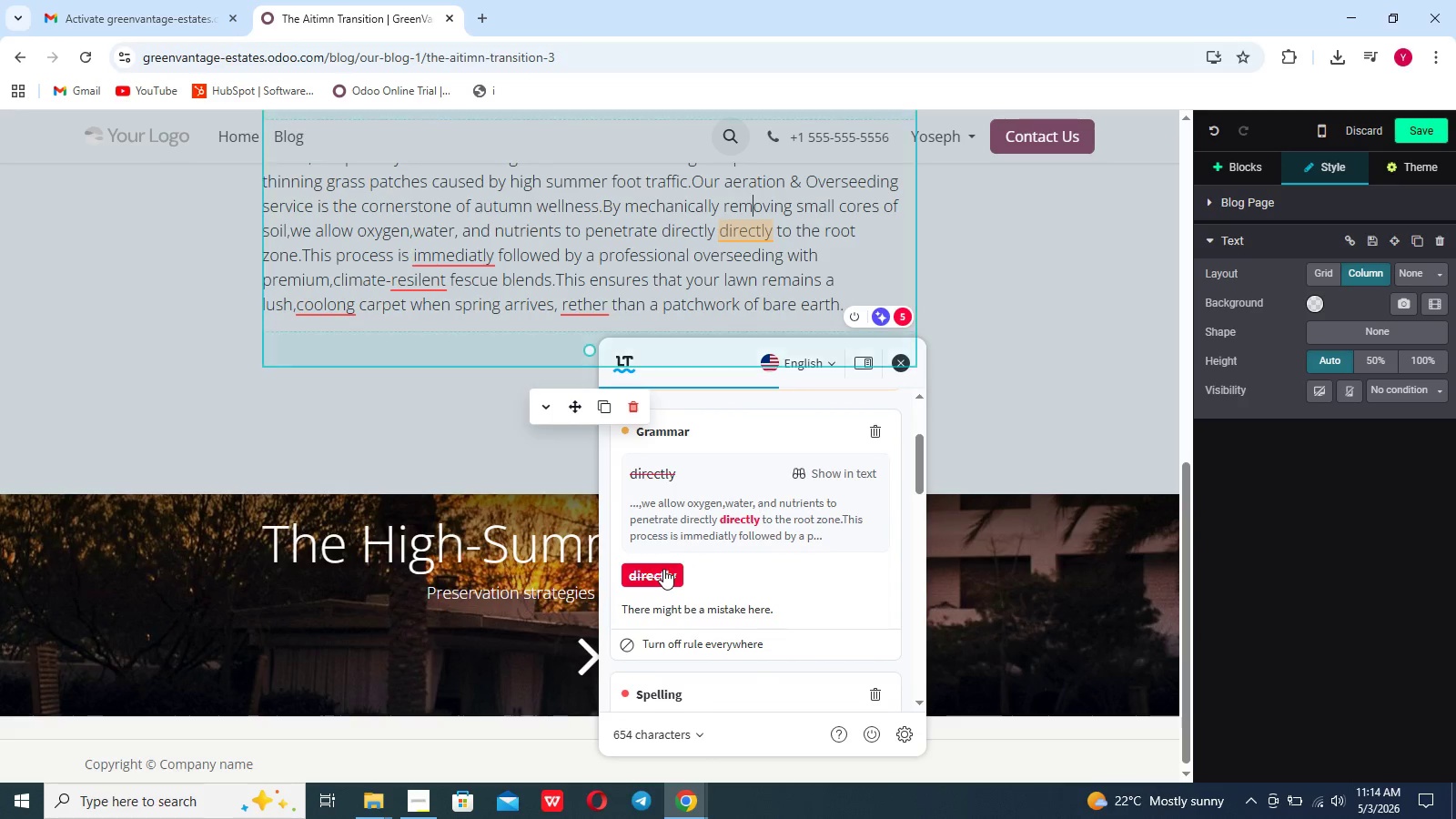 
left_click([663, 569])
 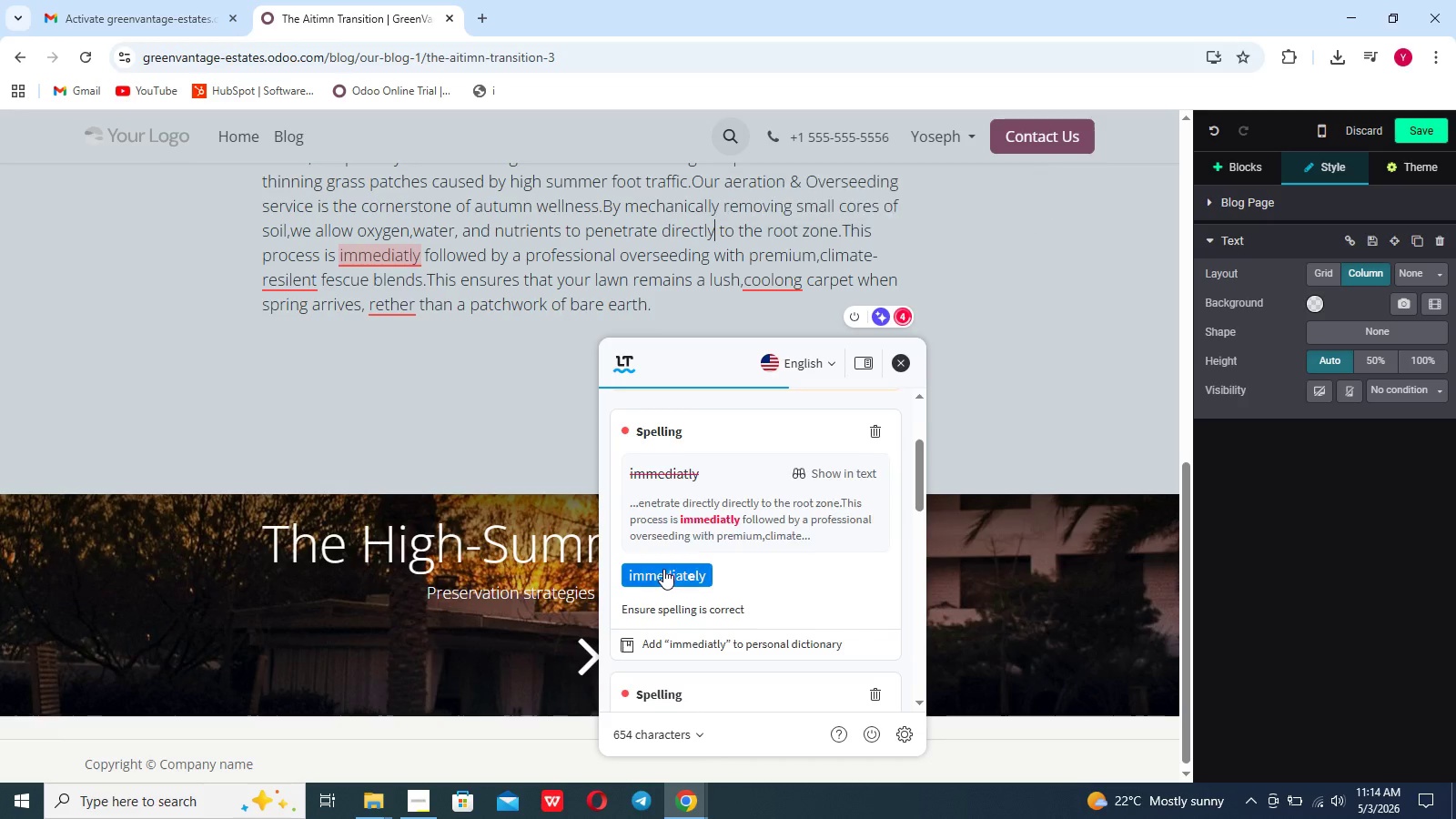 
left_click([663, 569])
 